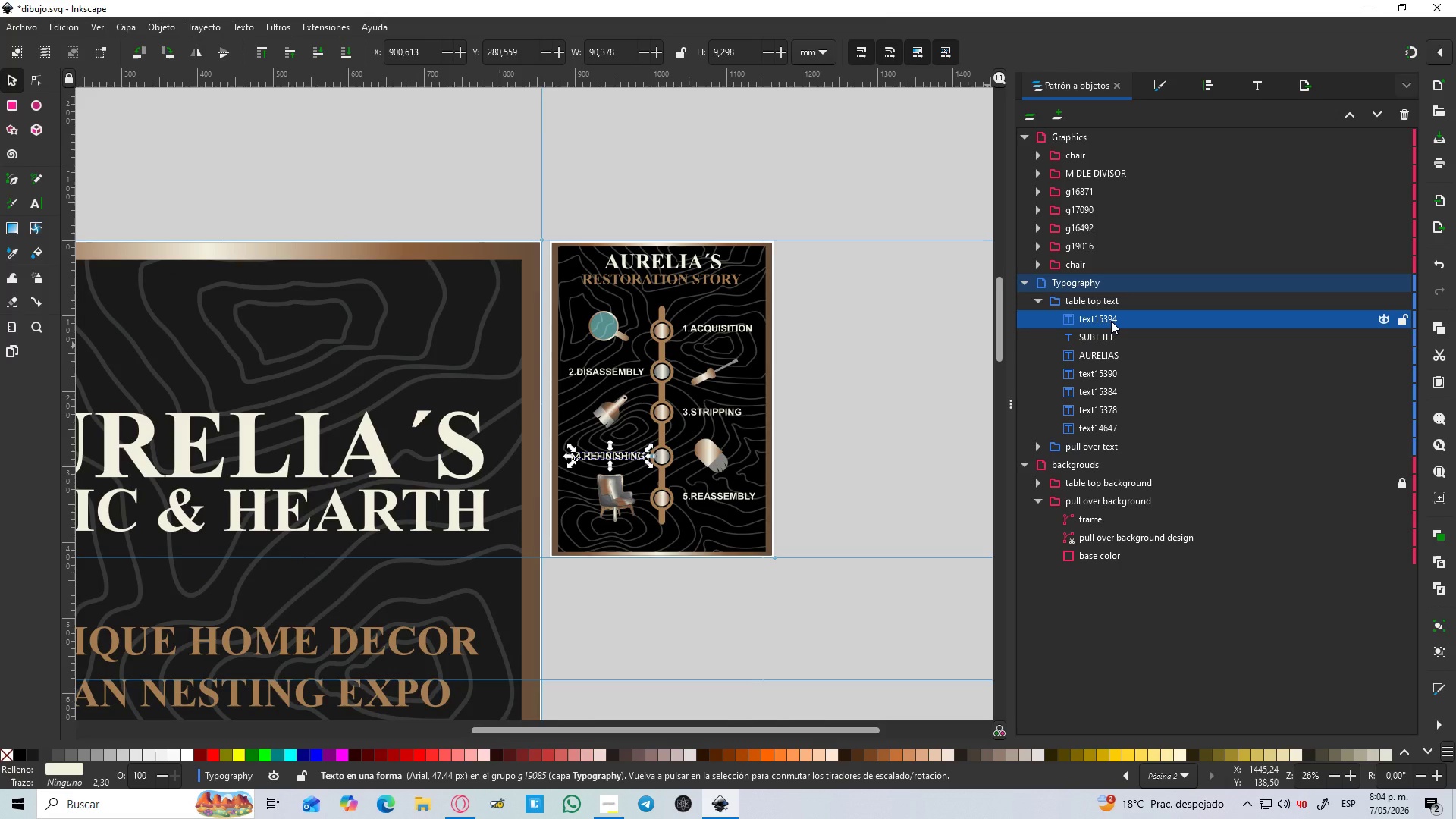 
hold_key(key=ControlLeft, duration=1.17)
scroll: coordinate [1111, 321], scroll_direction: up, amount: 1.0
 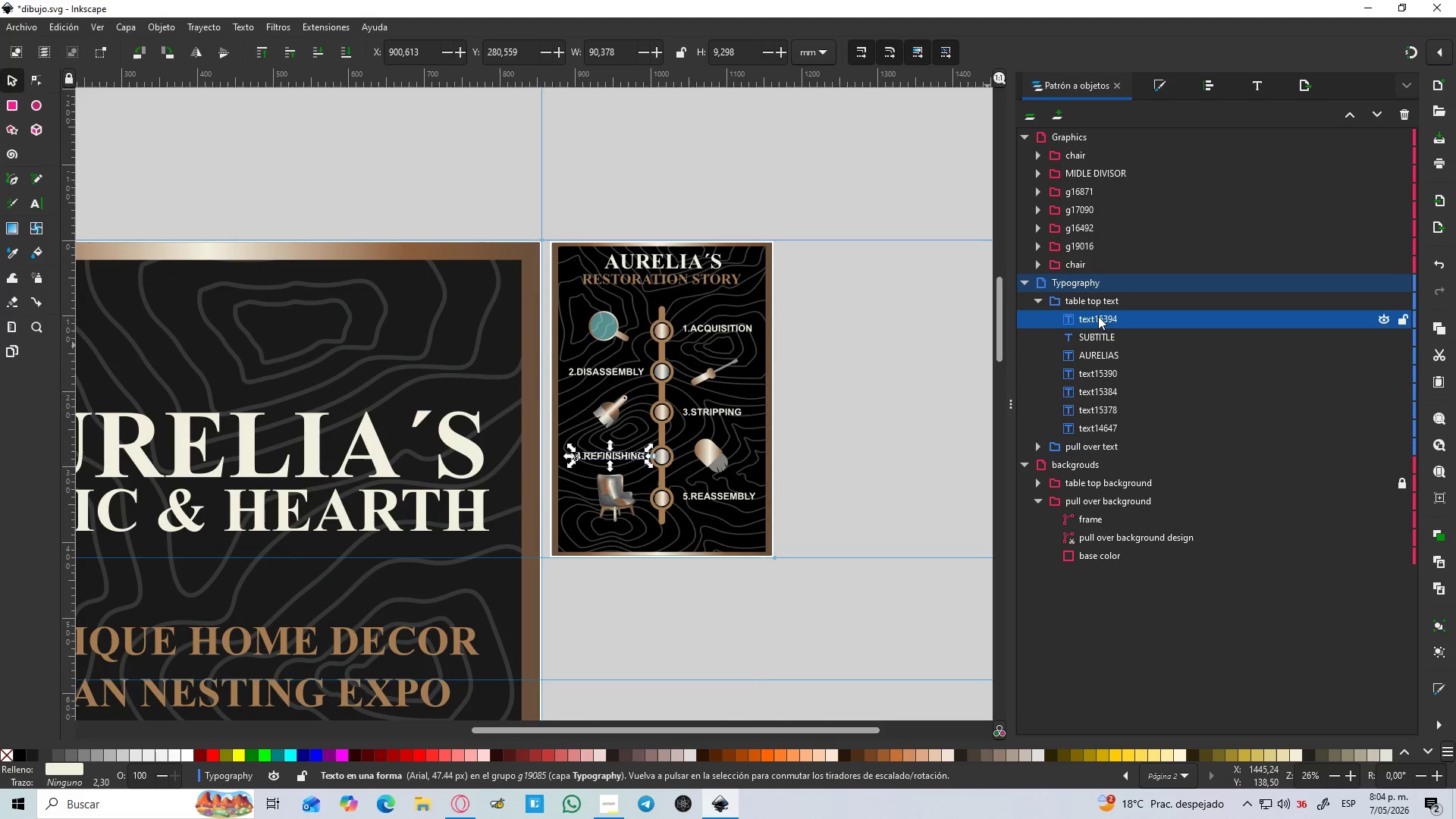 
double_click([1098, 316])
 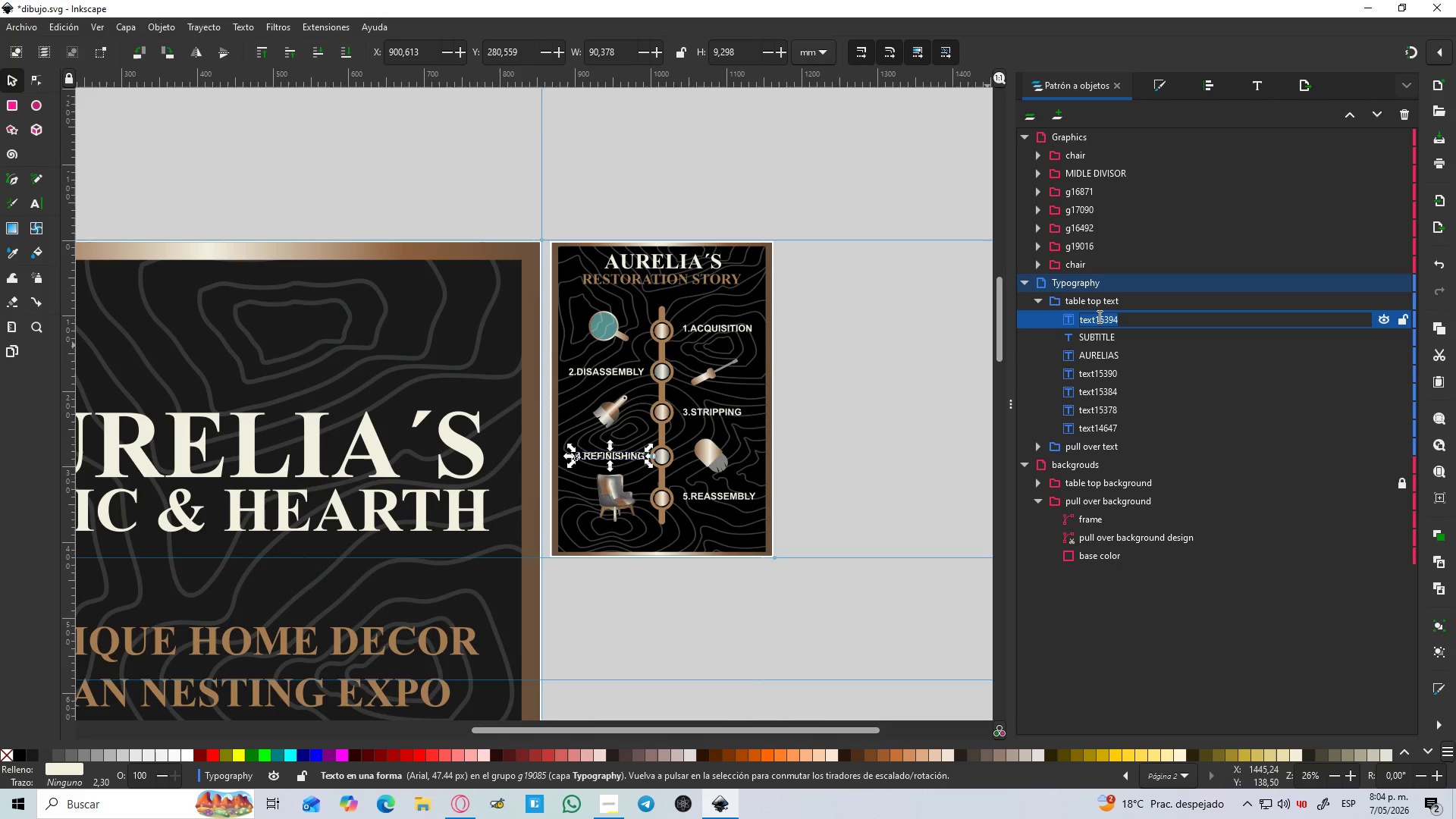 
type(4 STEP)
 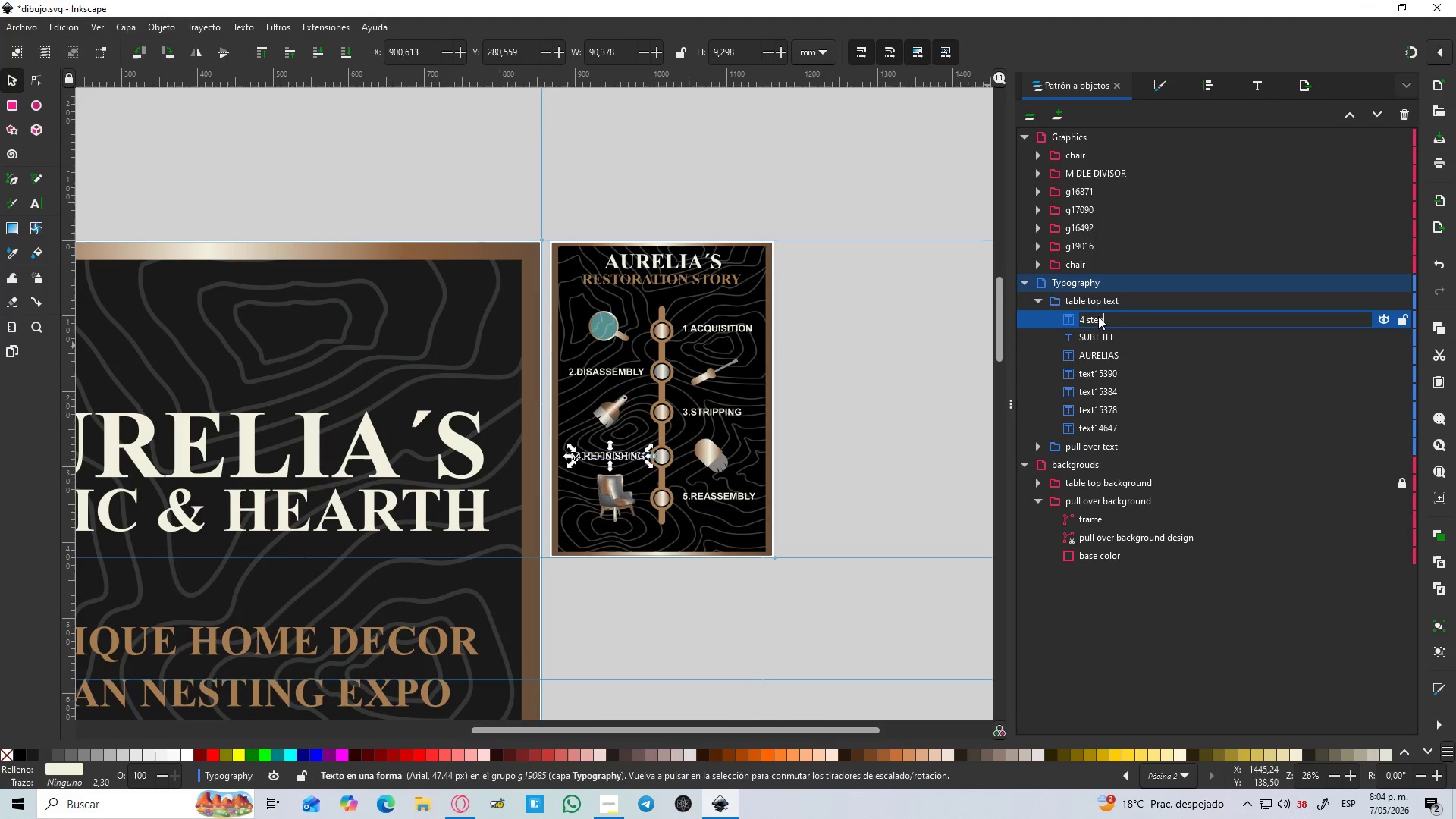 
key(Enter)
 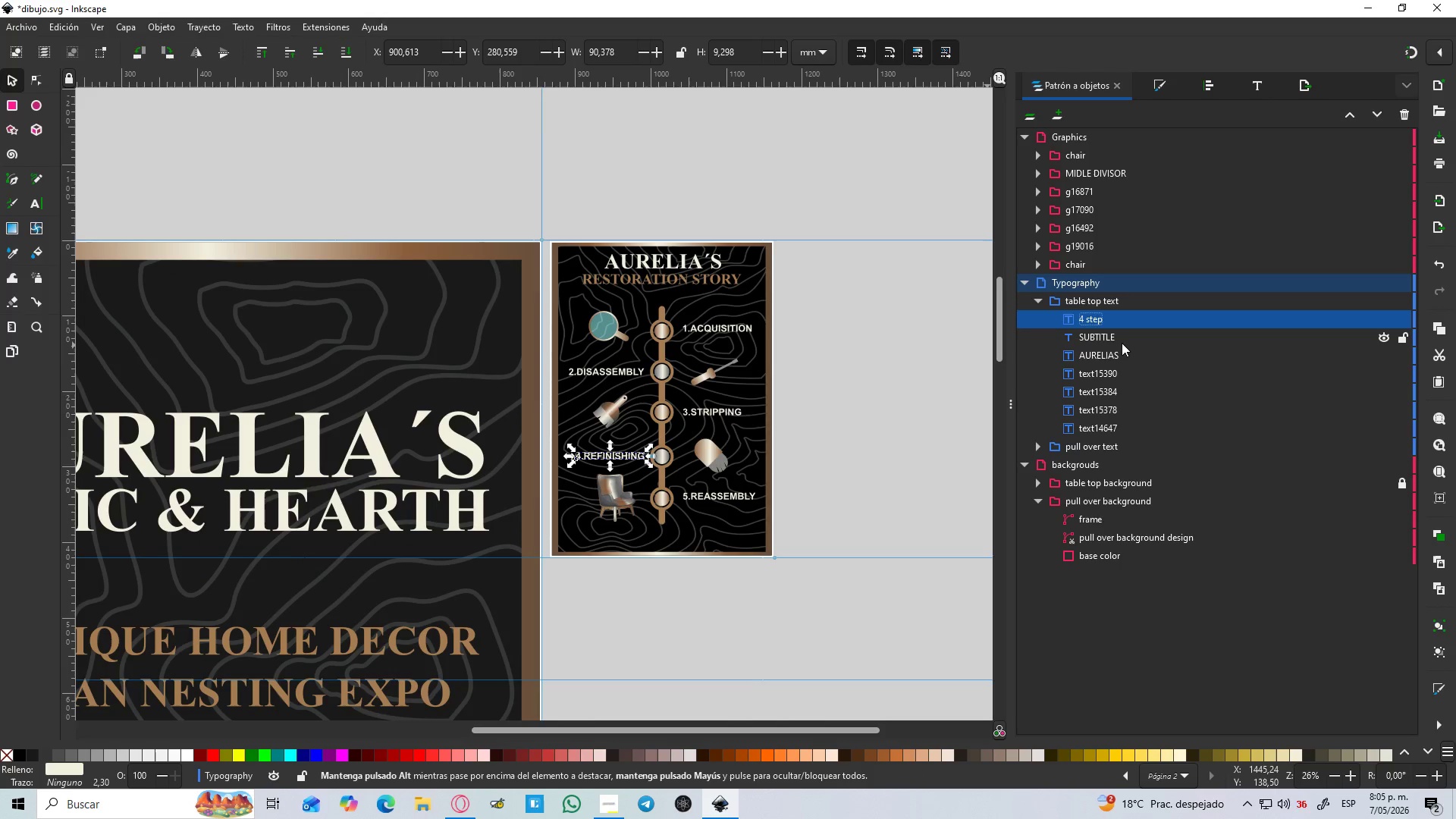 
left_click([1116, 340])
 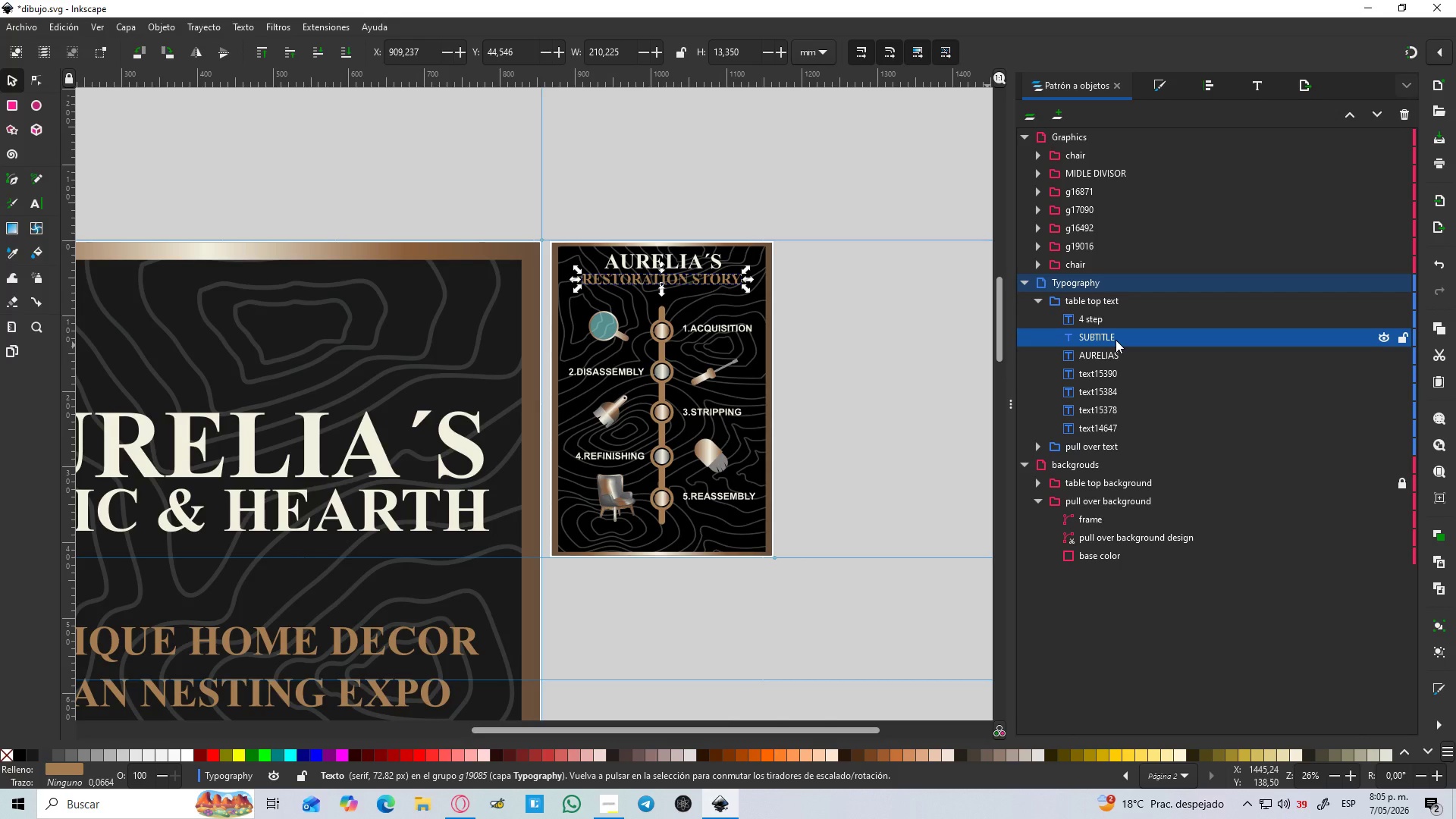 
double_click([1116, 340])
 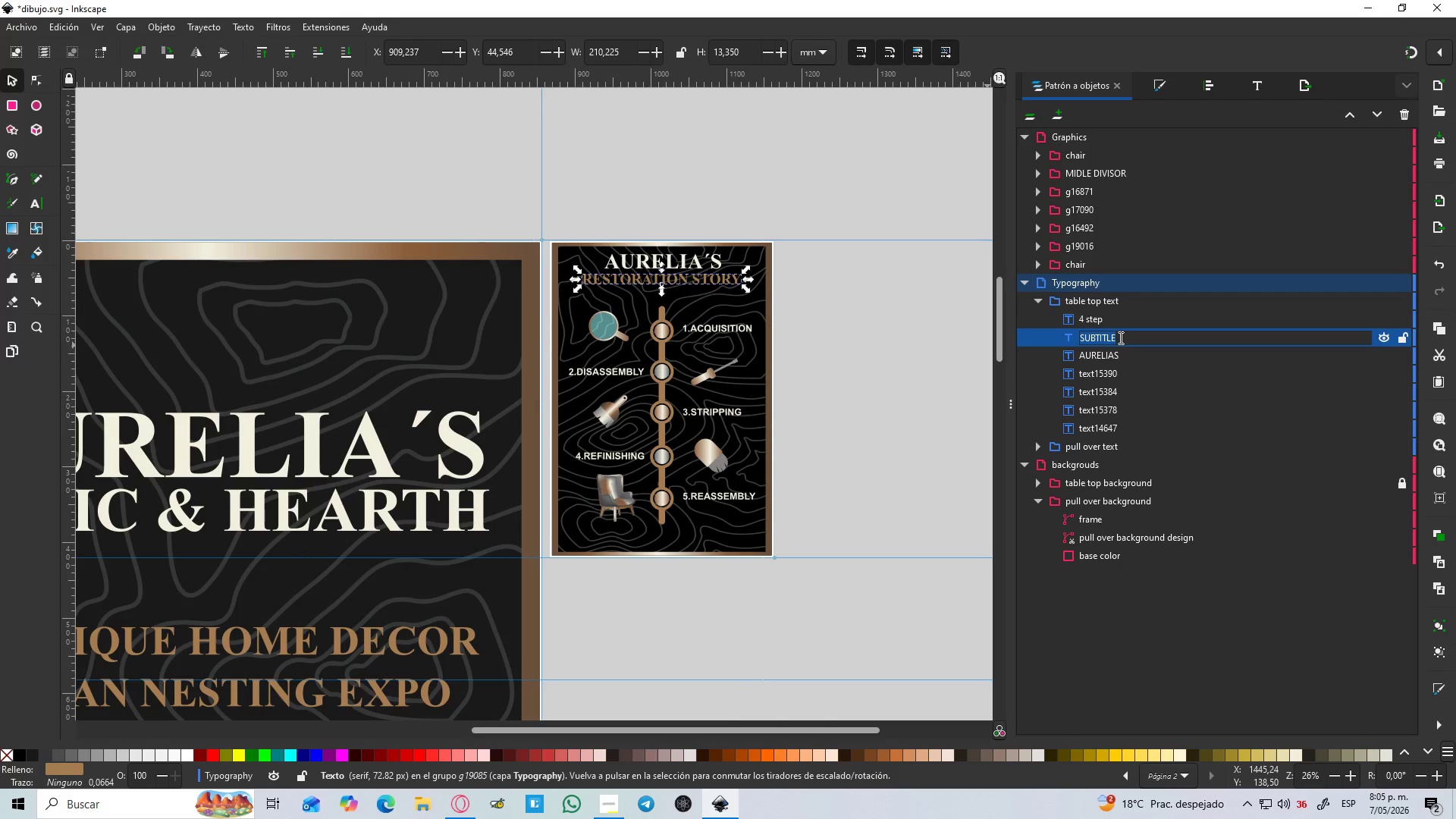 
left_click([1119, 337])
 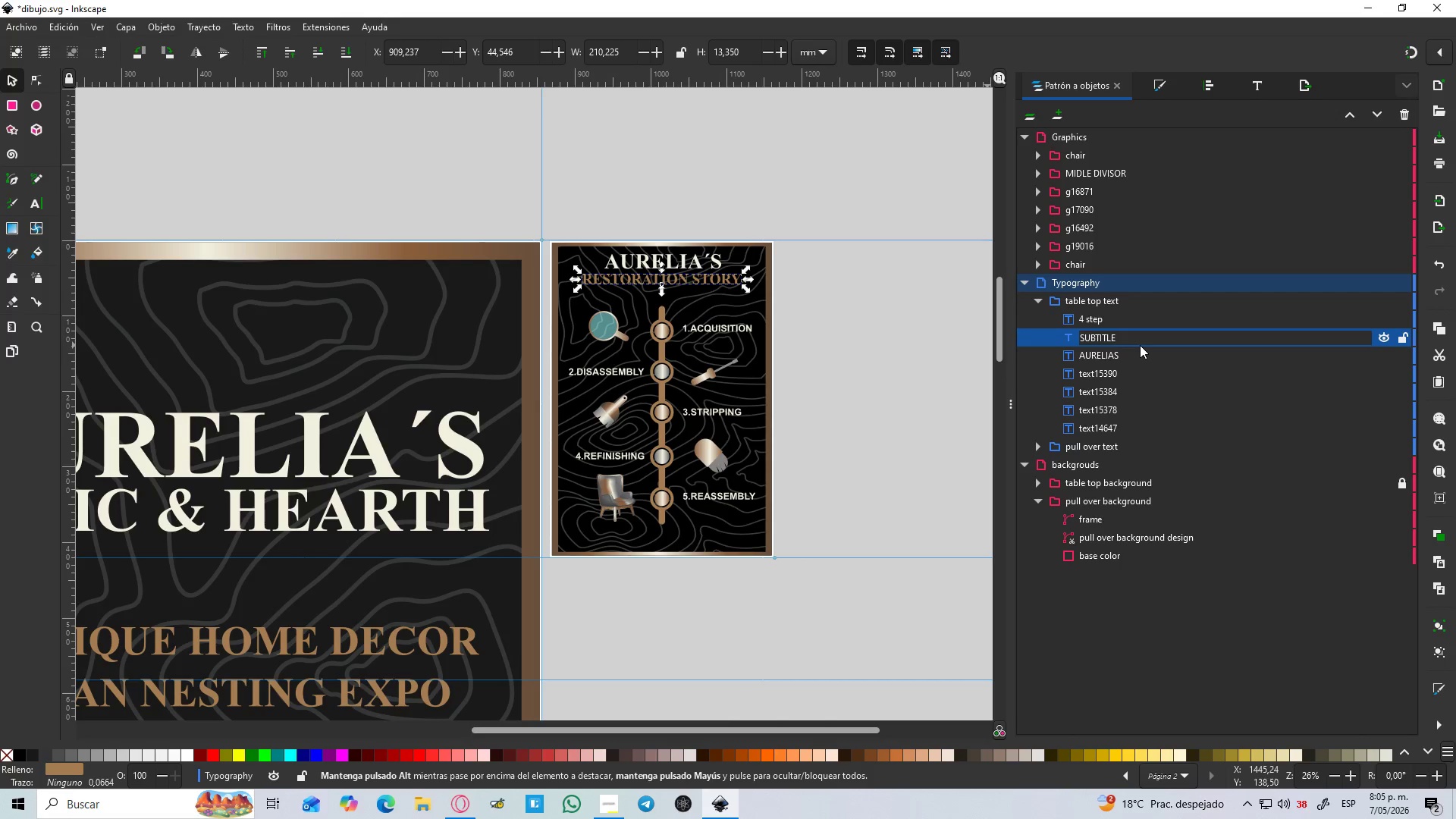 
hold_key(key=Backspace, duration=0.89)
 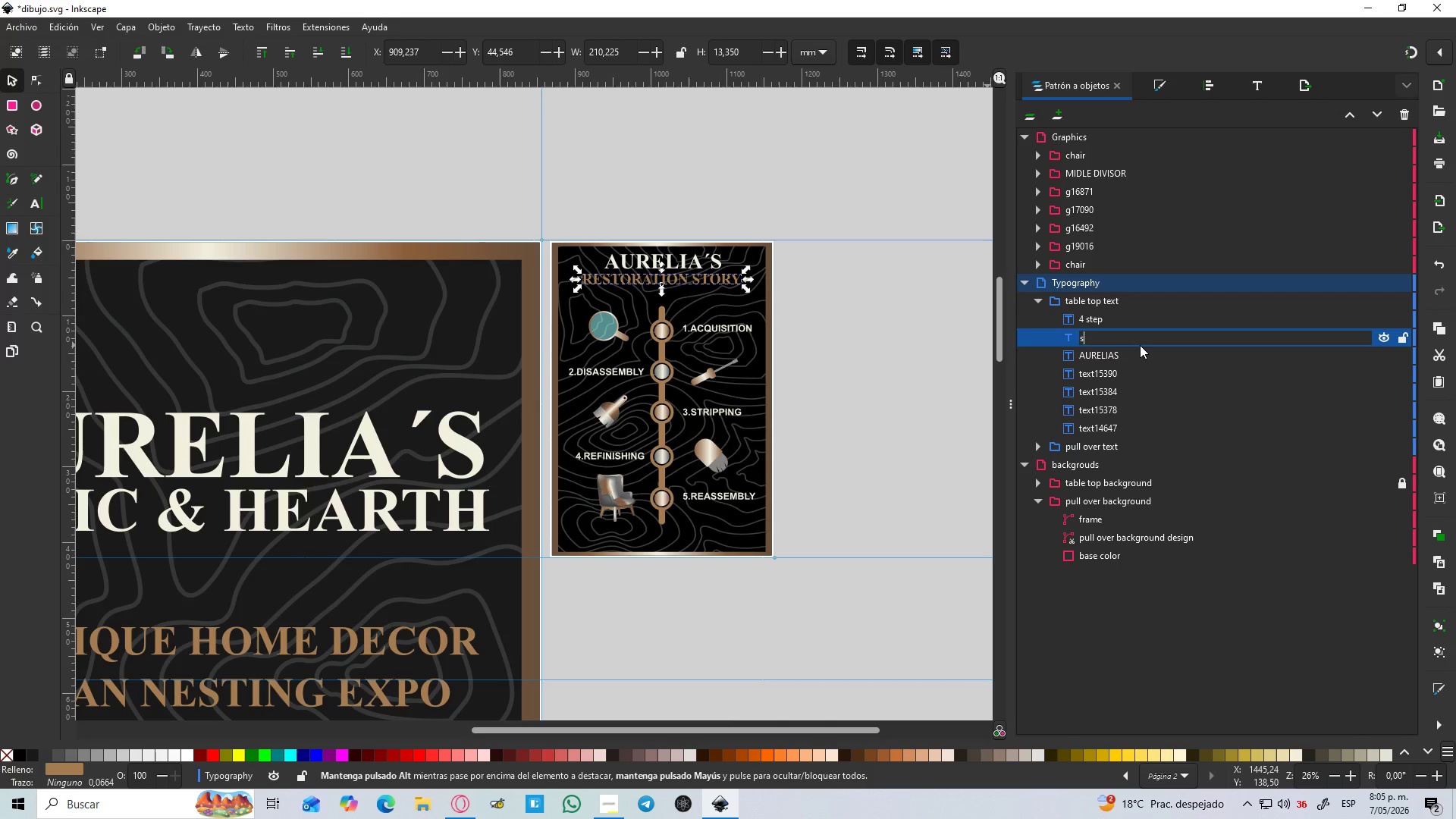 
type(SUBTITLE)
 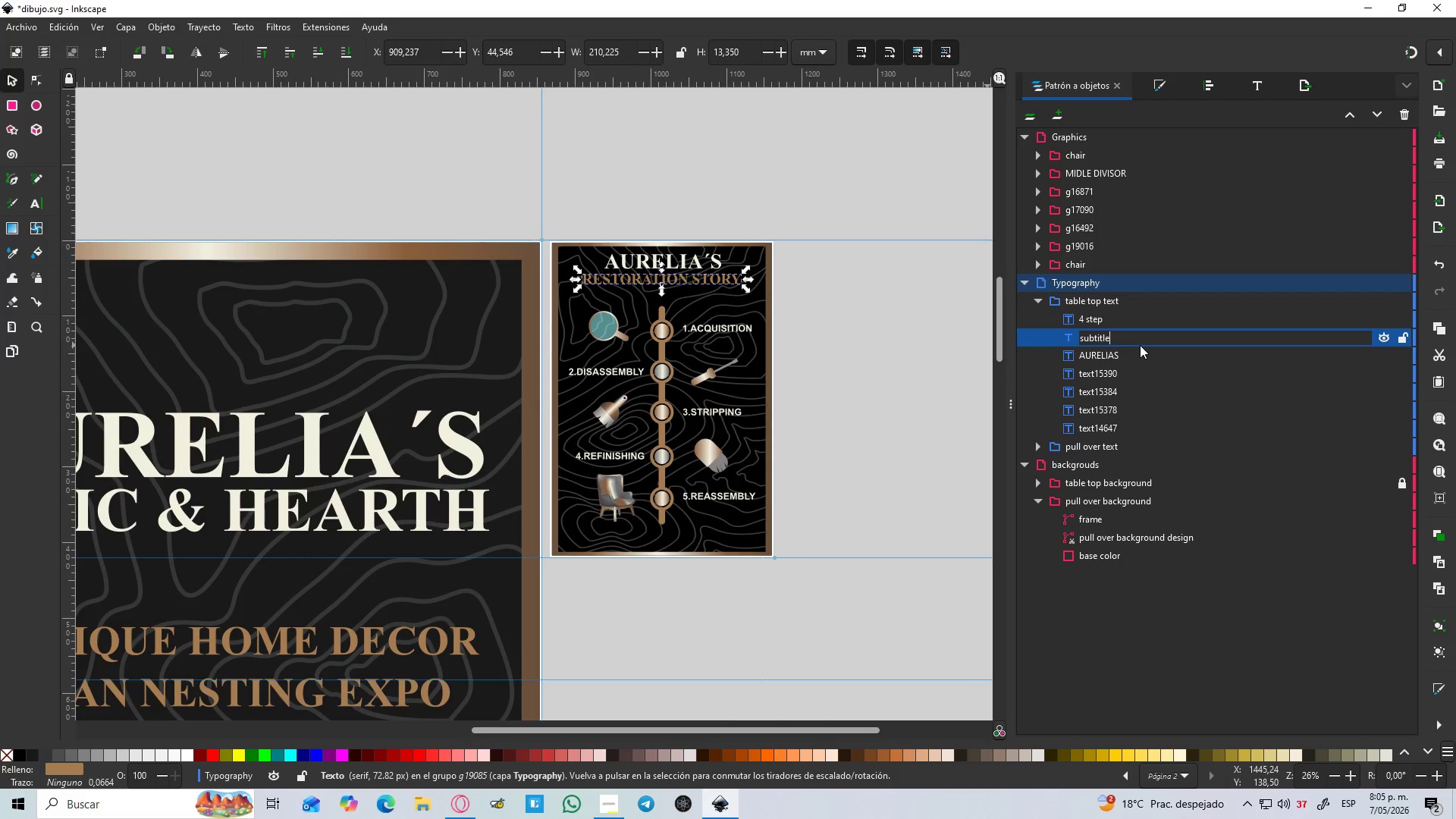 
key(Enter)
 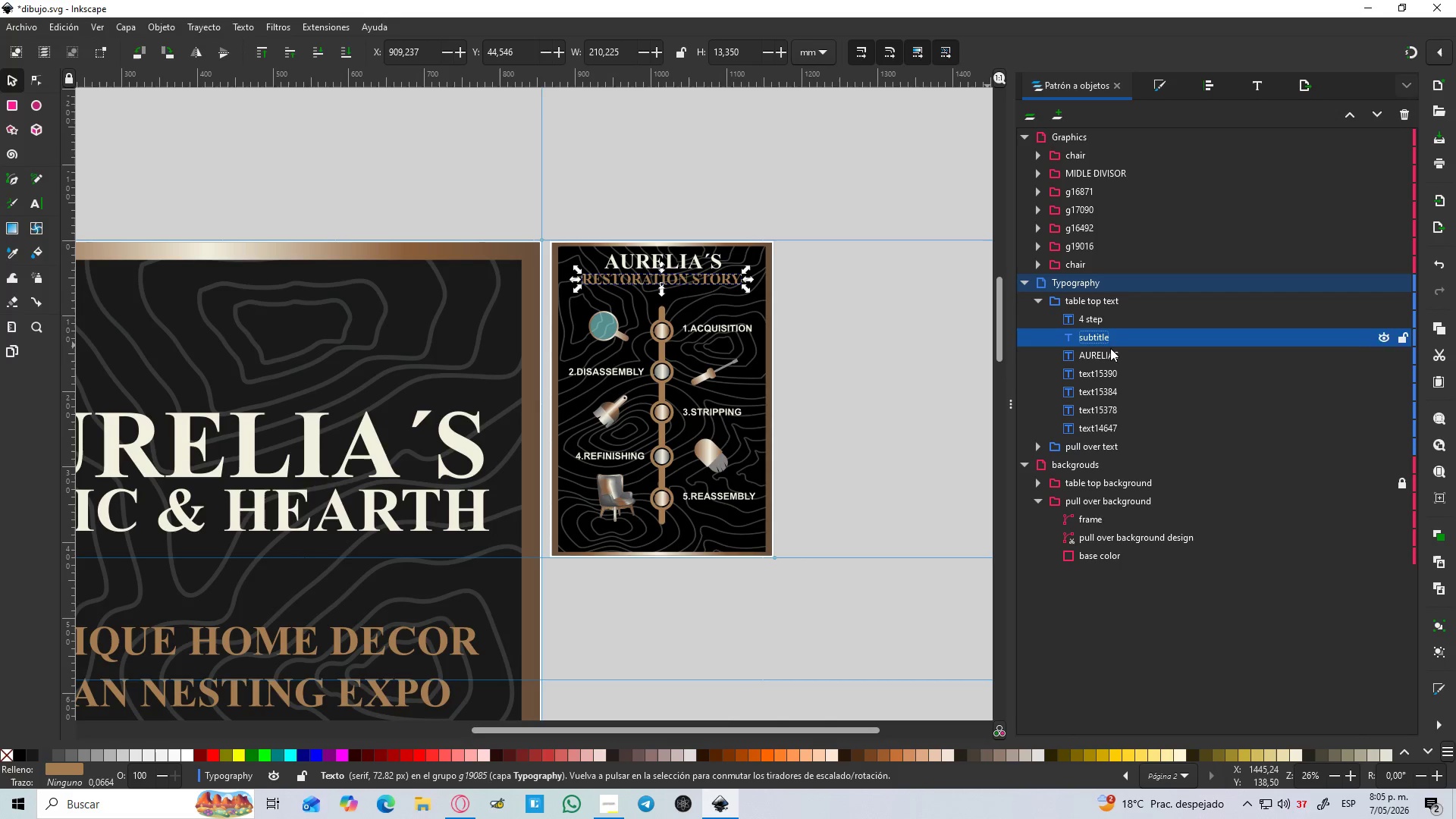 
left_click([1106, 362])
 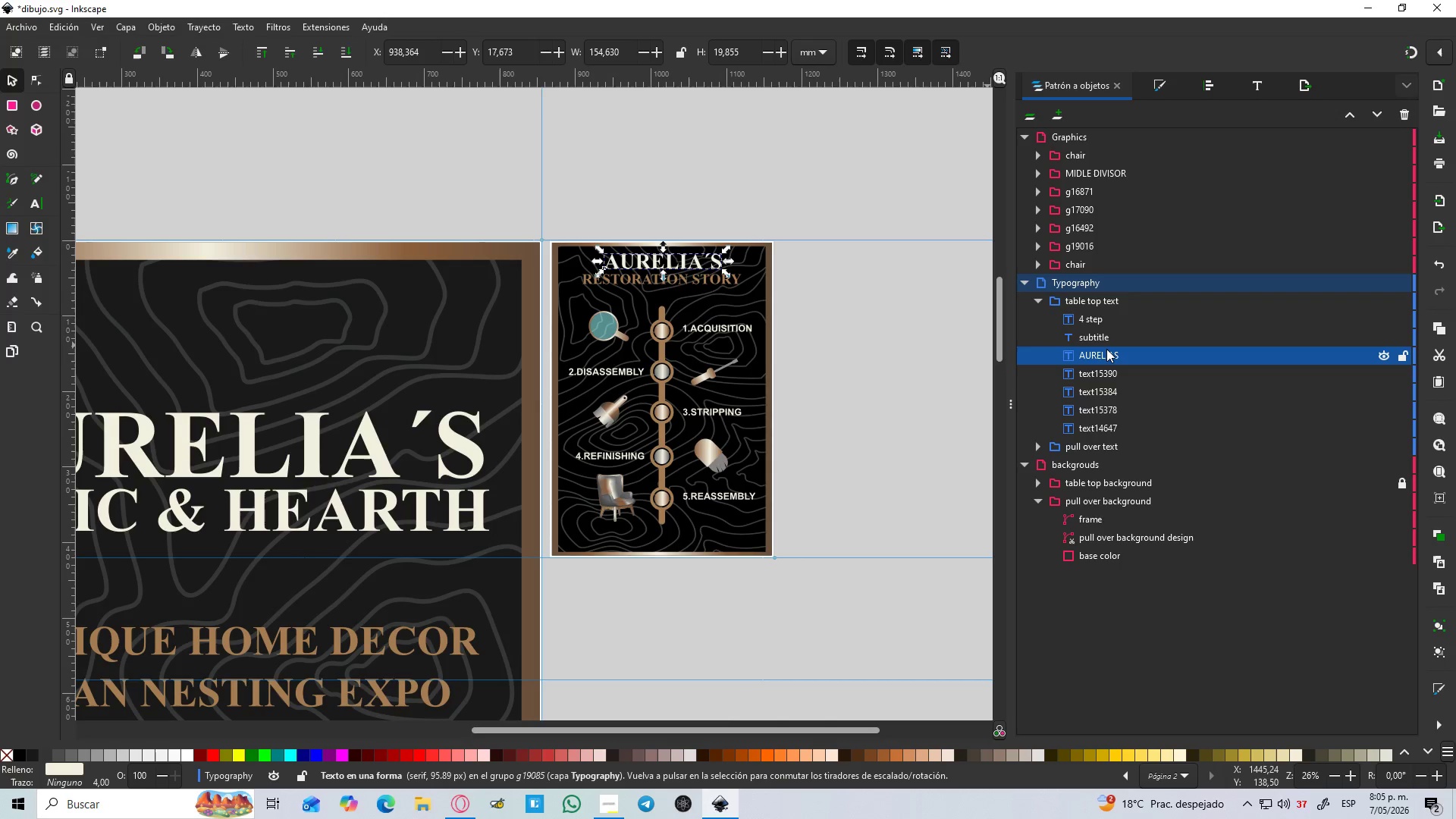 
double_click([1106, 349])
 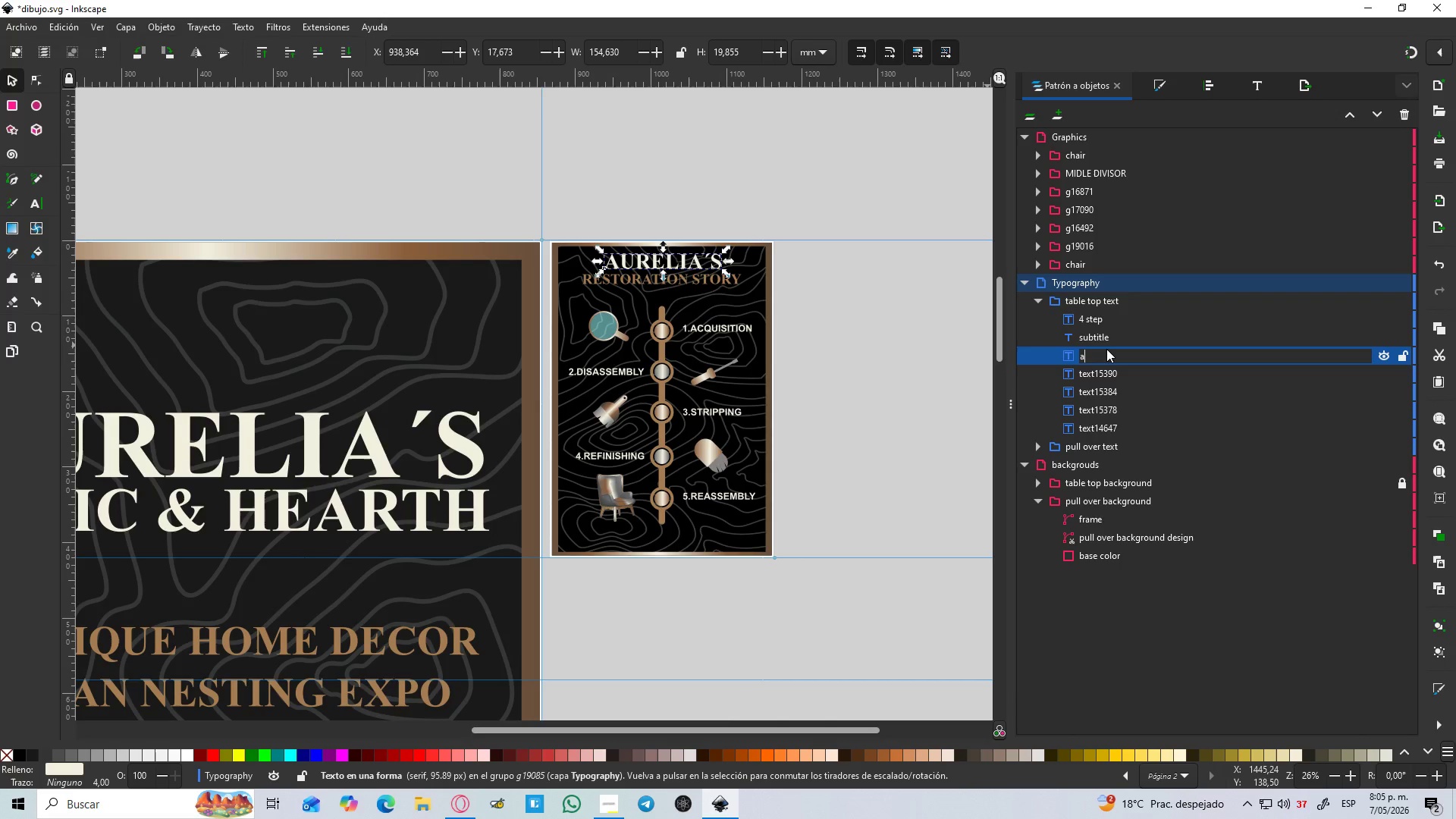 
type(AURELIAS TILE)
 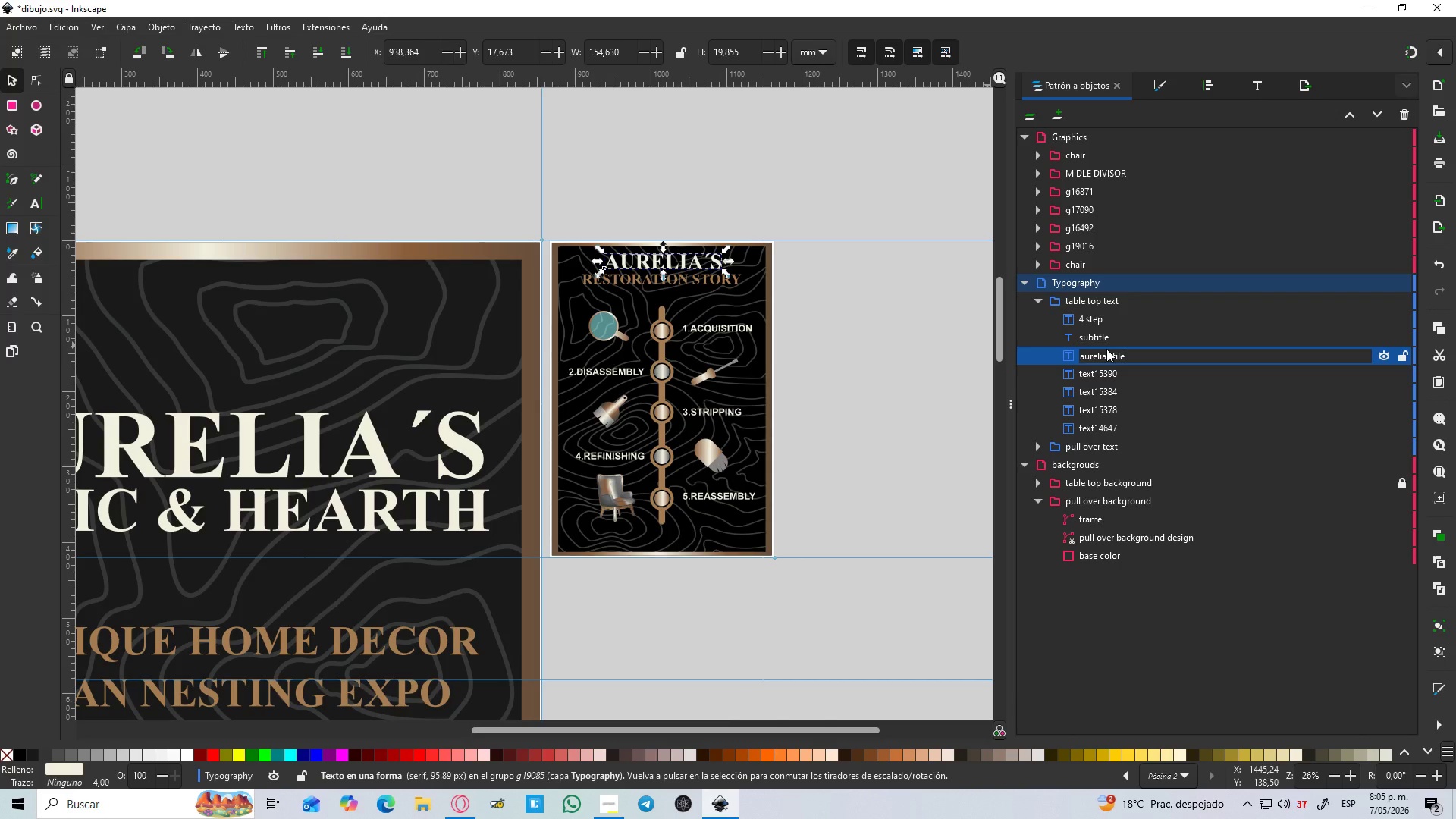 
key(Enter)
 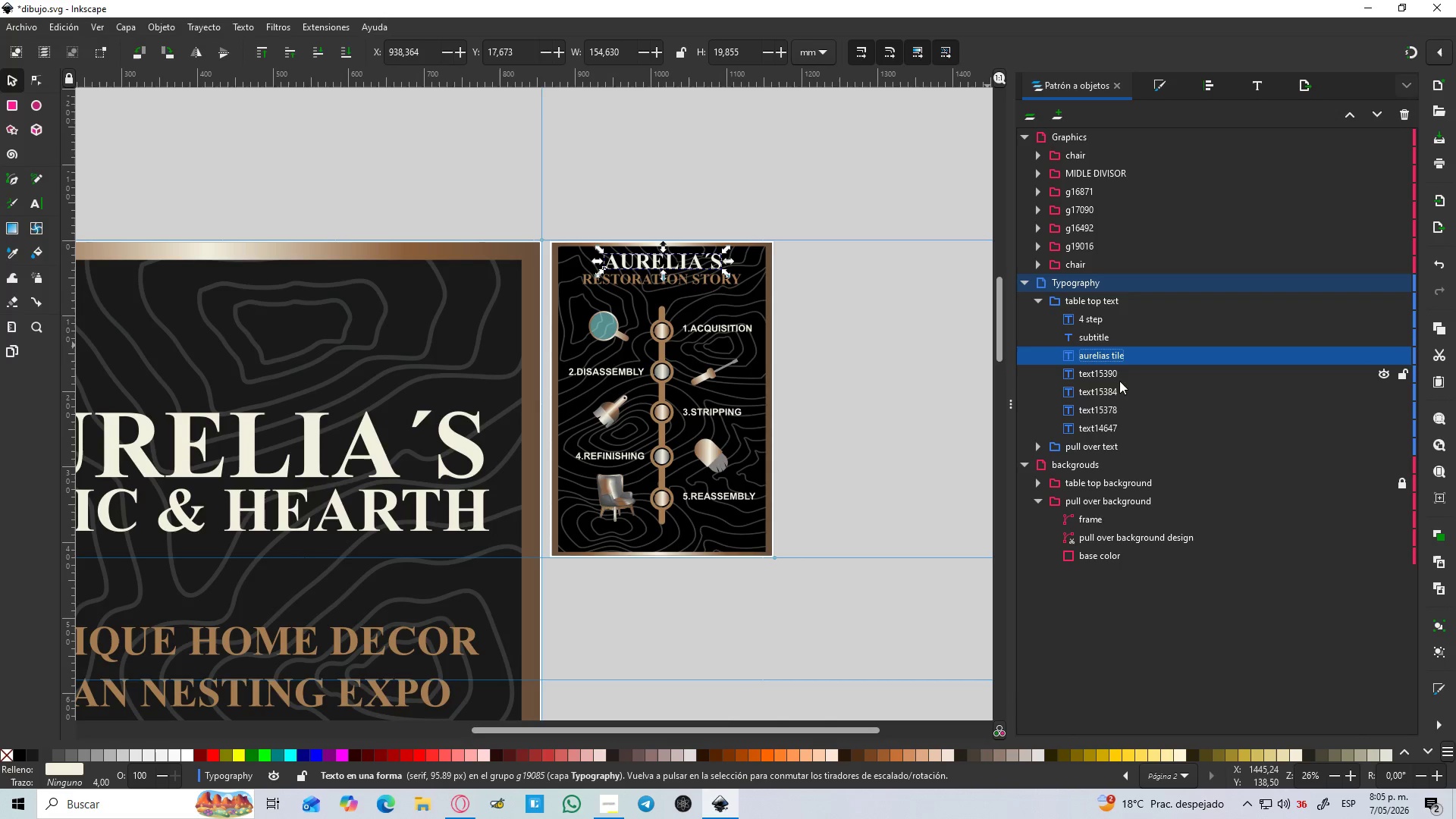 
double_click([1117, 353])
 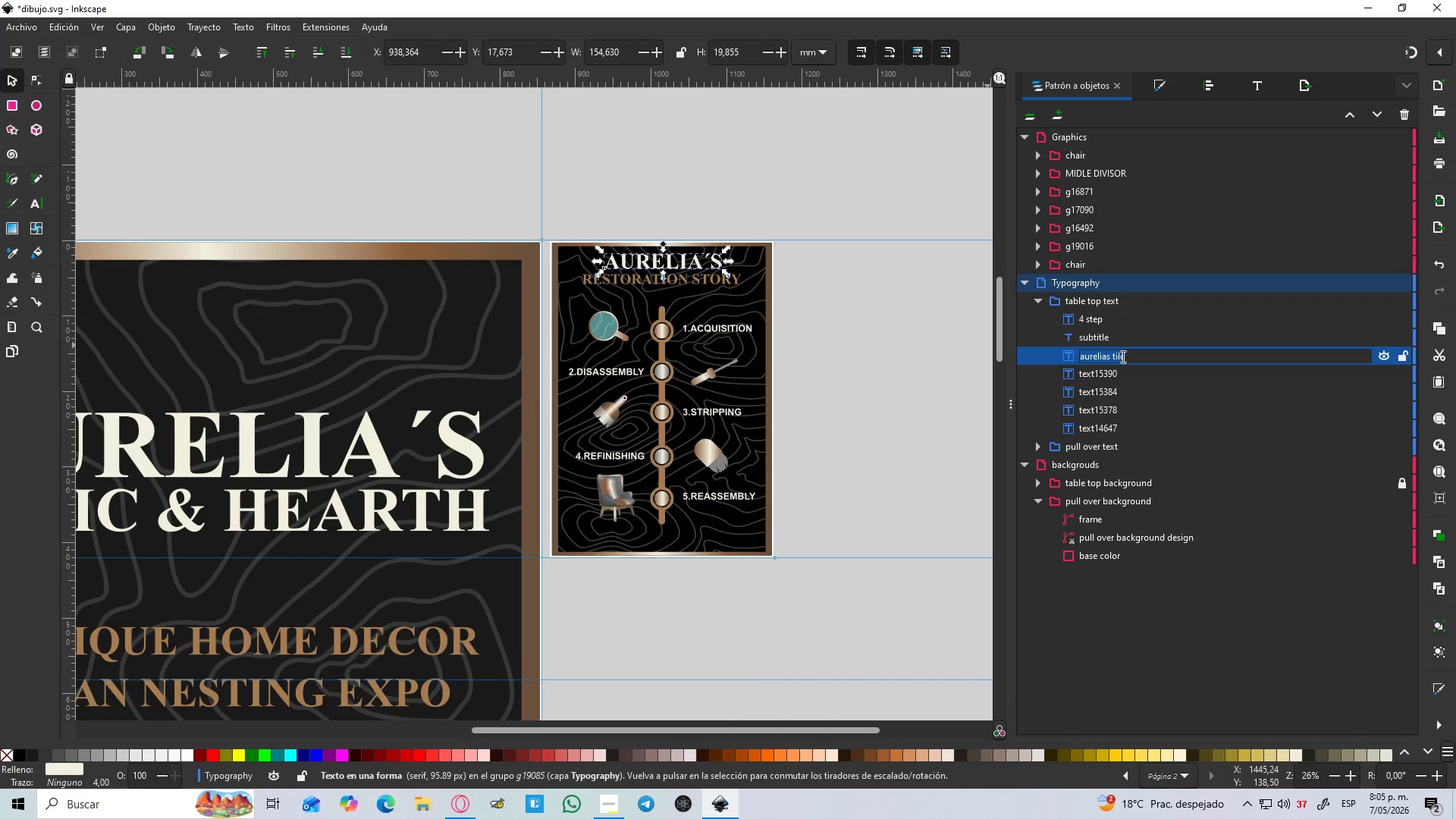 
left_click([1122, 356])
 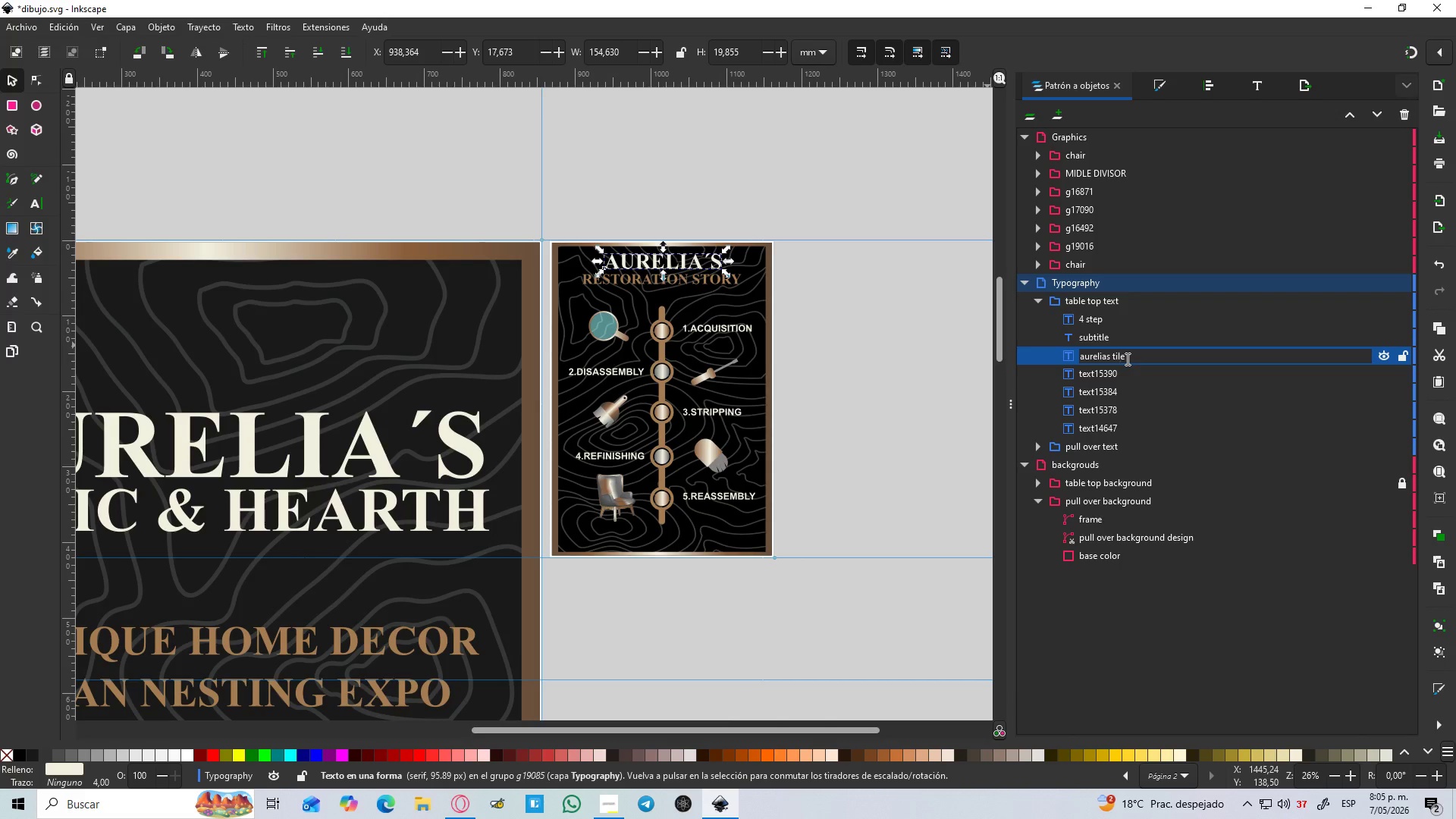 
key(ArrowLeft)
 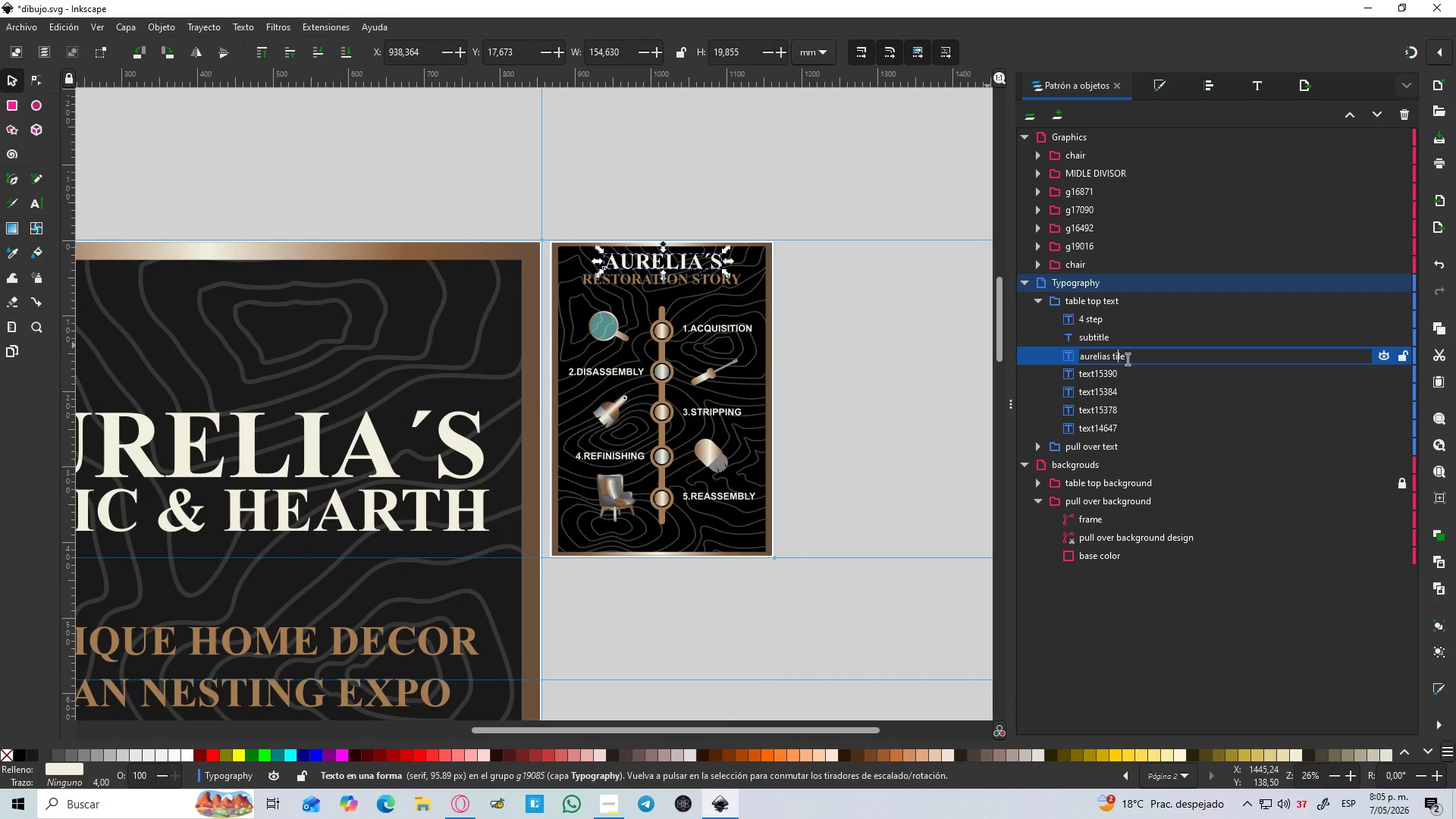 
key(T)
 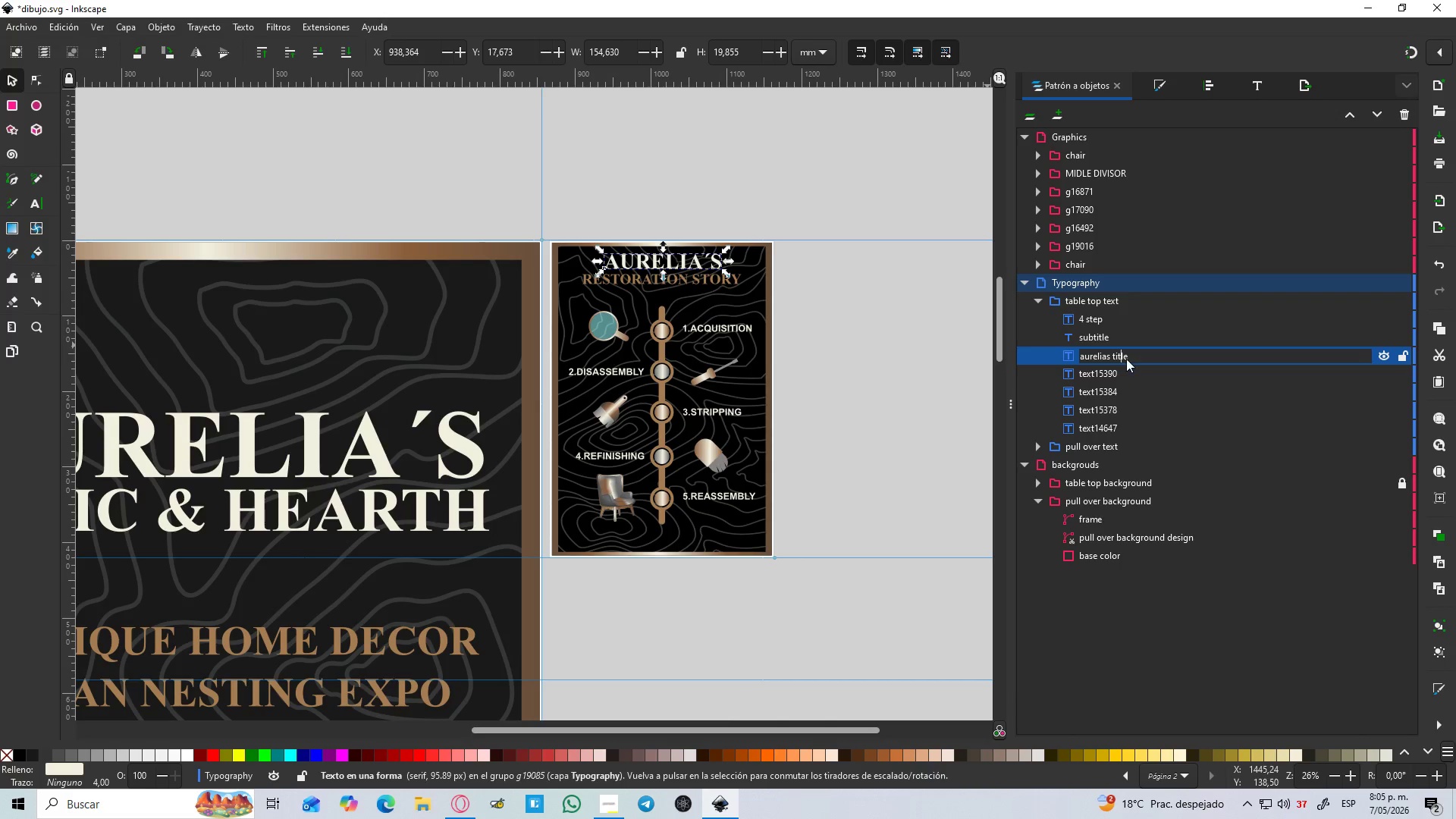 
key(Enter)
 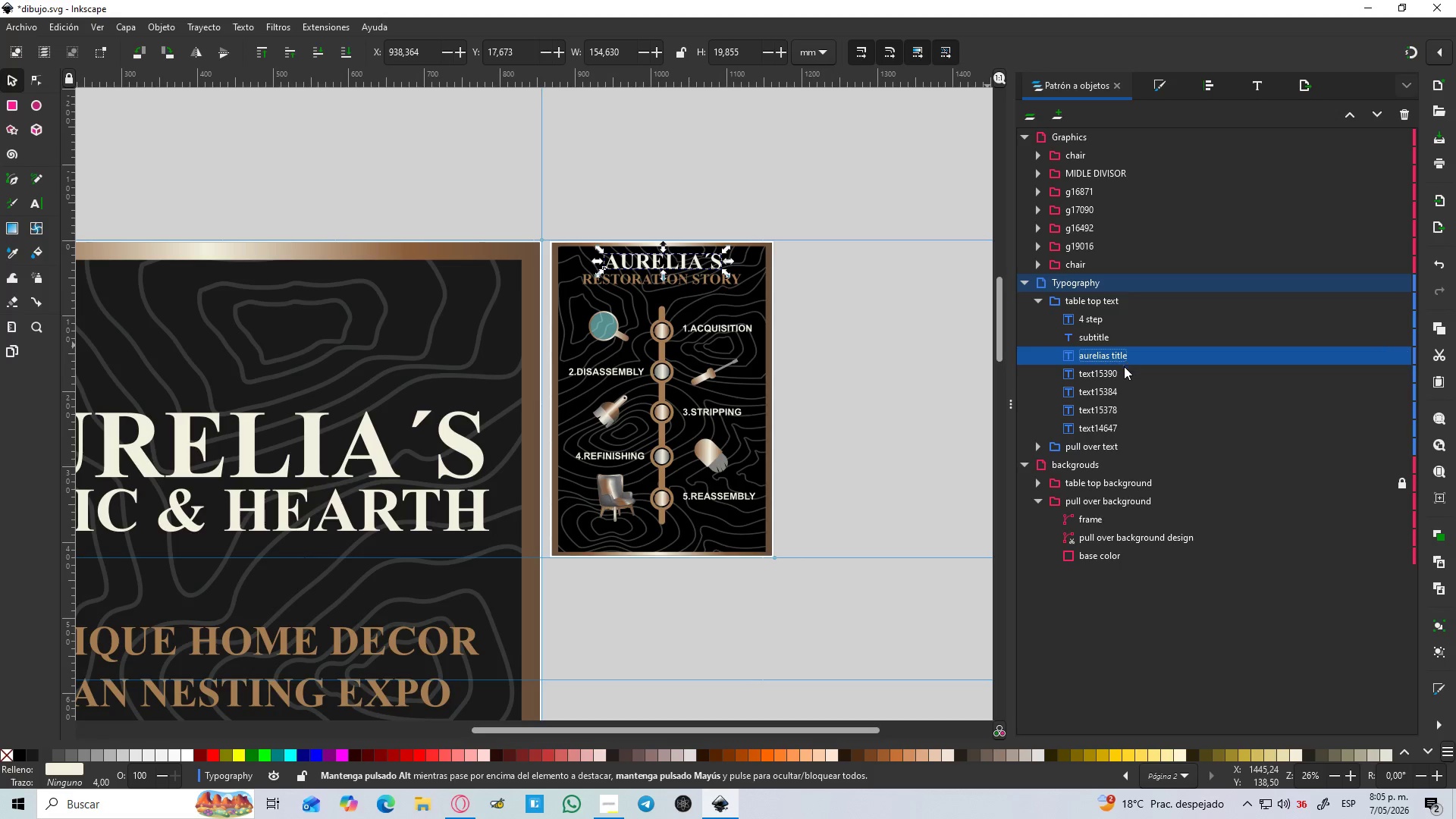 
left_click([1113, 371])
 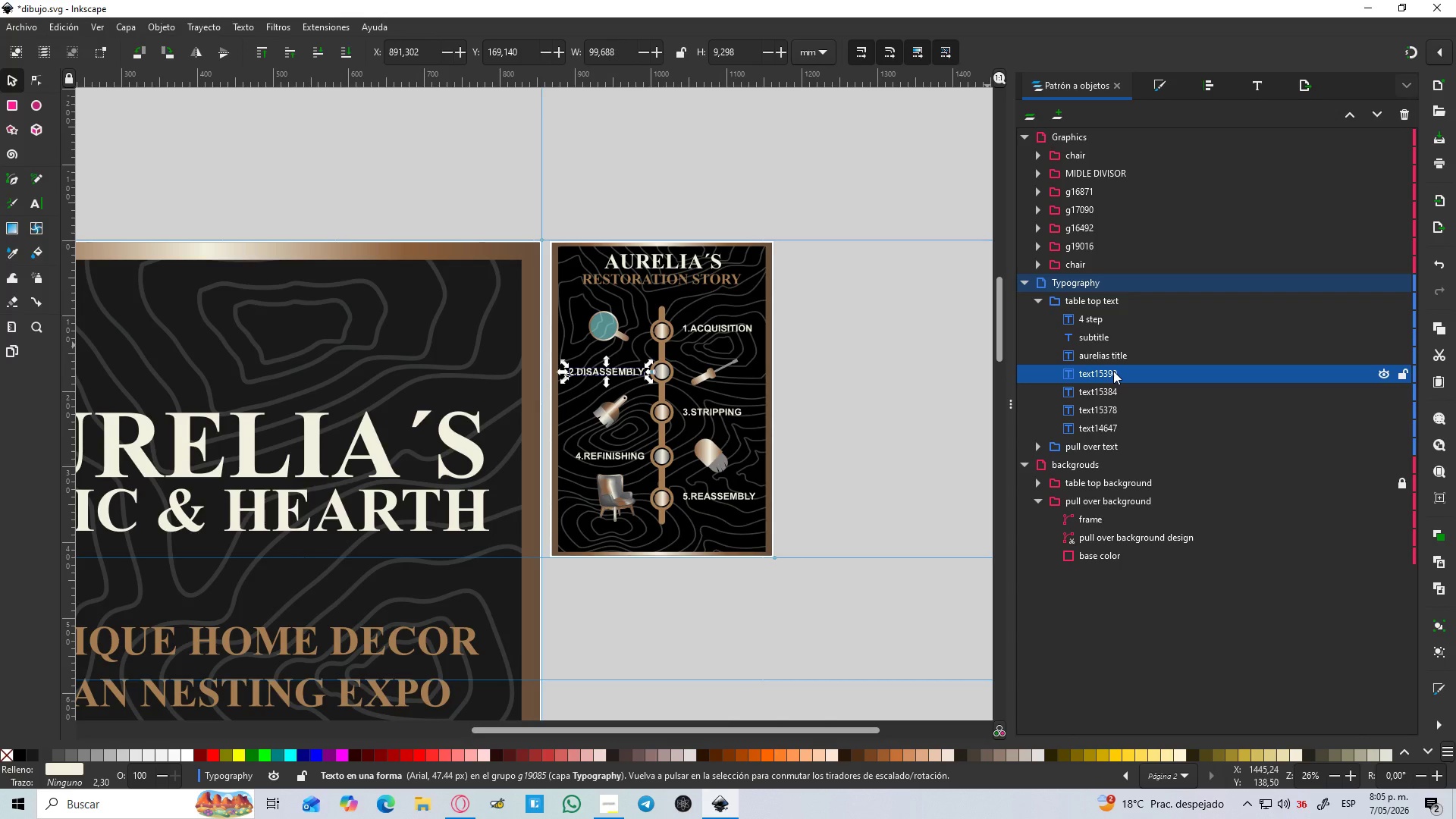 
double_click([1113, 371])
 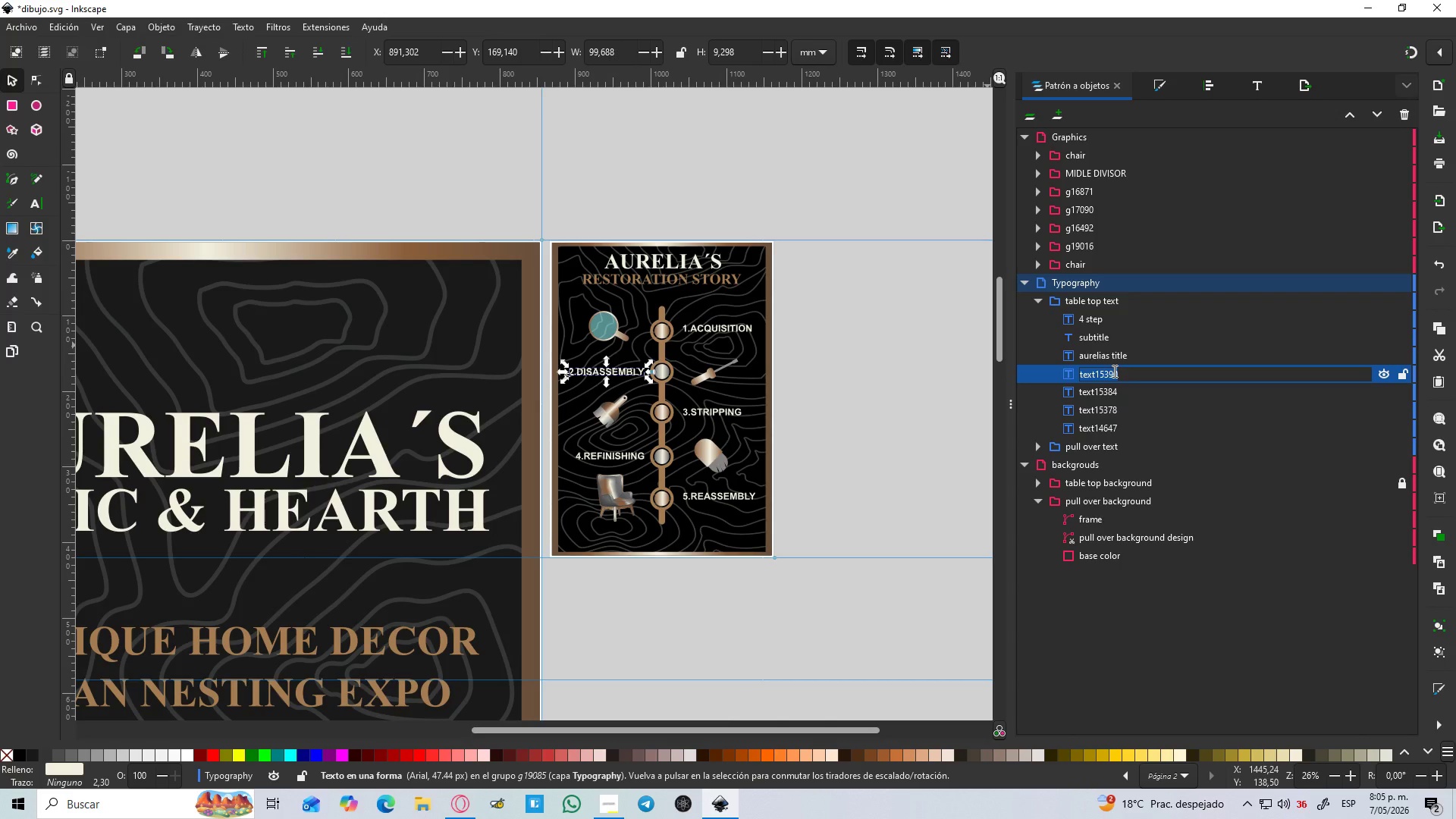 
type(2 STEP)
 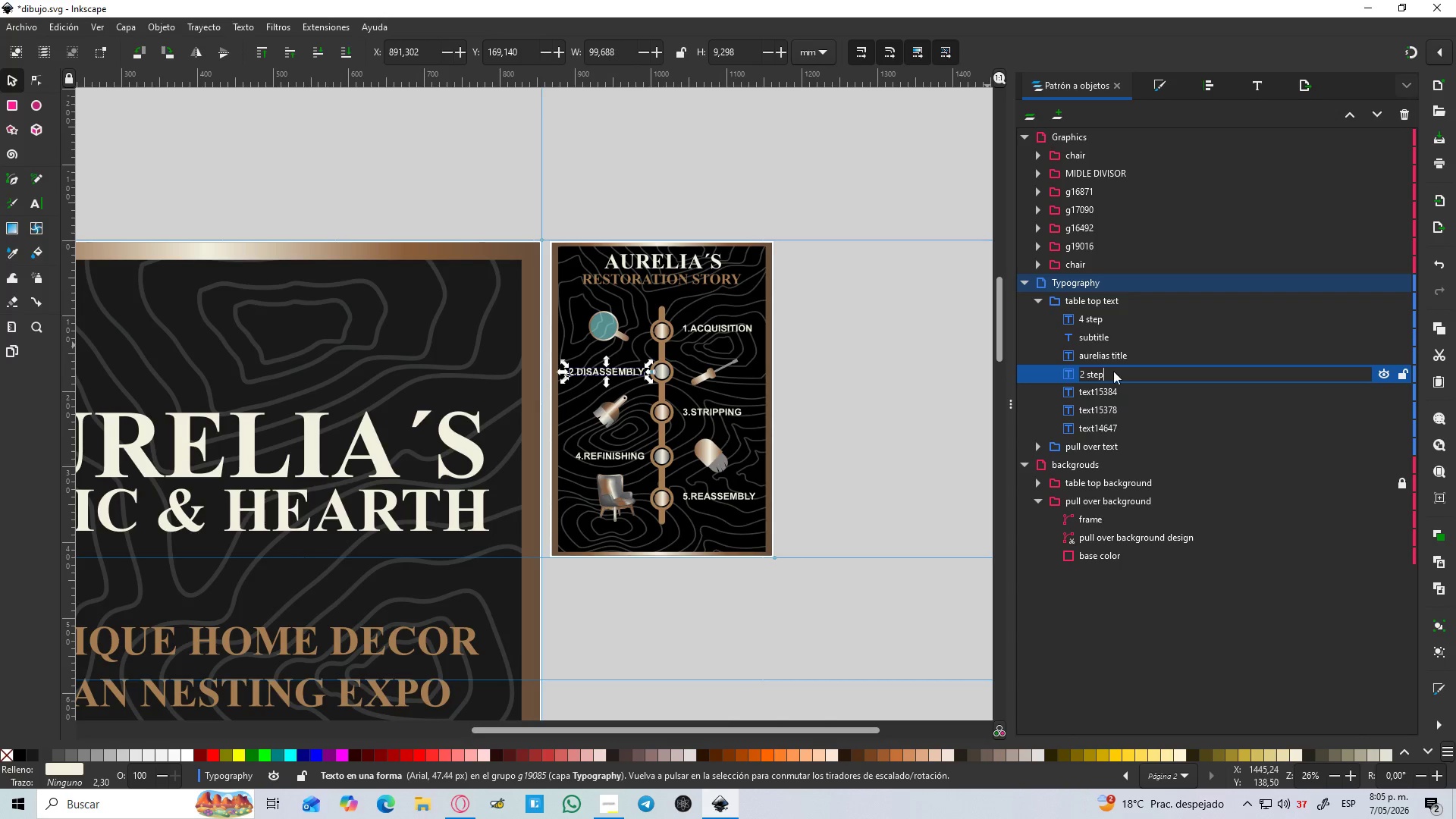 
key(Enter)
 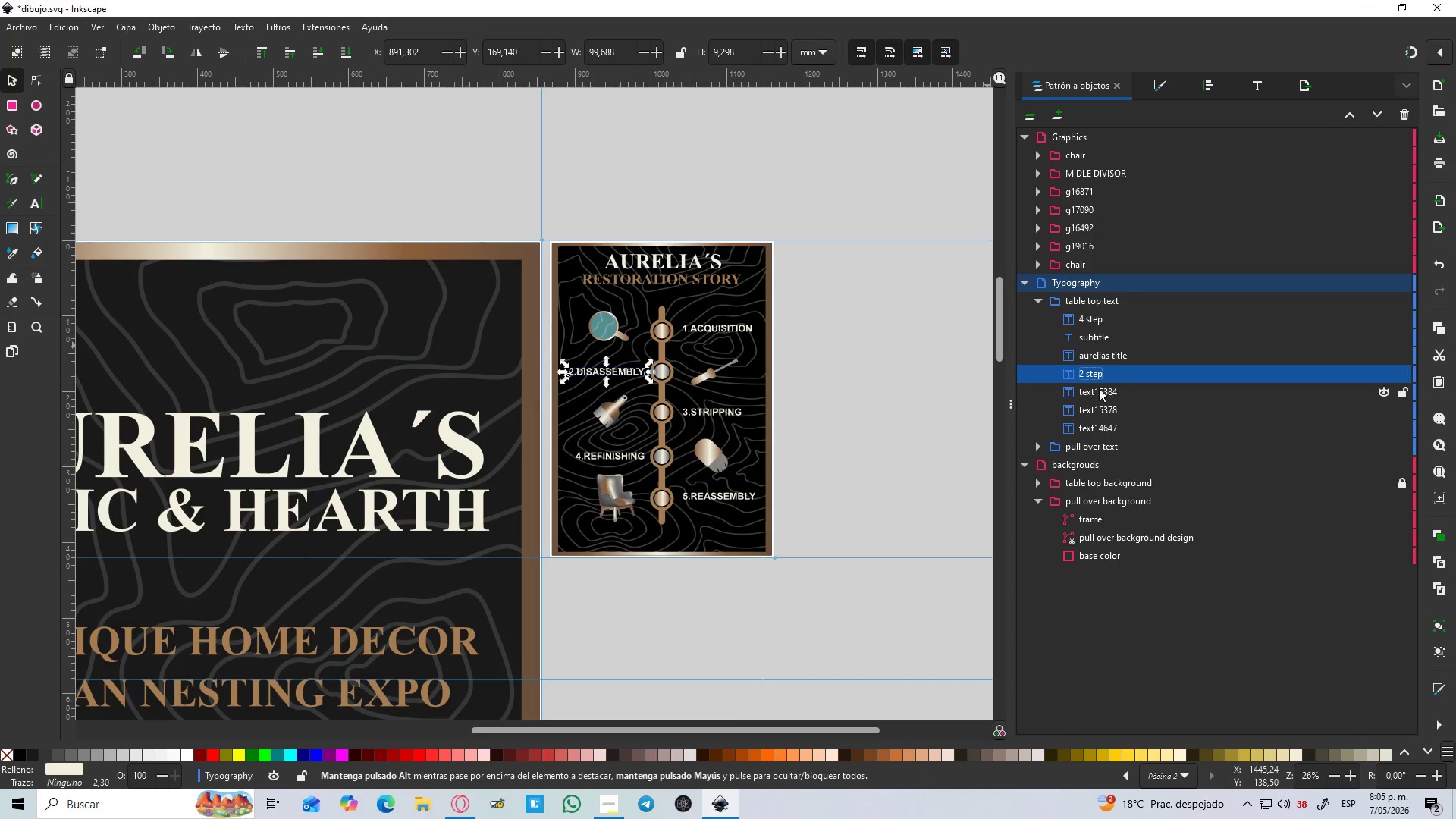 
left_click([1095, 392])
 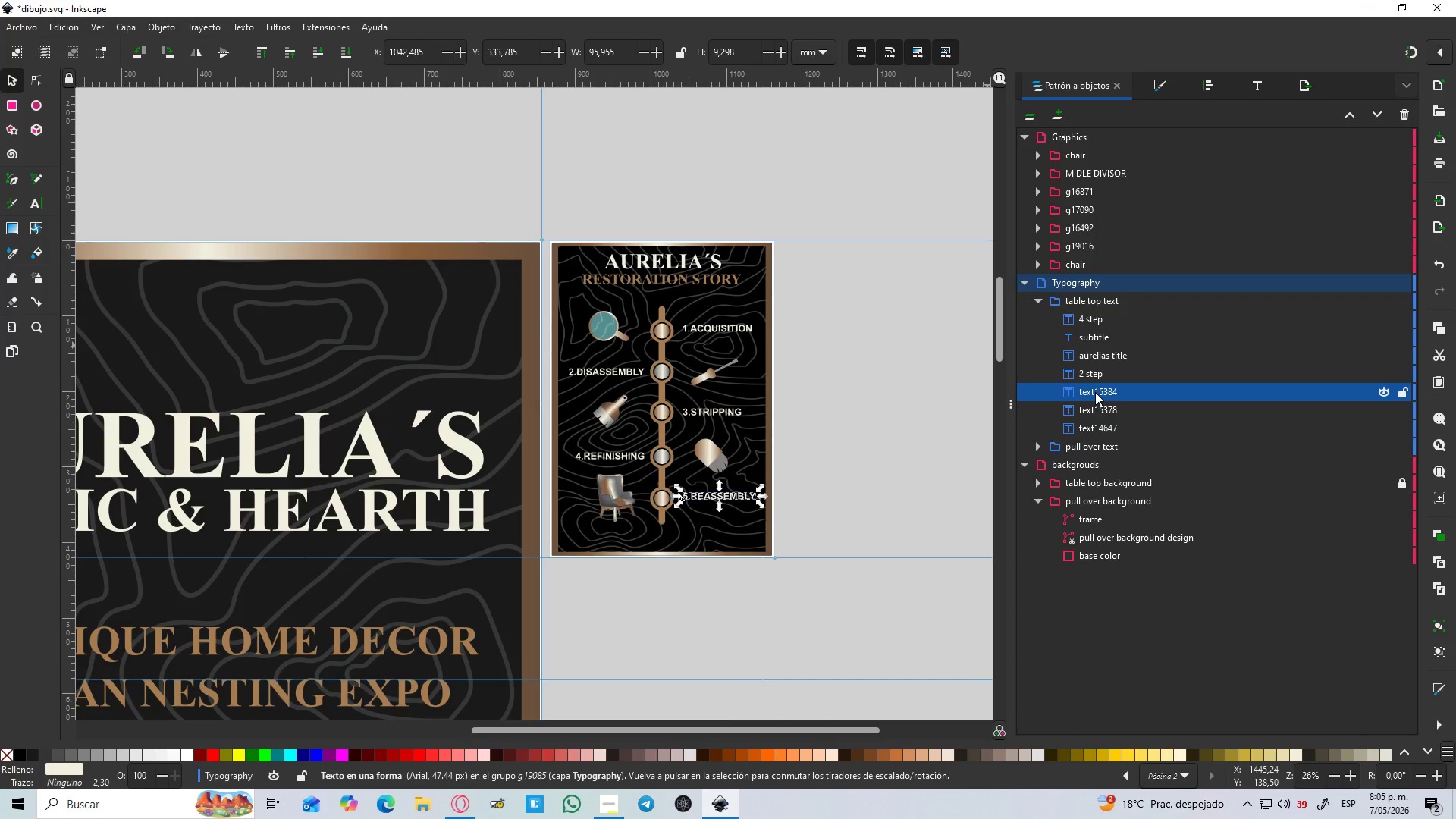 
double_click([1095, 392])
 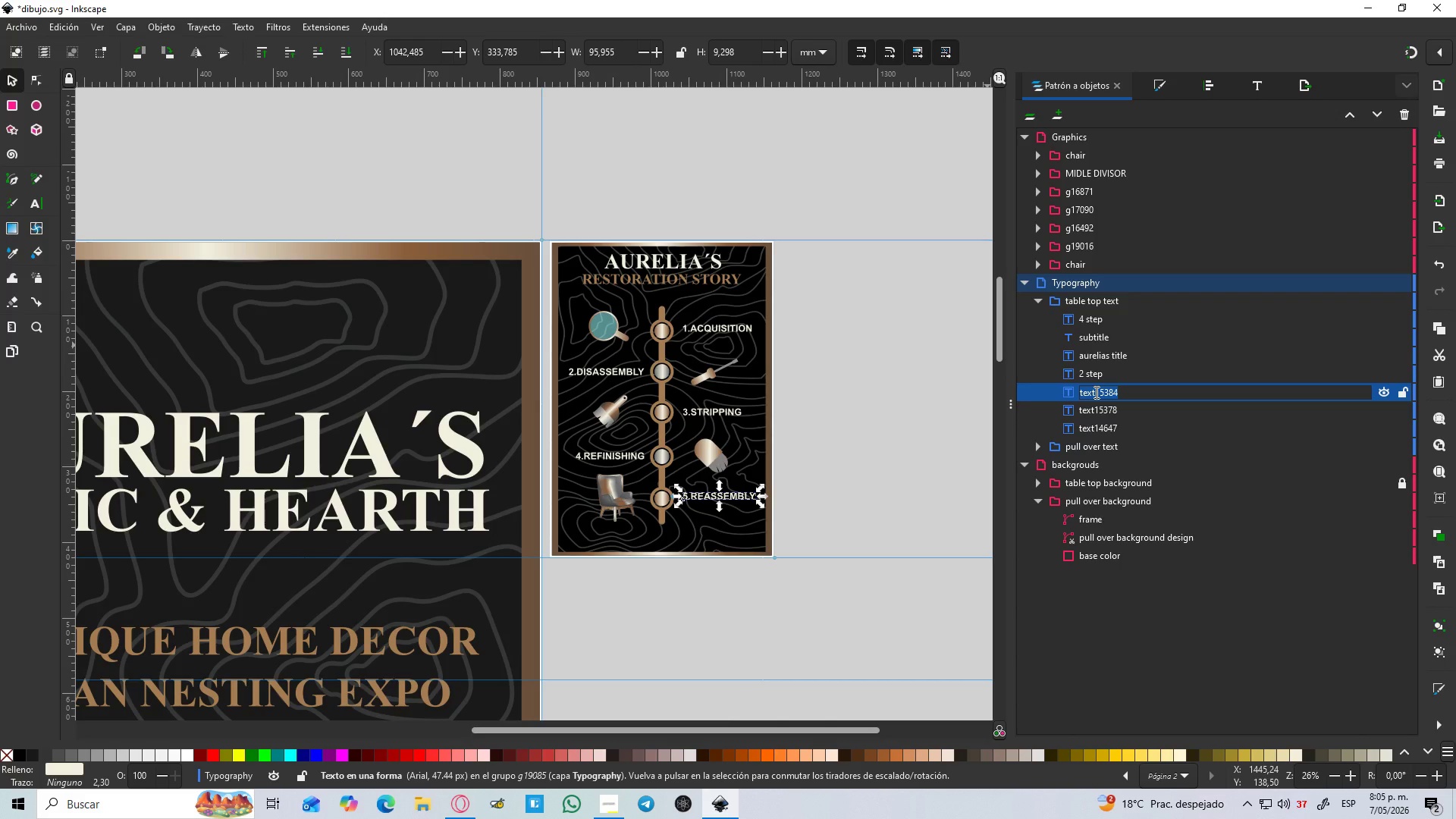 
type(5 STEP)
 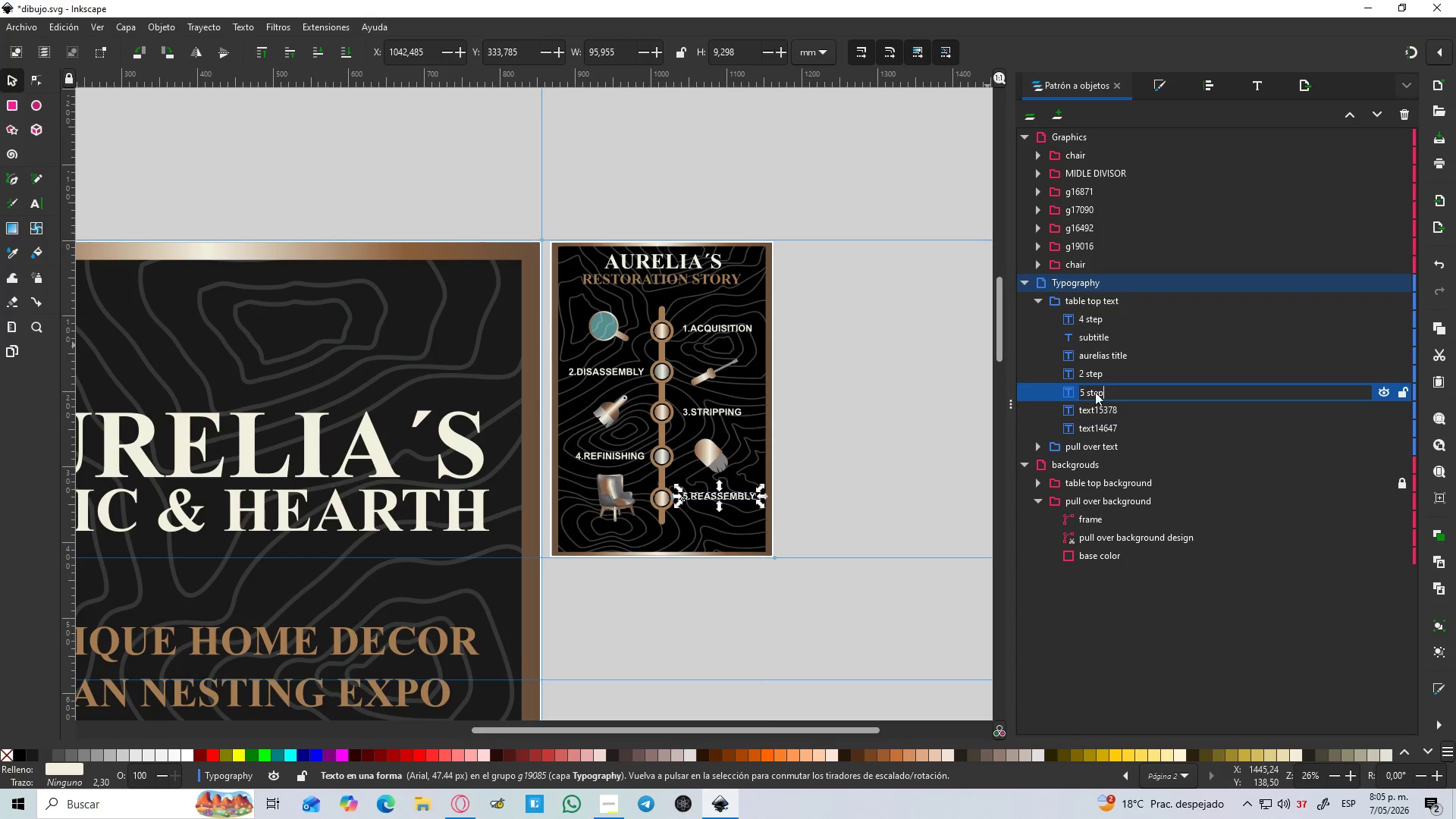 
key(Enter)
 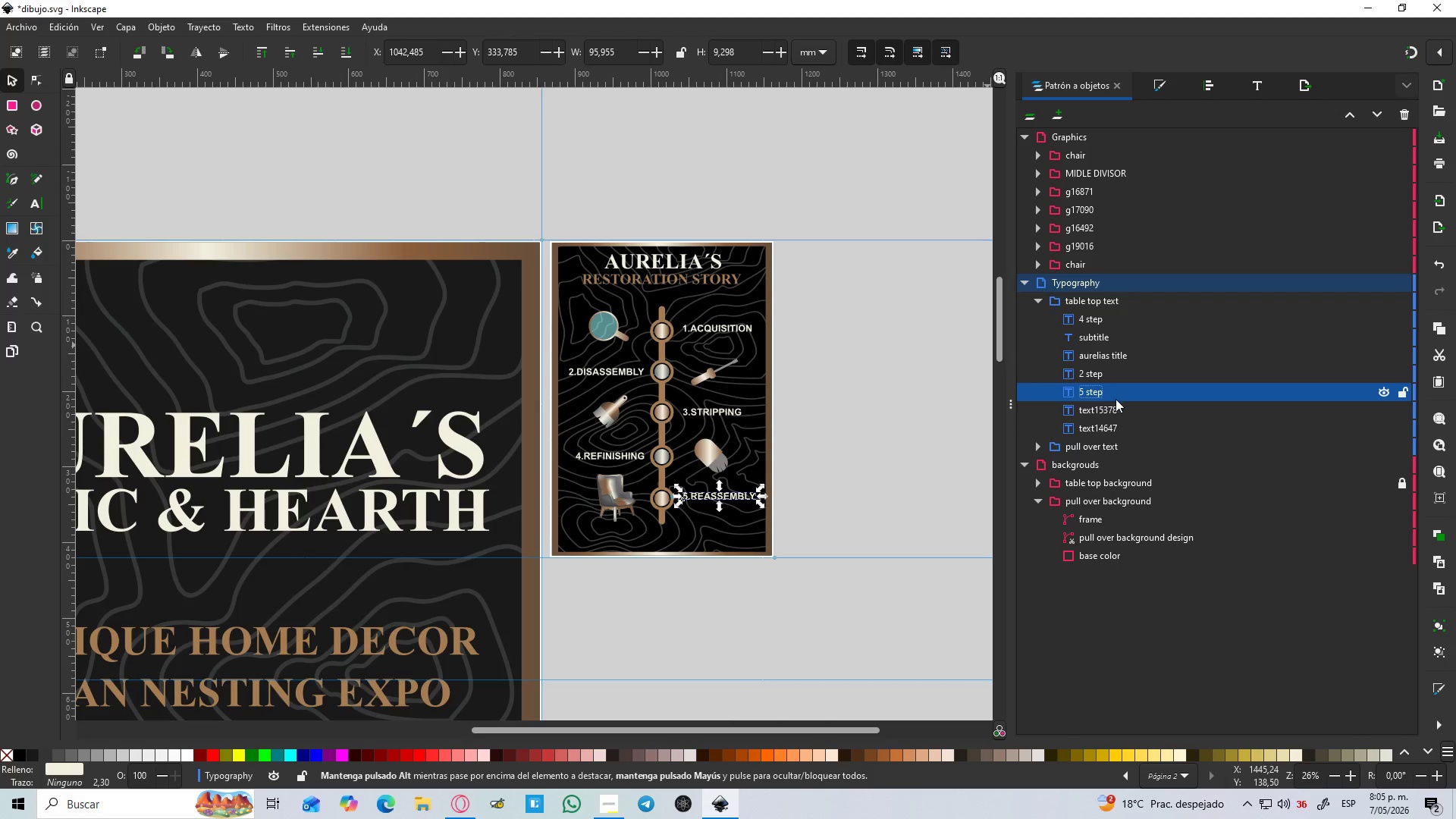 
left_click([1114, 413])
 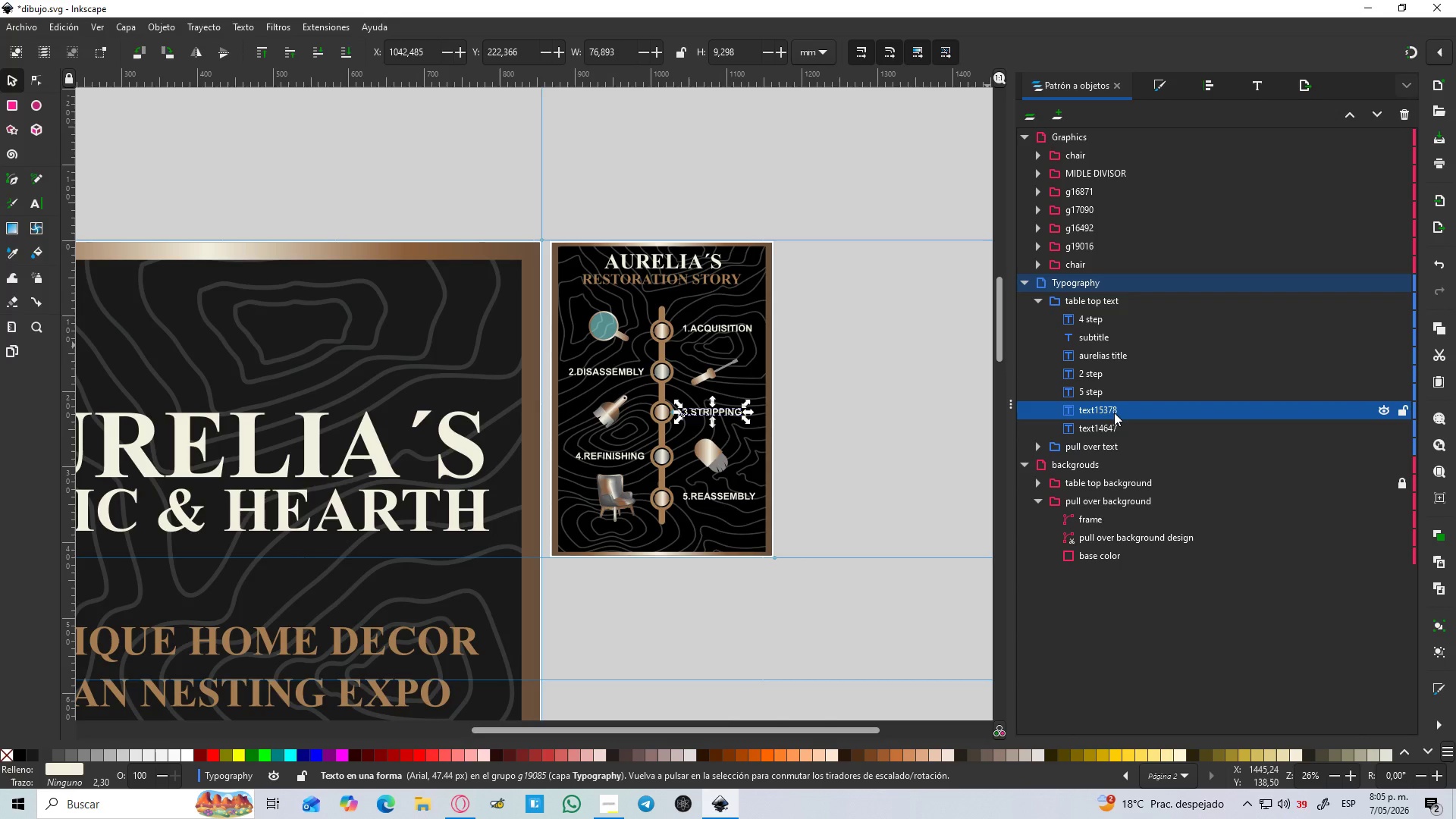 
double_click([1114, 413])
 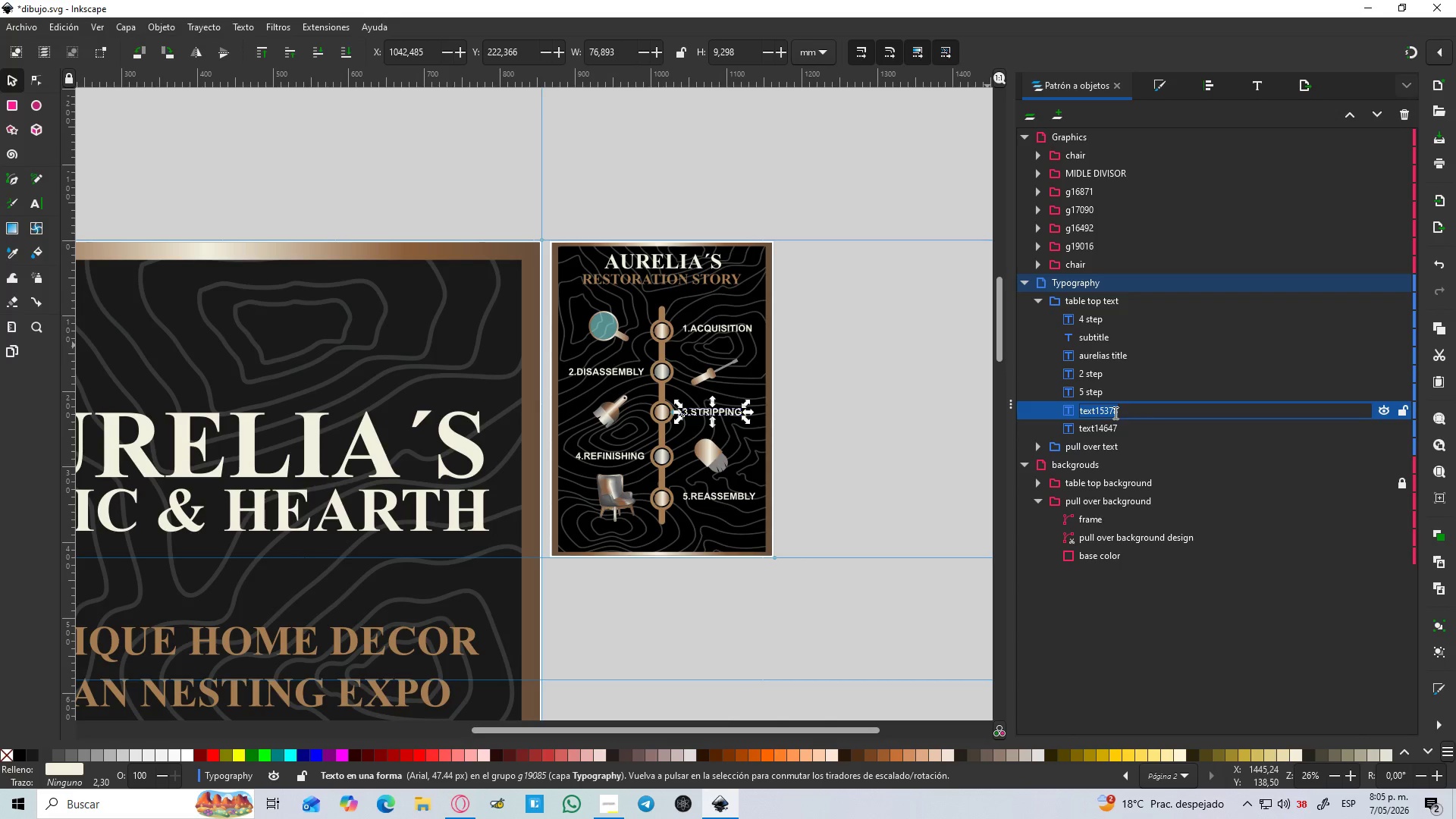 
type(3 STEP)
 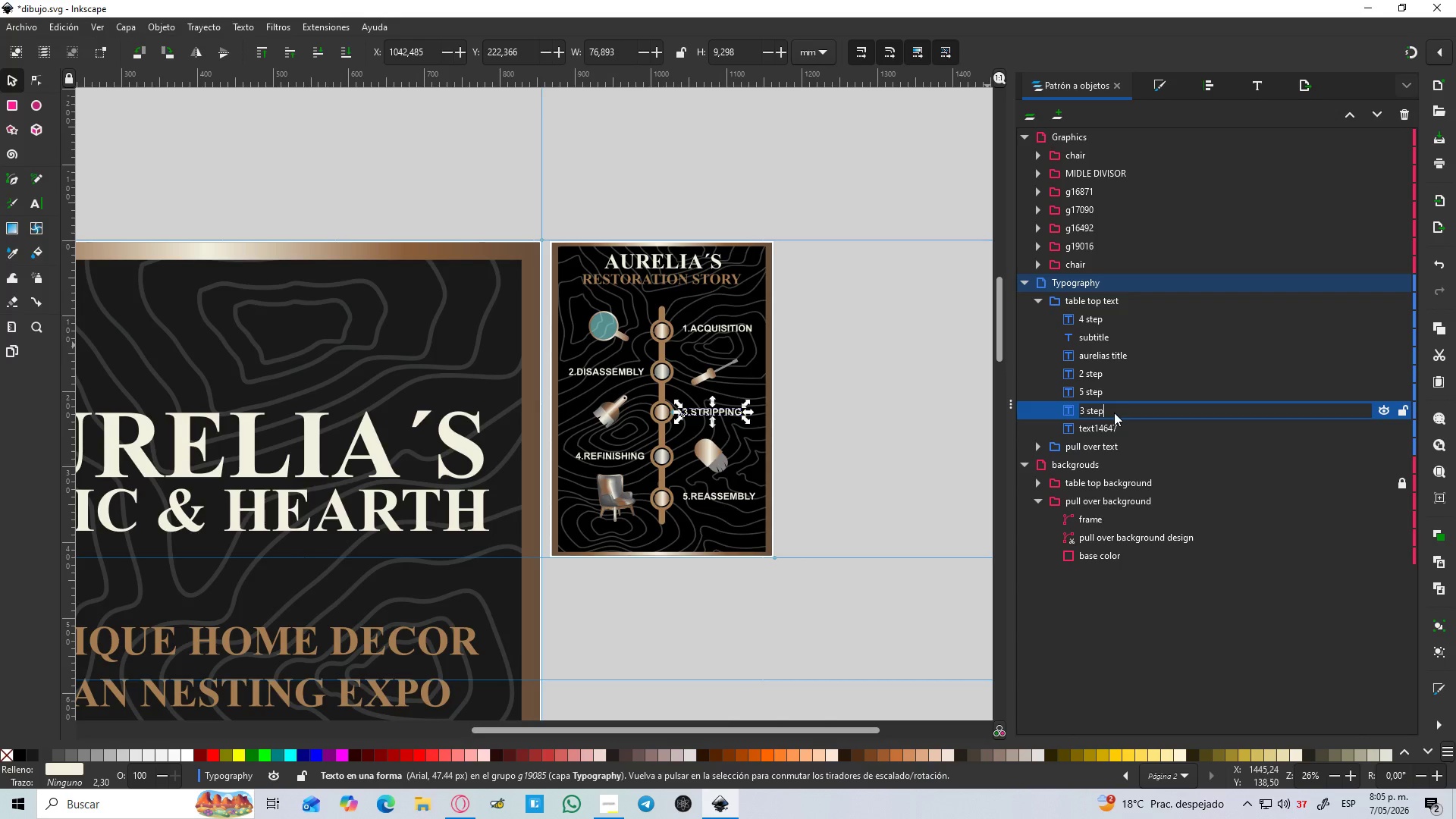 
key(Enter)
 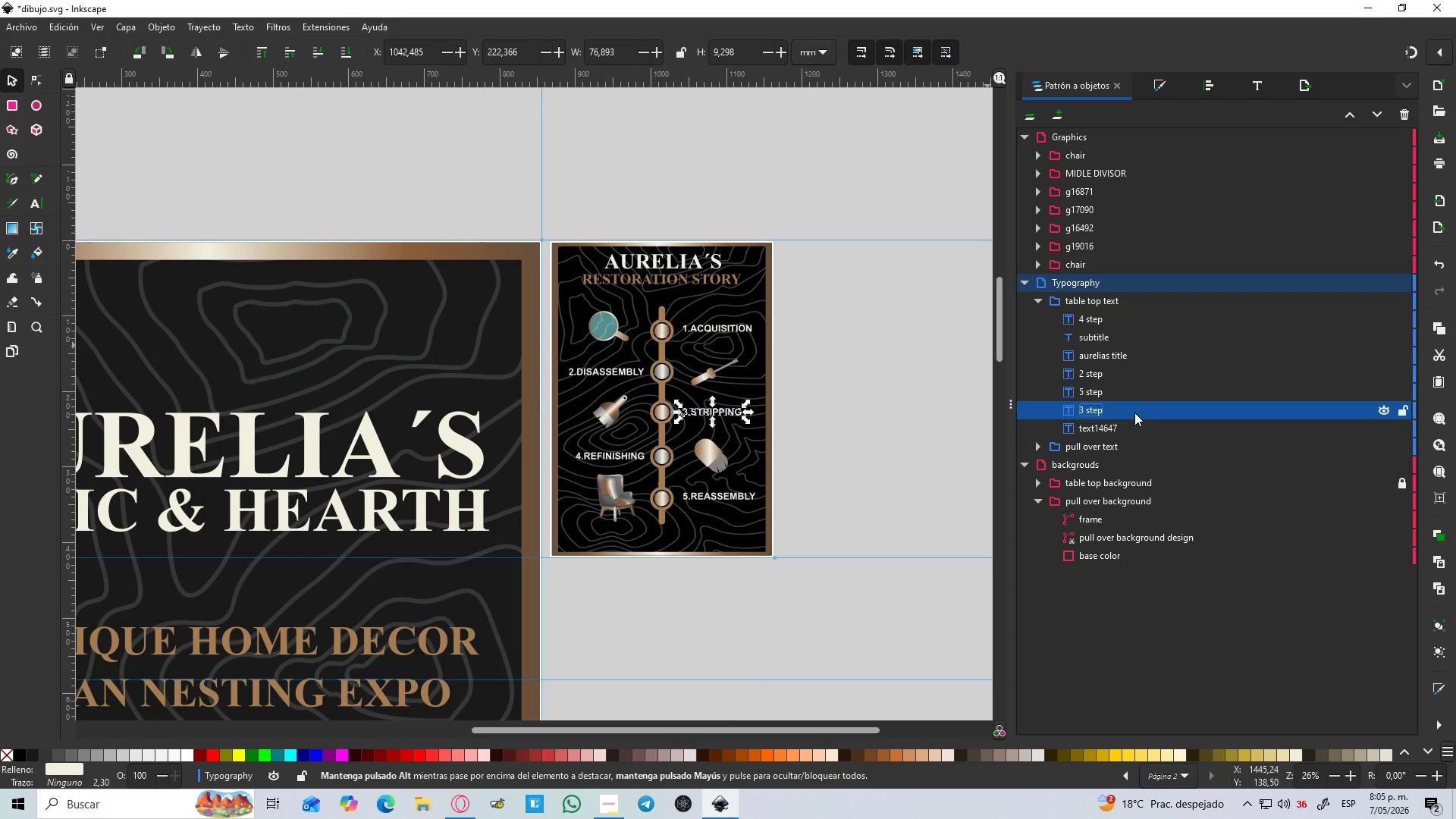 
left_click([1112, 425])
 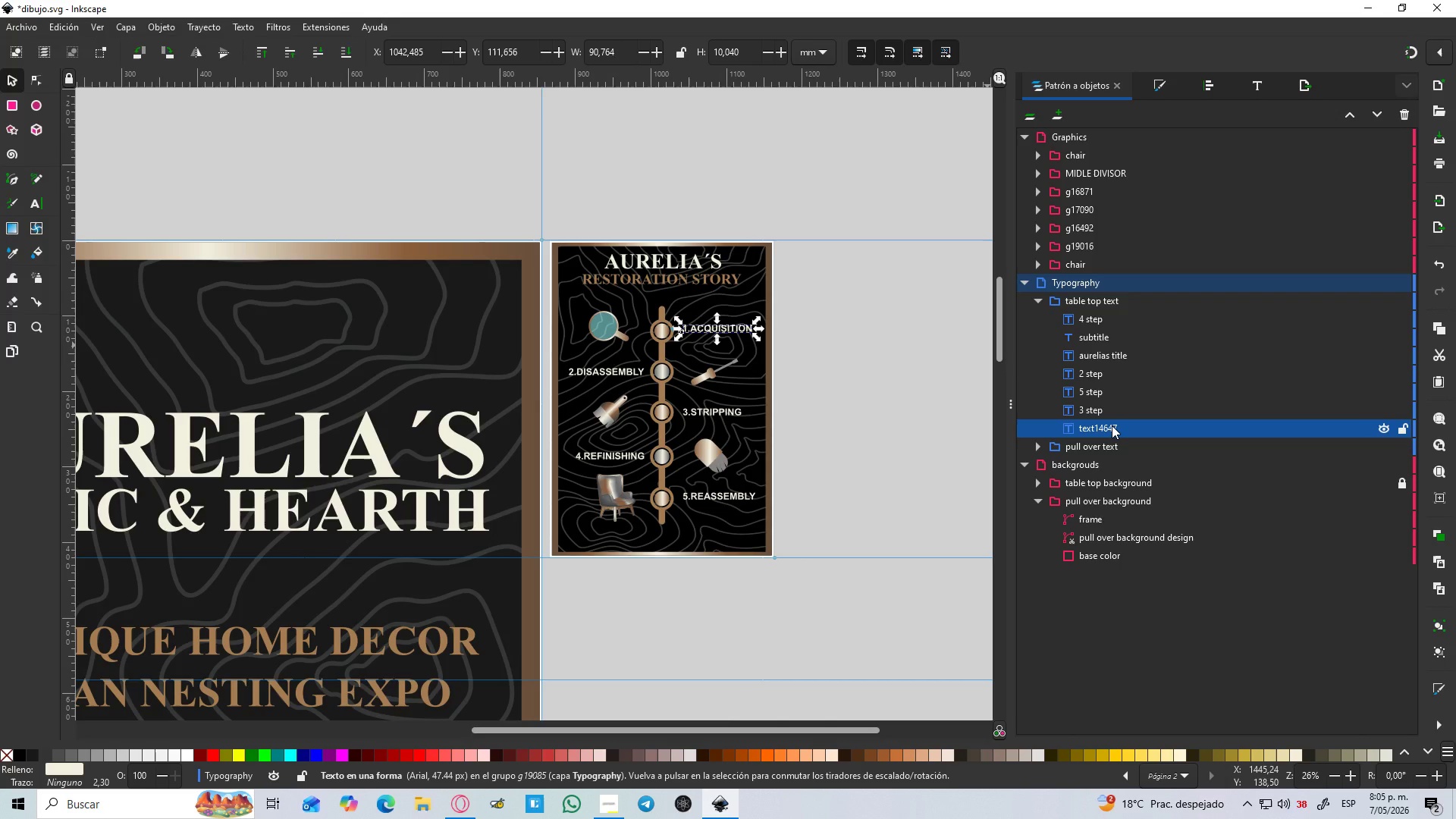 
key(1)
 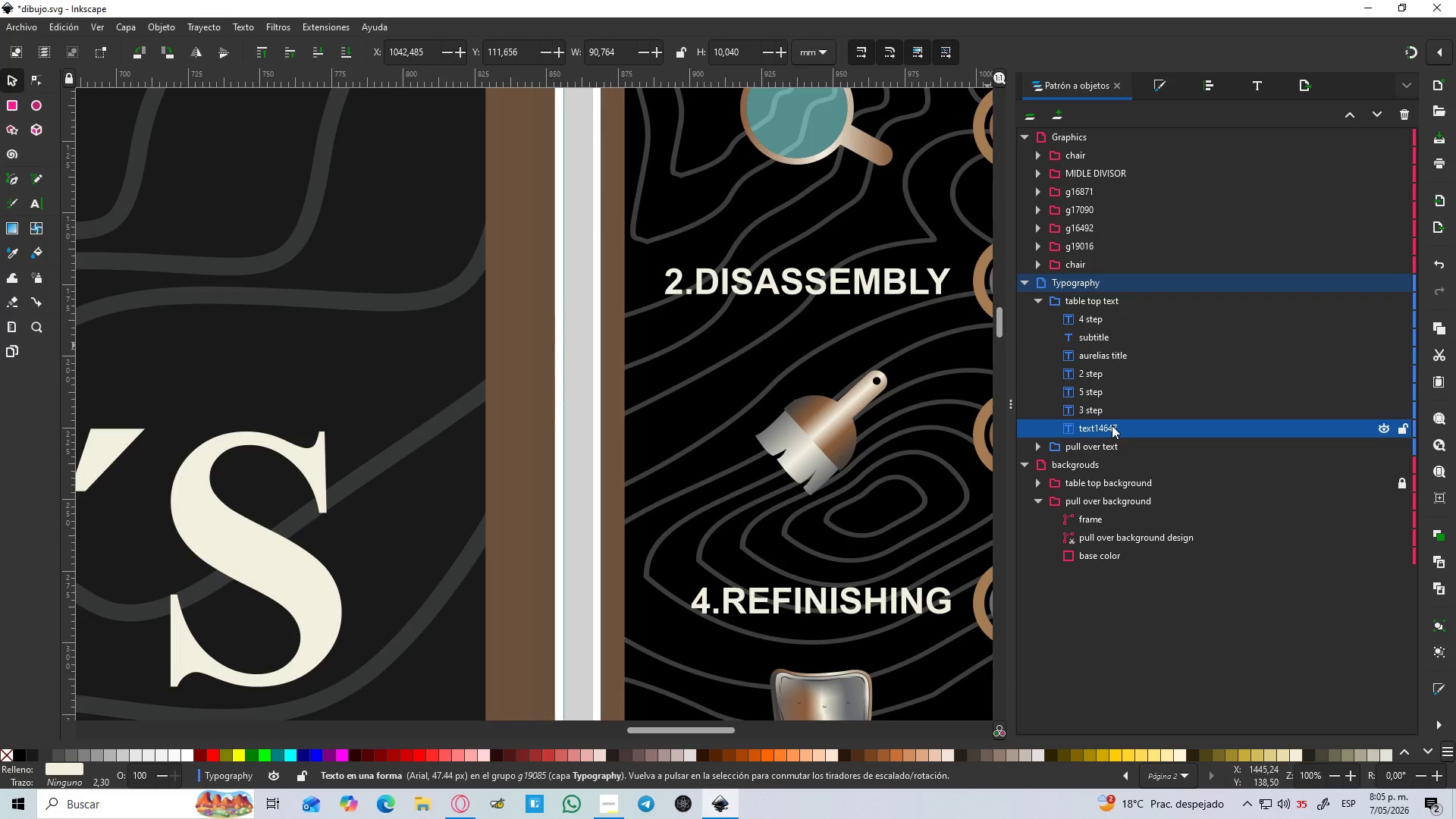 
double_click([1112, 425])
 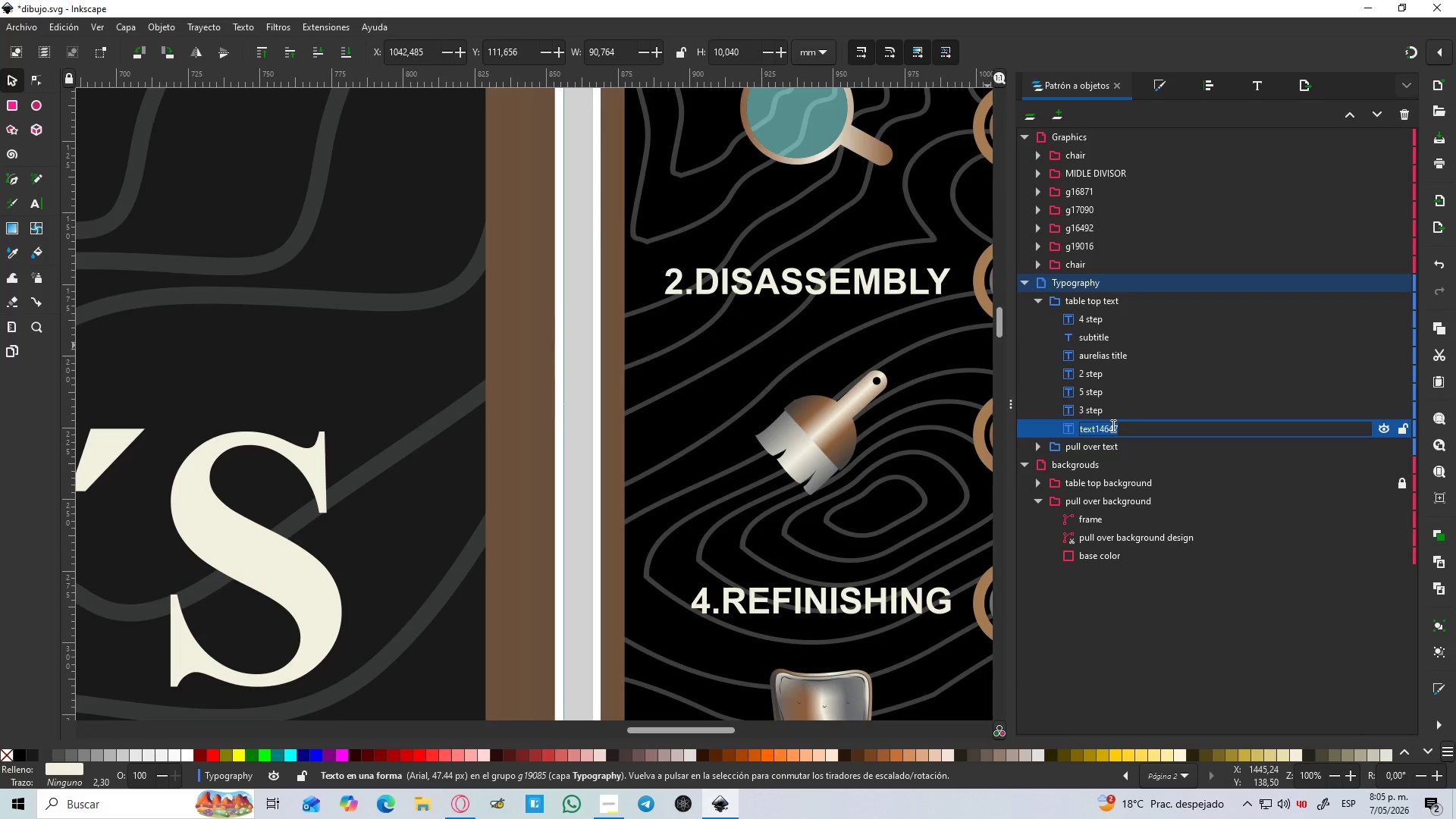 
type(1 STEP)
 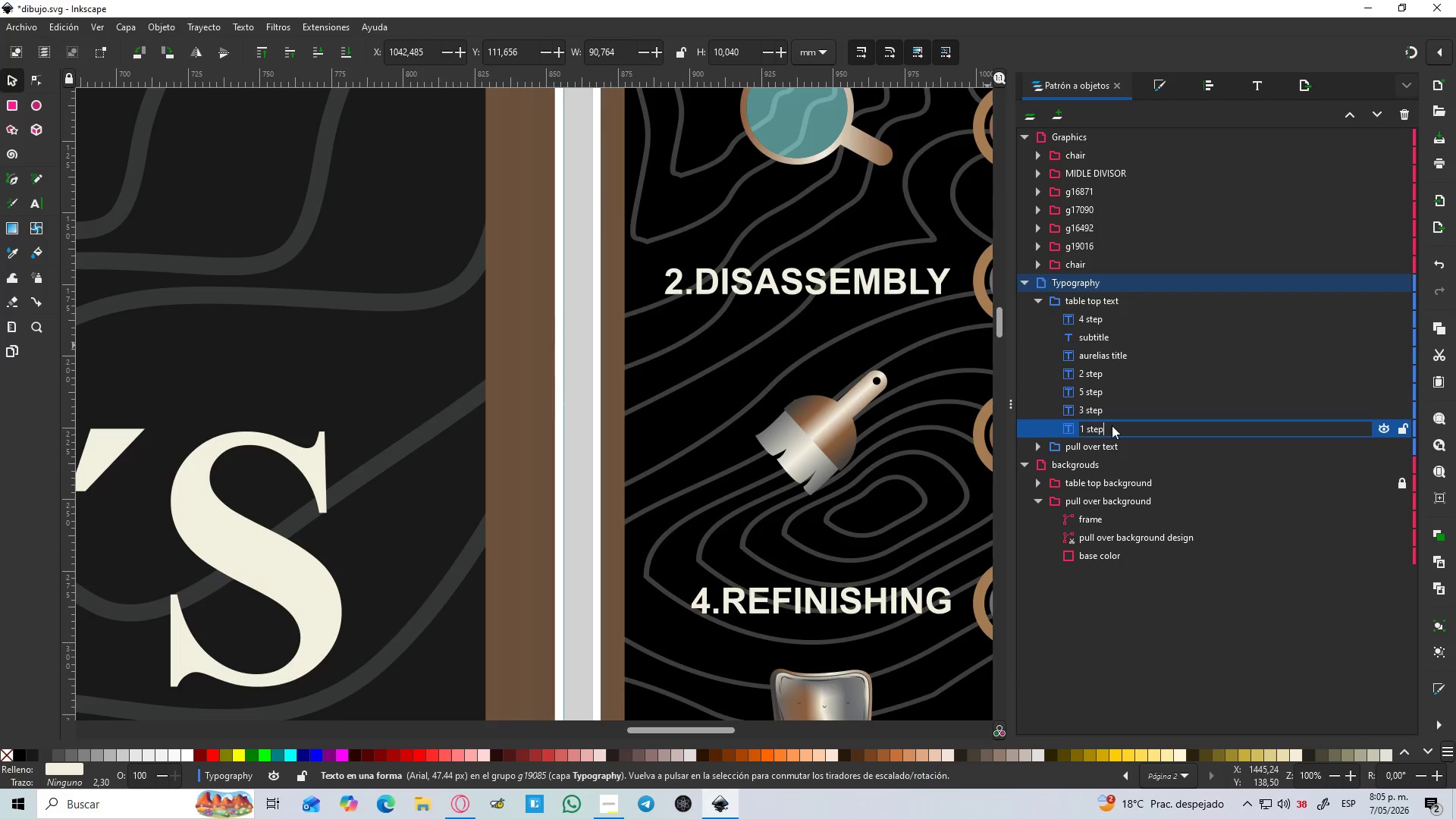 
key(Enter)
 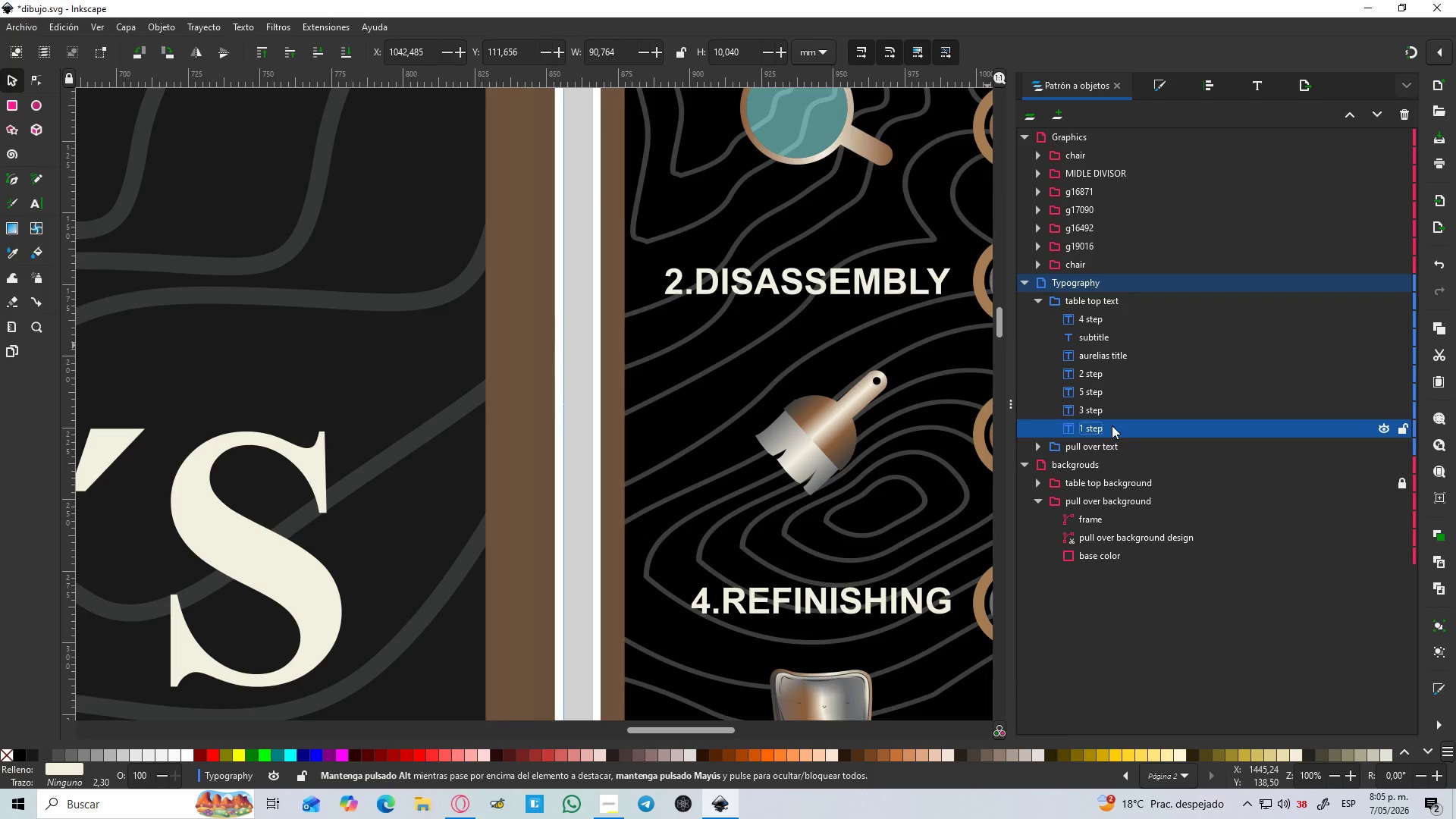 
hold_key(key=ControlLeft, duration=0.81)
scroll: coordinate [868, 400], scroll_direction: down, amount: 3.0
 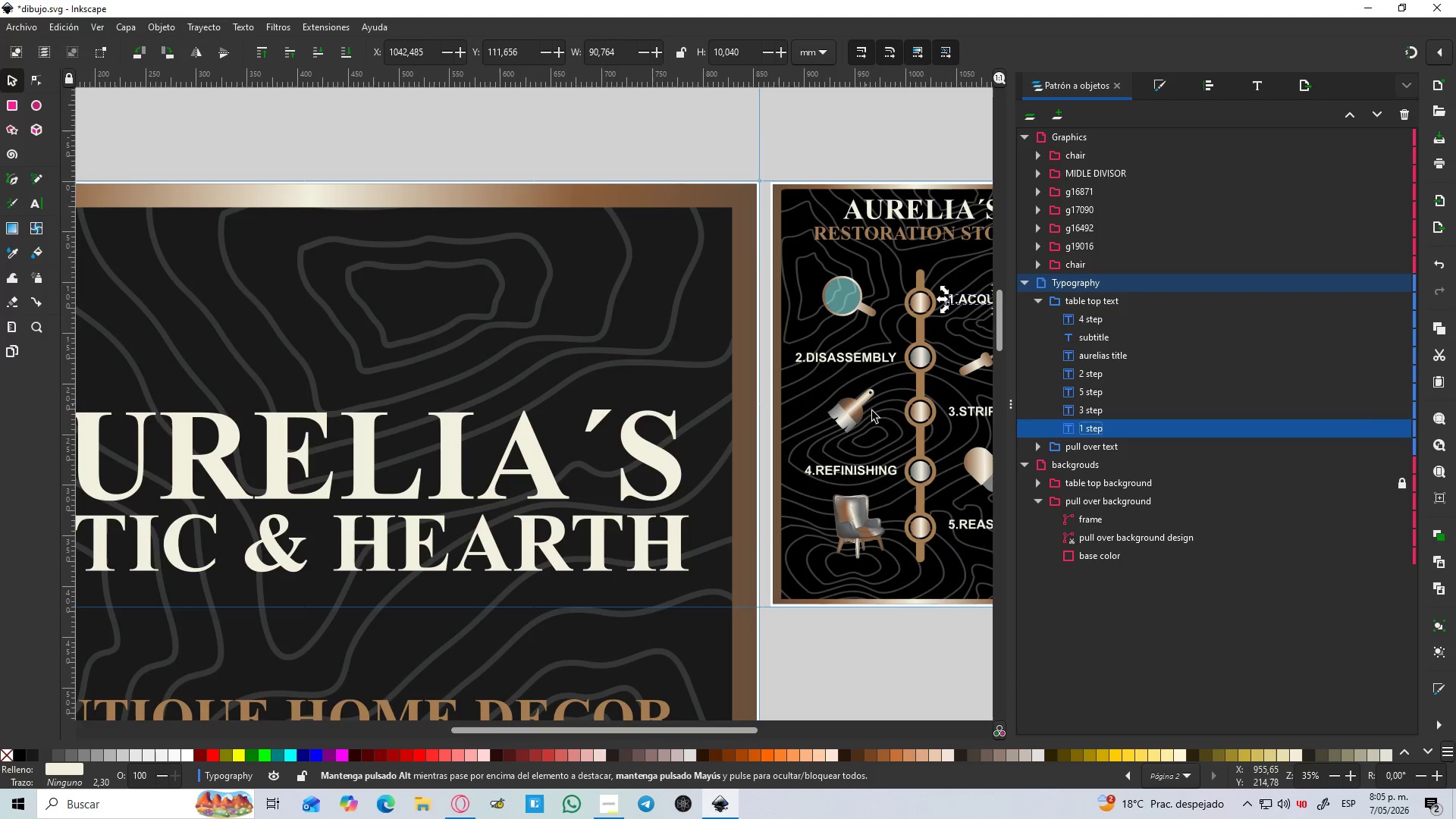 
hold_key(key=Space, duration=0.48)
 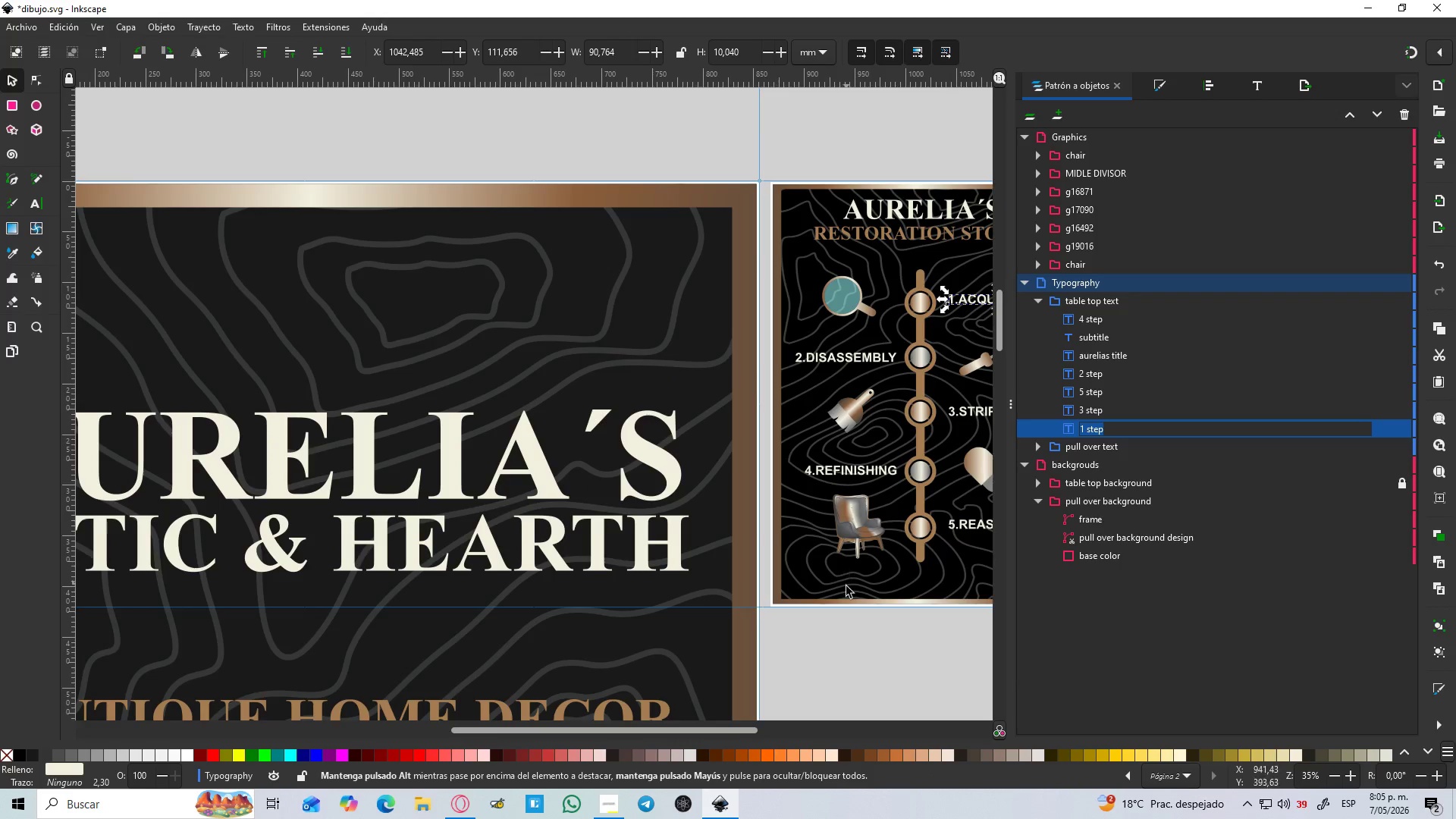 
left_click([846, 590])
 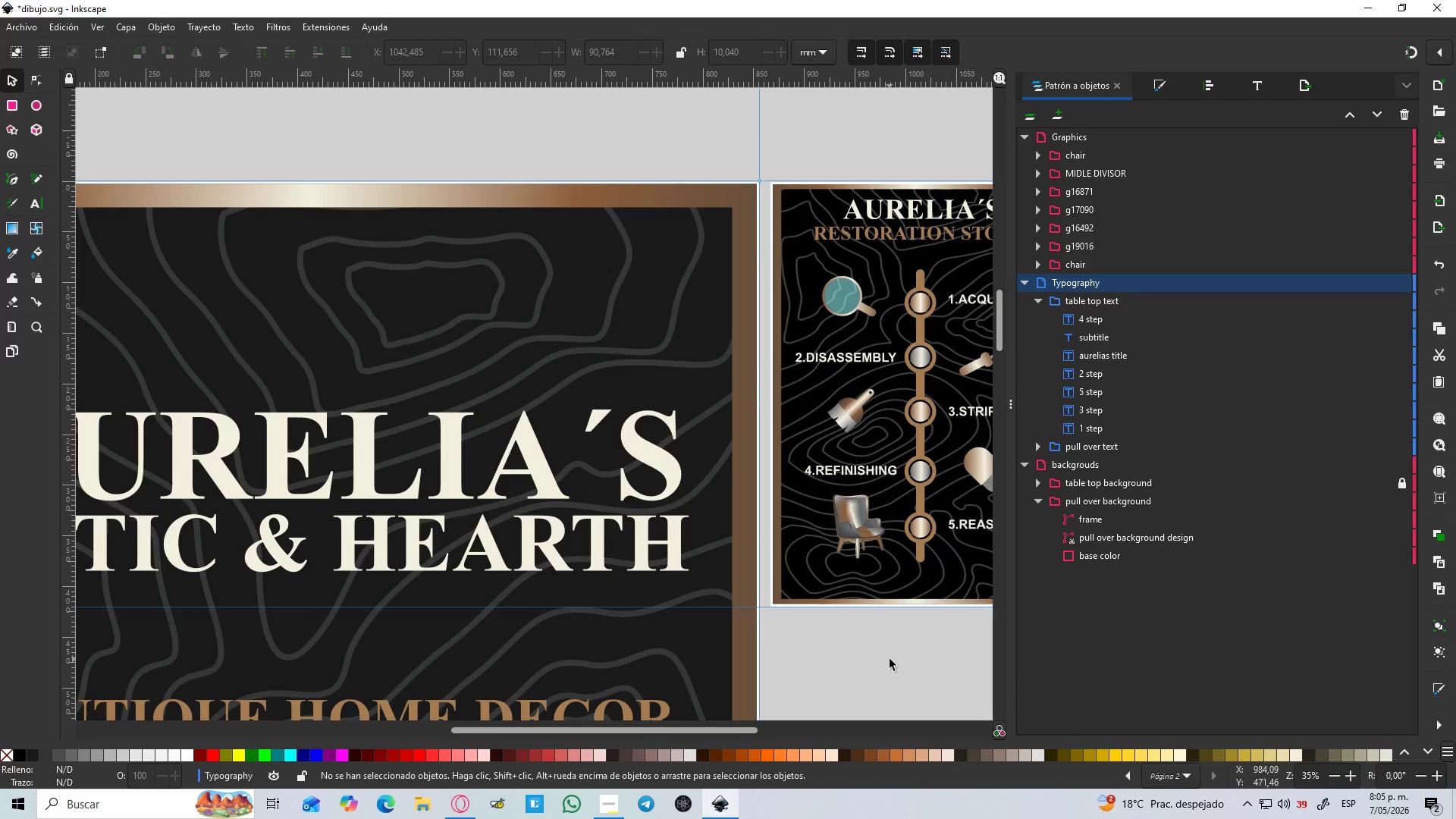 
hold_key(key=Space, duration=0.67)
 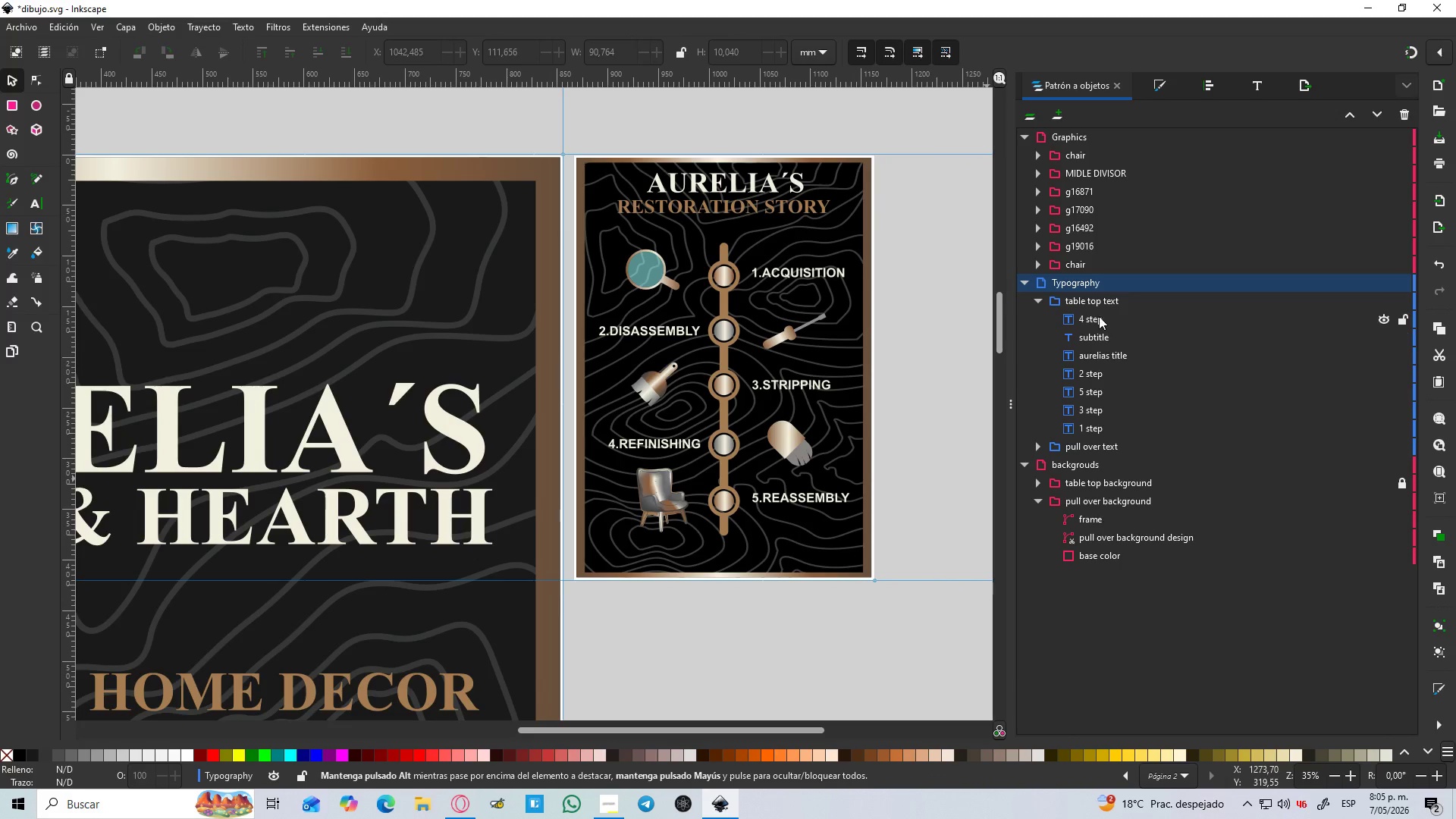 
left_click([1099, 316])
 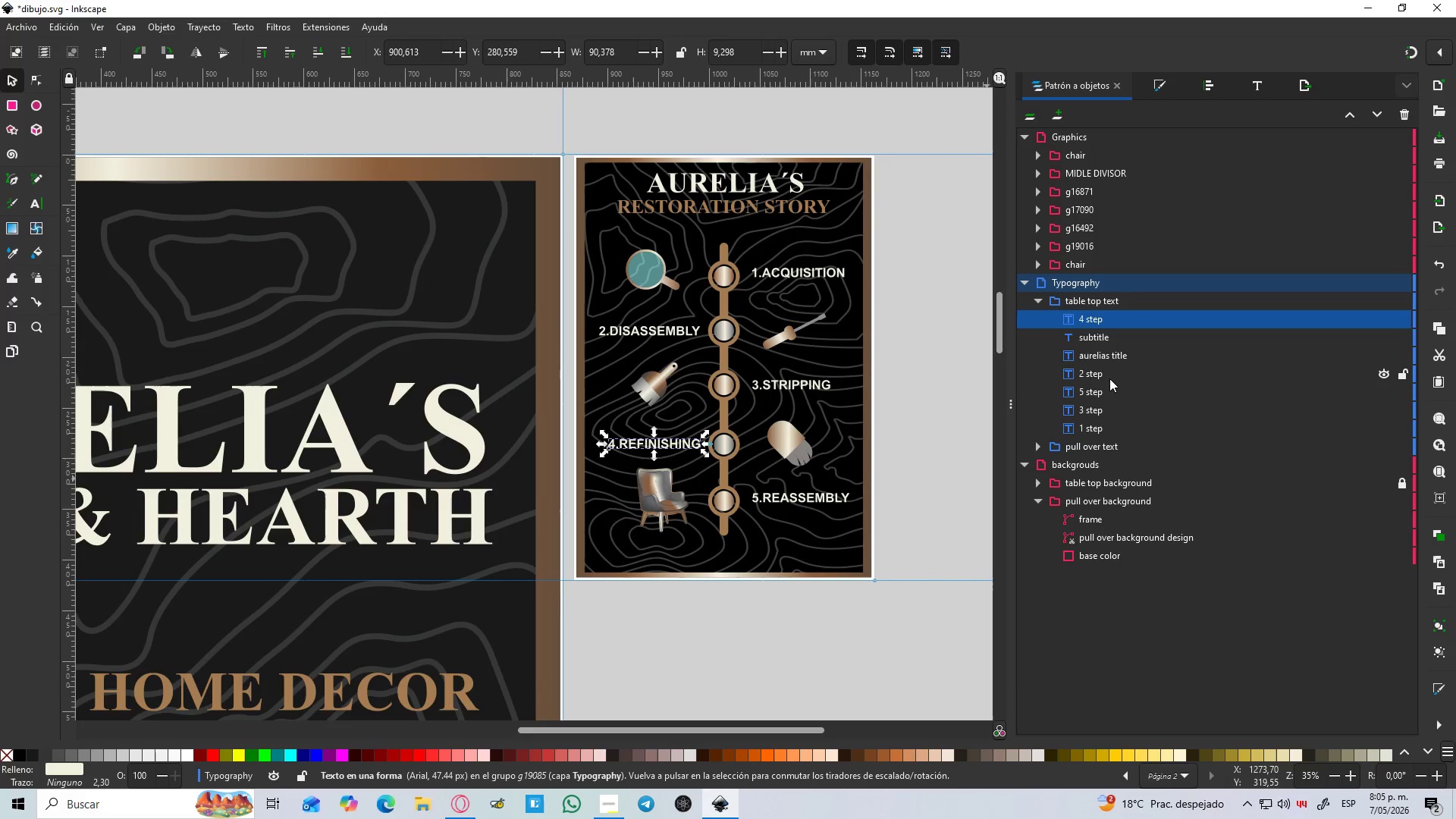 
hold_key(key=ControlLeft, duration=1.52)
left_click([1107, 379])
 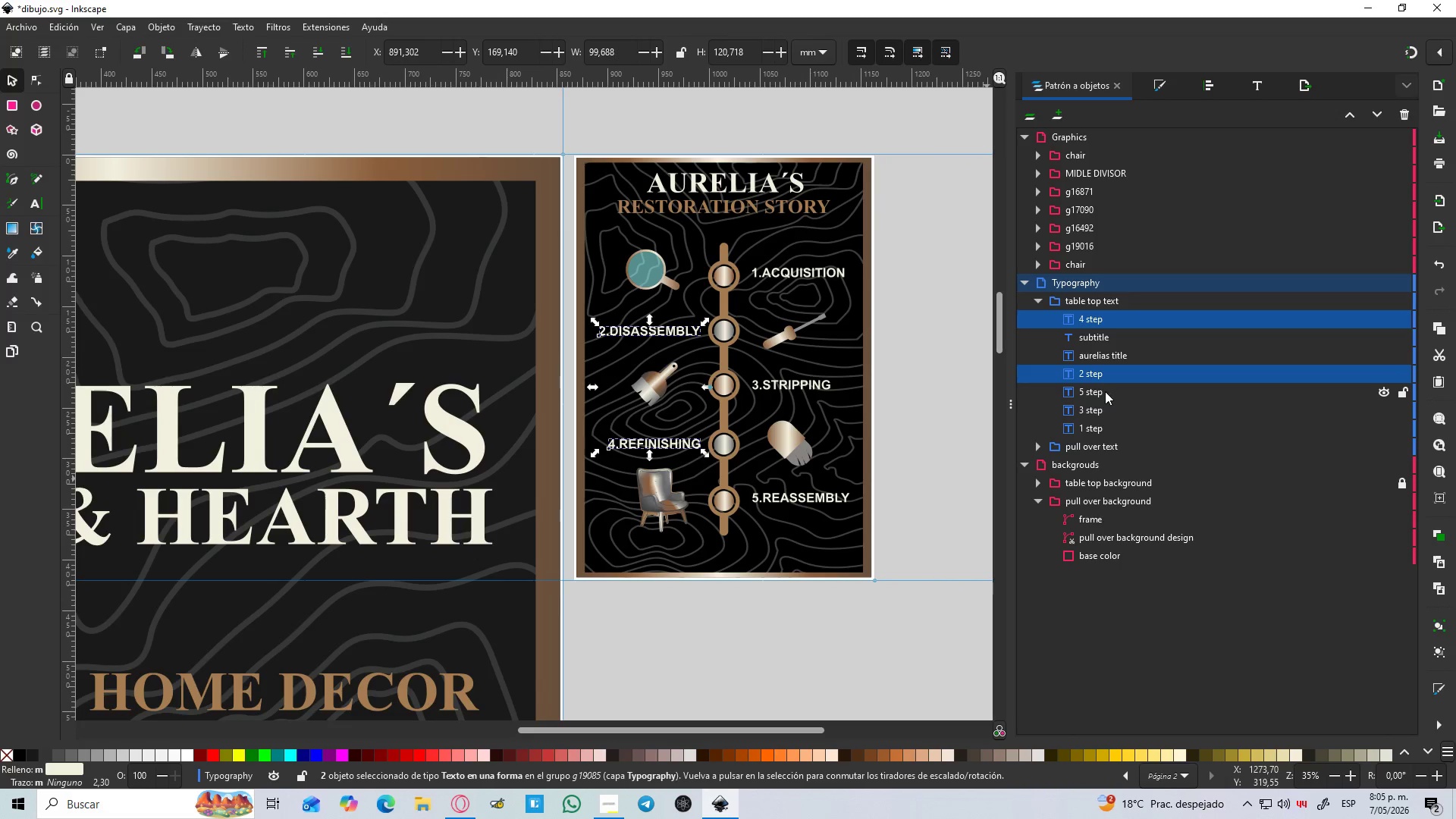 
double_click([1104, 391])
 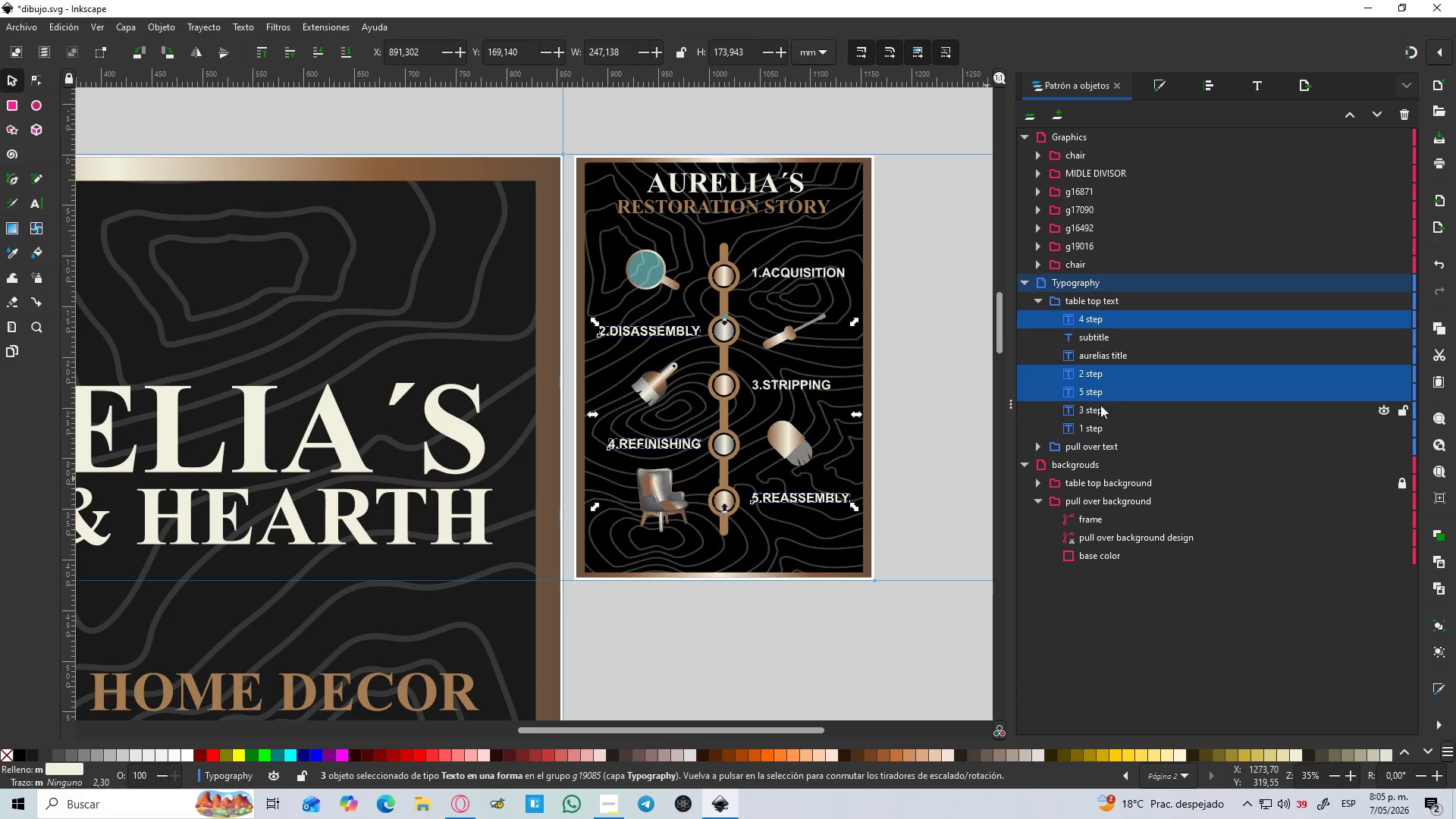 
triple_click([1100, 406])
 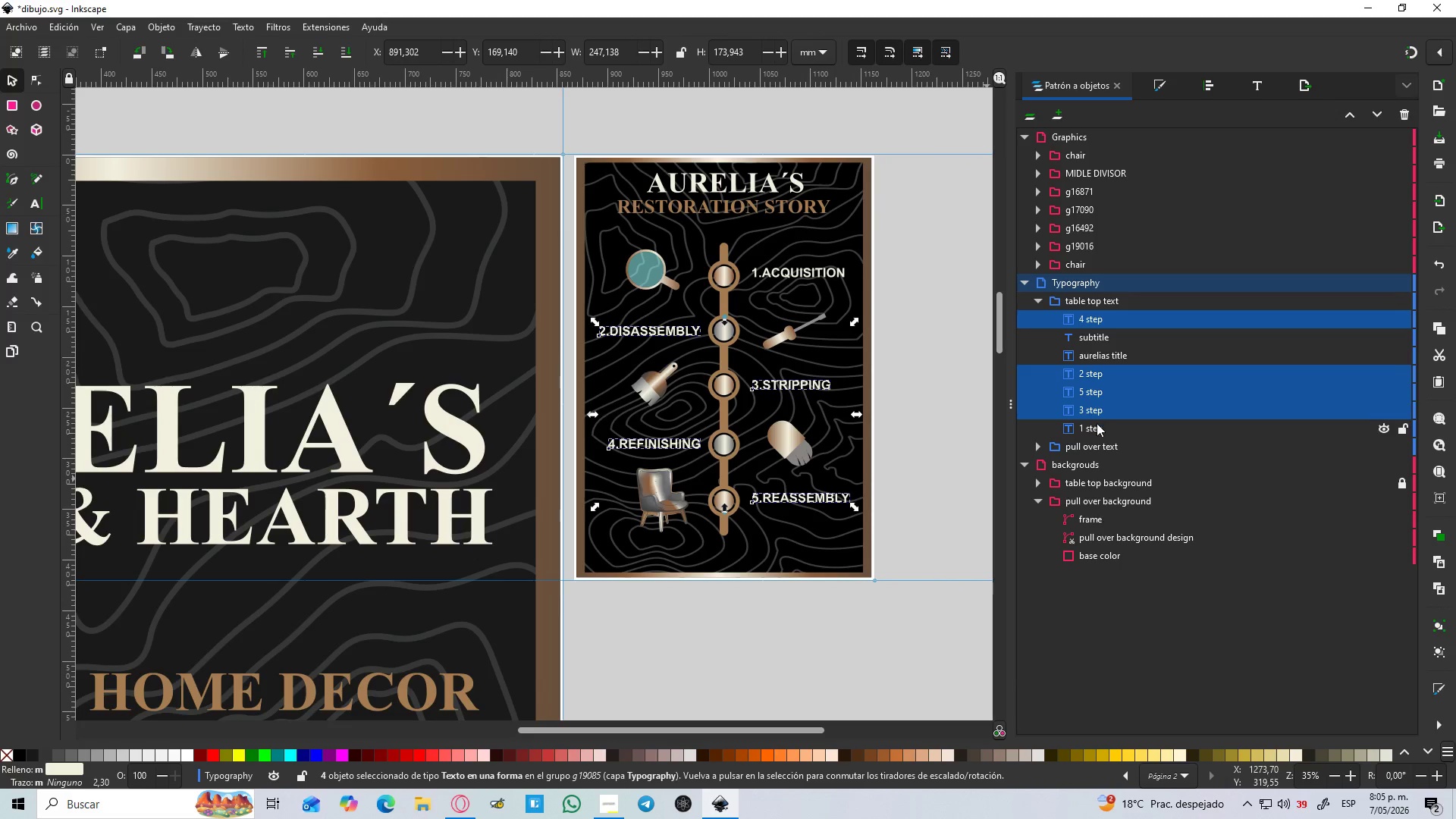 
triple_click([1097, 424])
 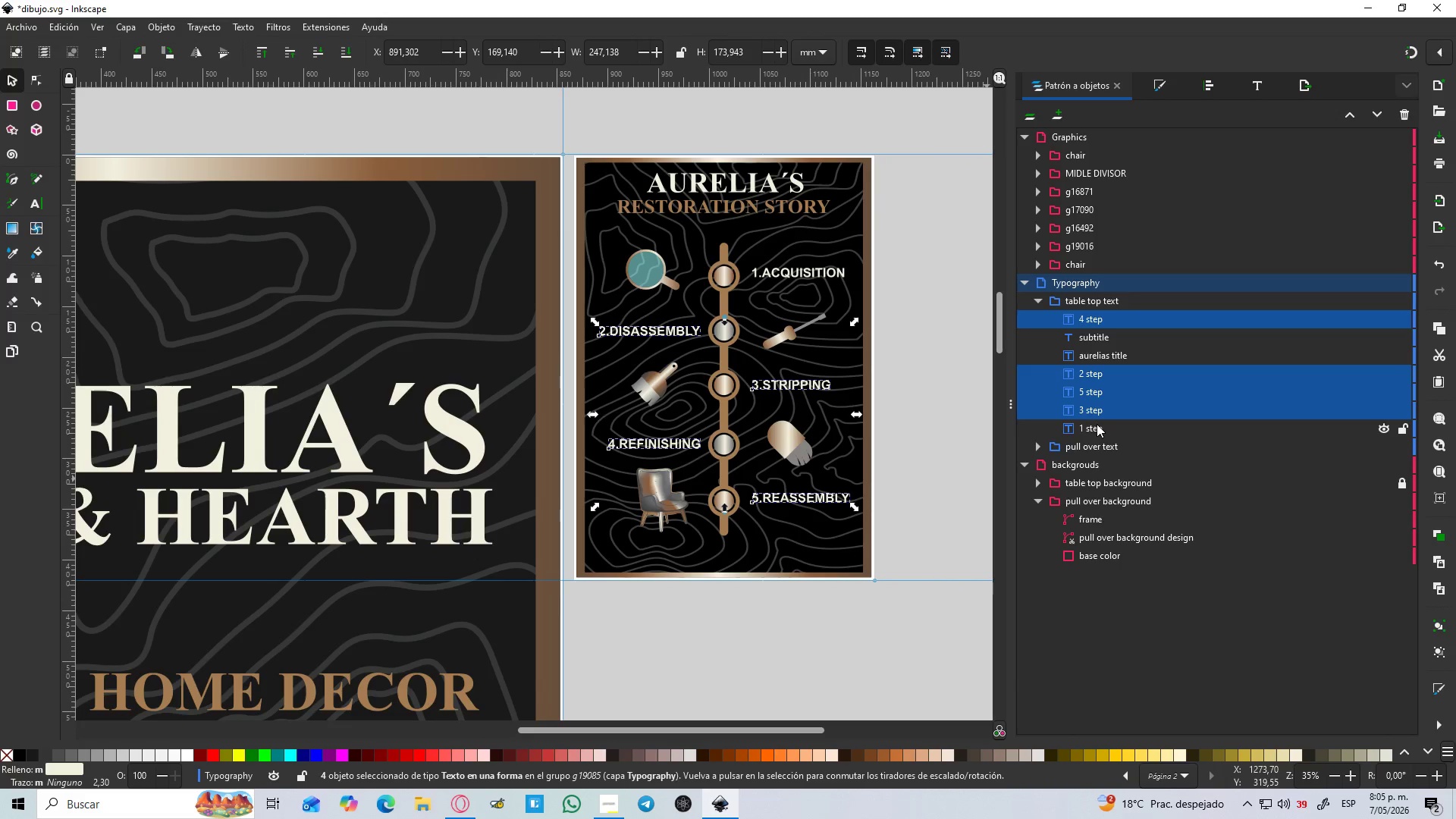 
hold_key(key=ControlLeft, duration=0.33)
 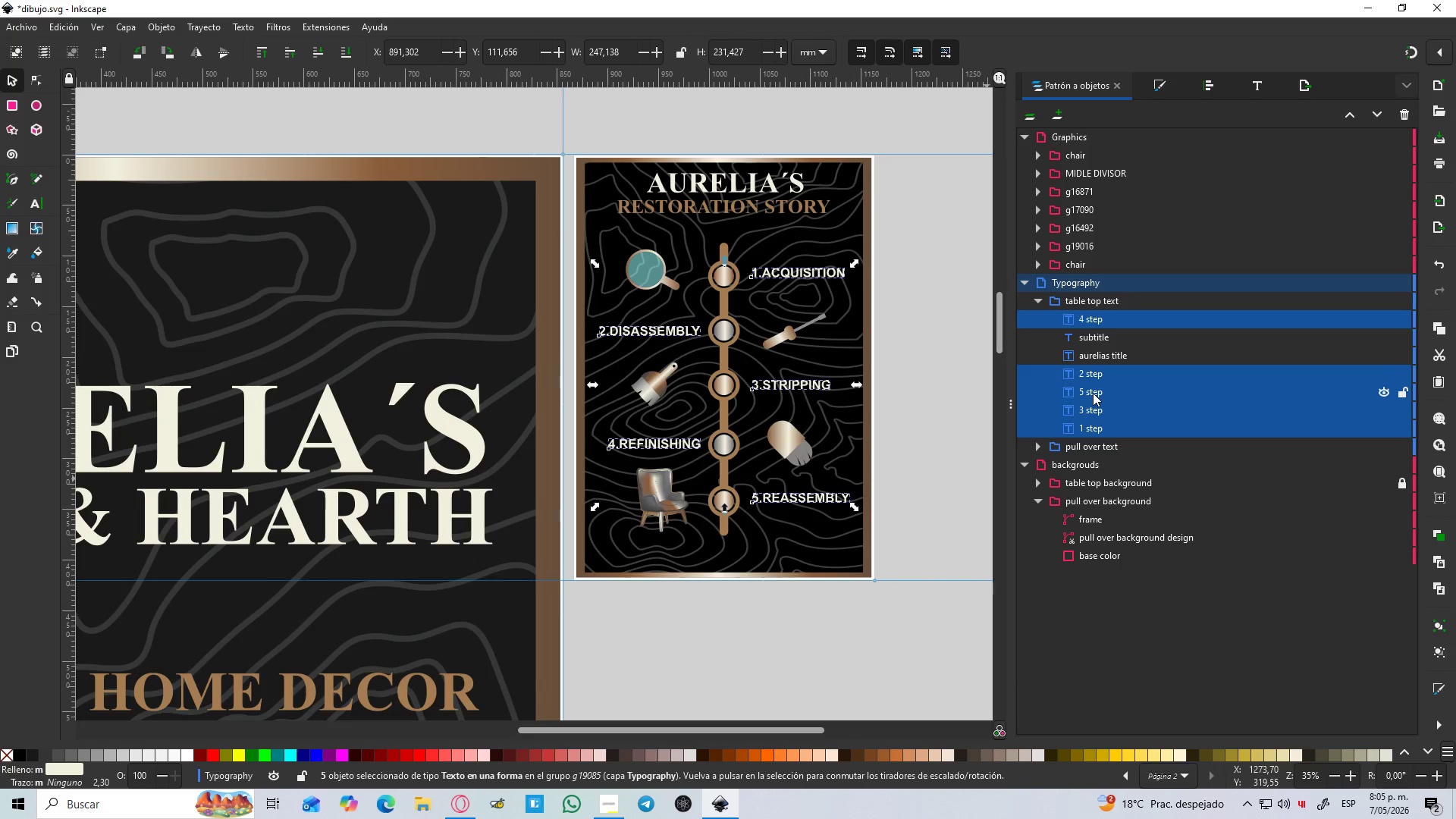 
key(Control+G)
 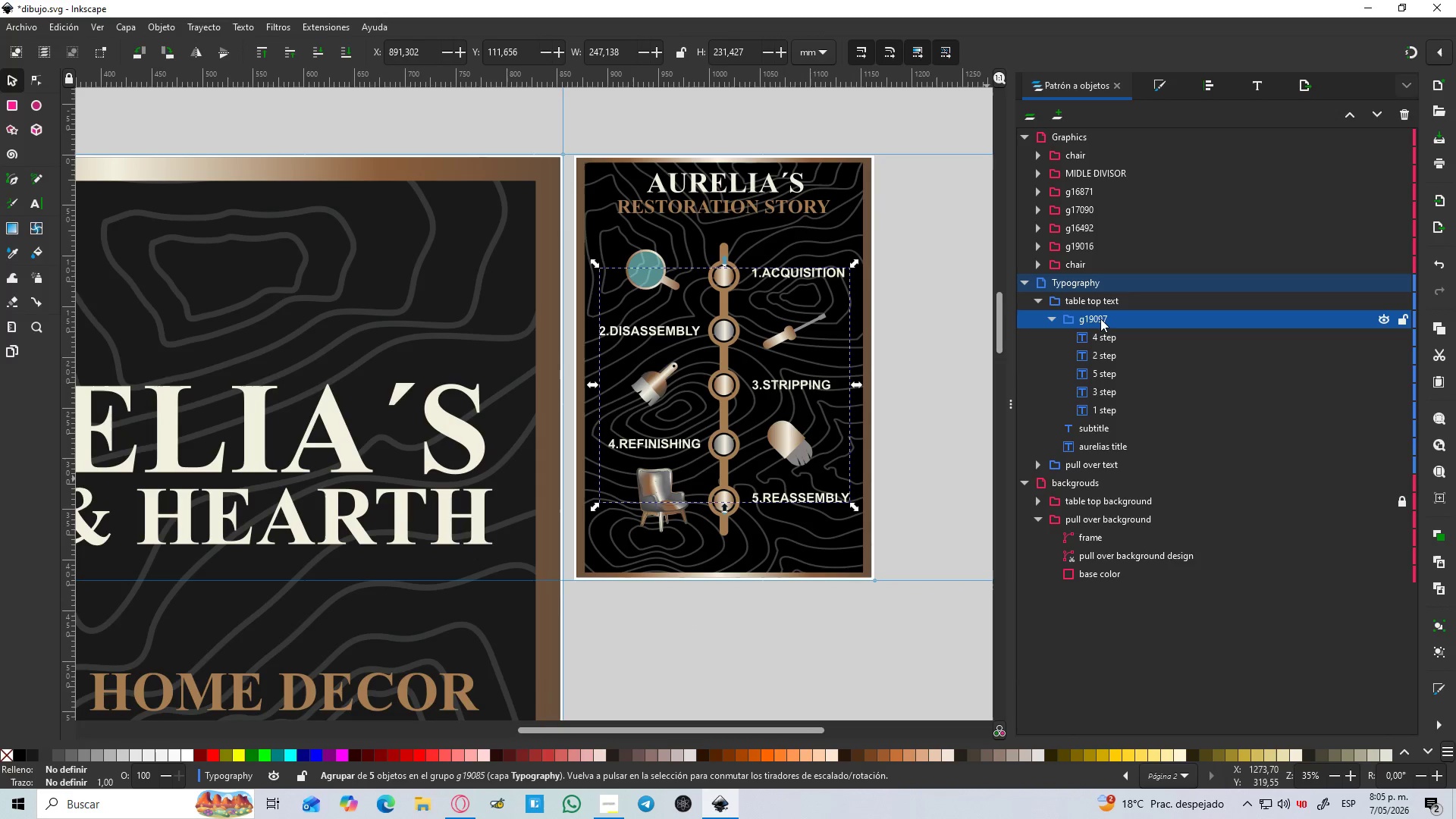 
double_click([1100, 318])
 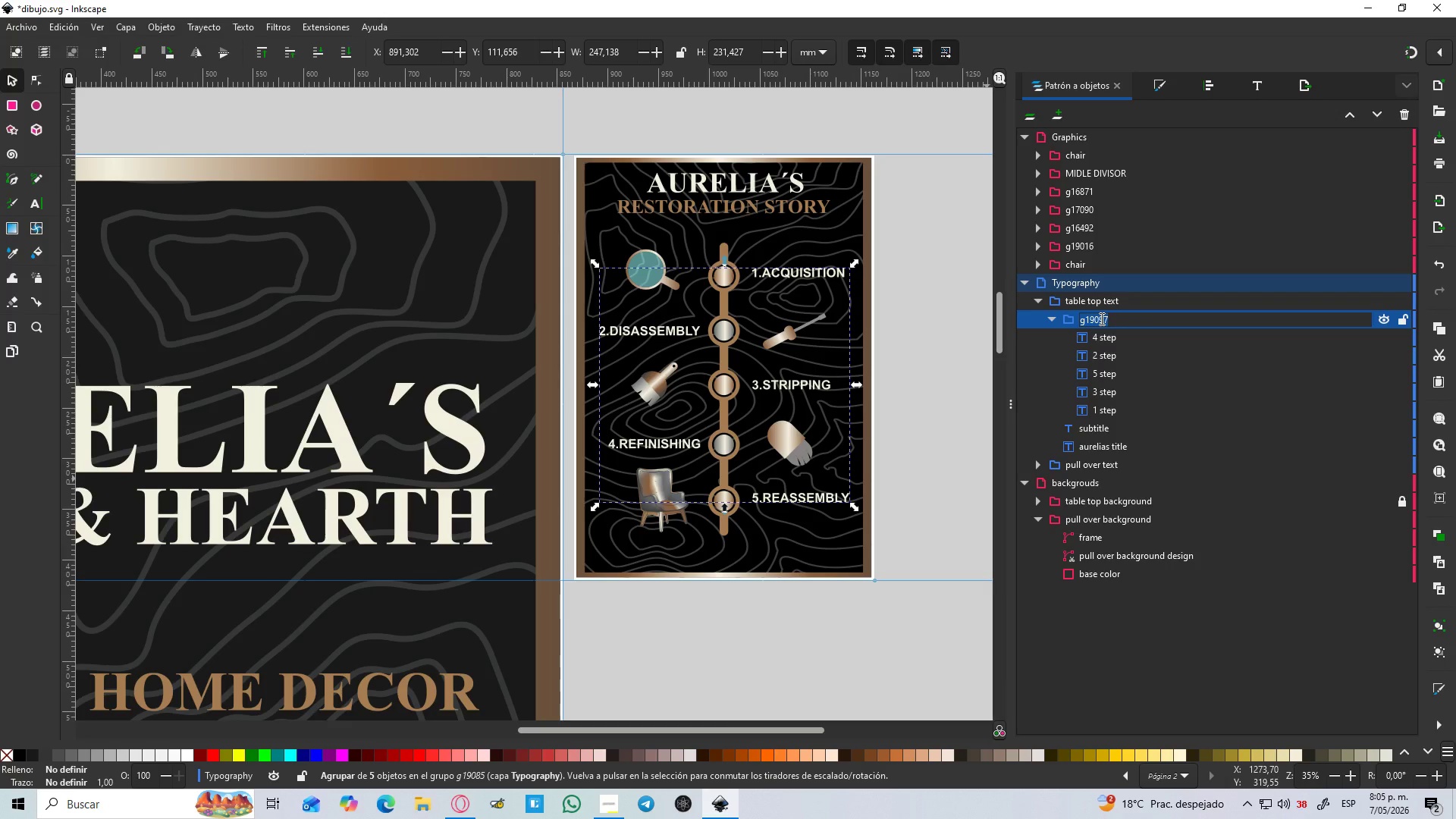 
type(FIVE STEPS OF RESTORATION)
 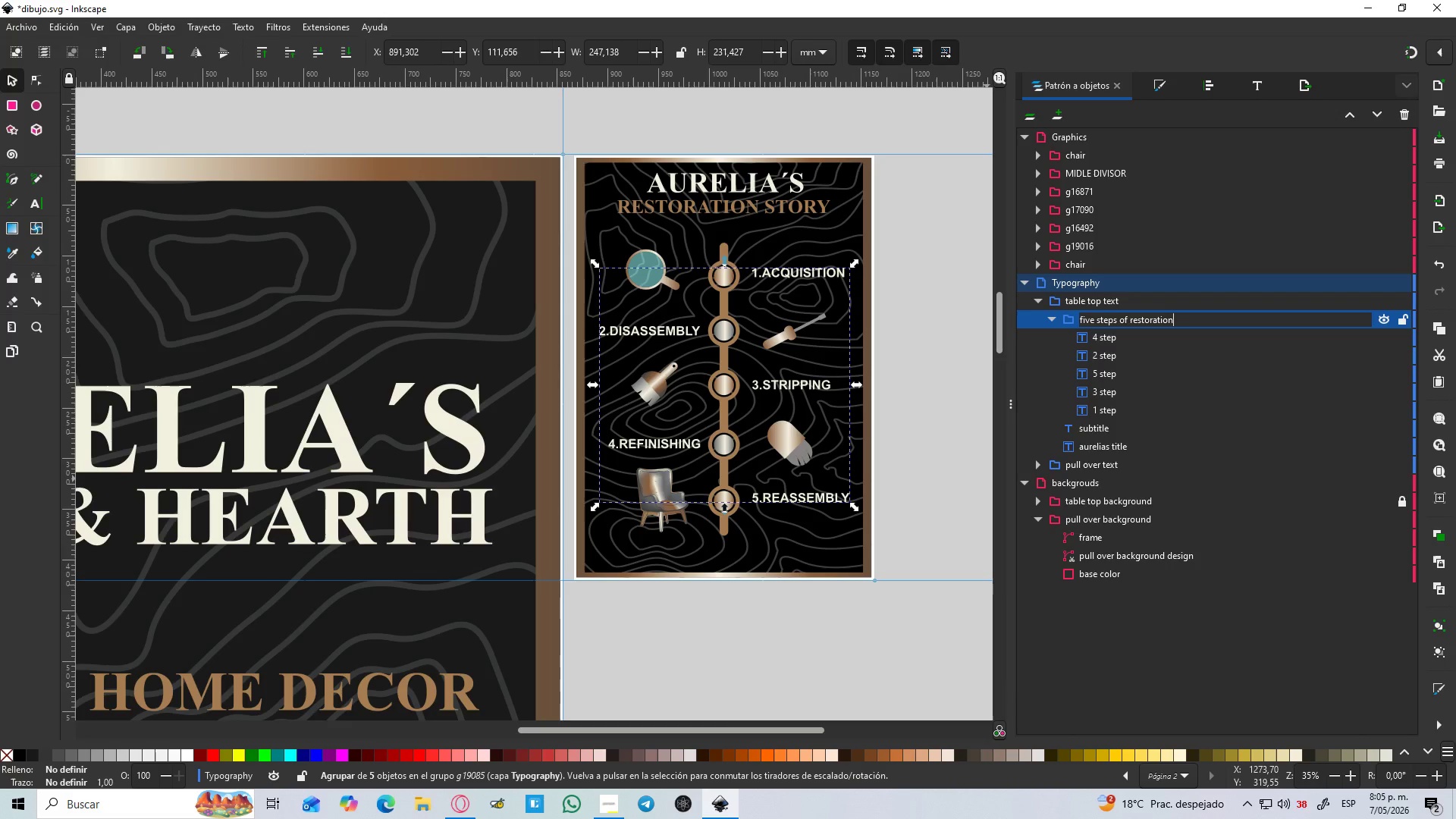 
key(Enter)
 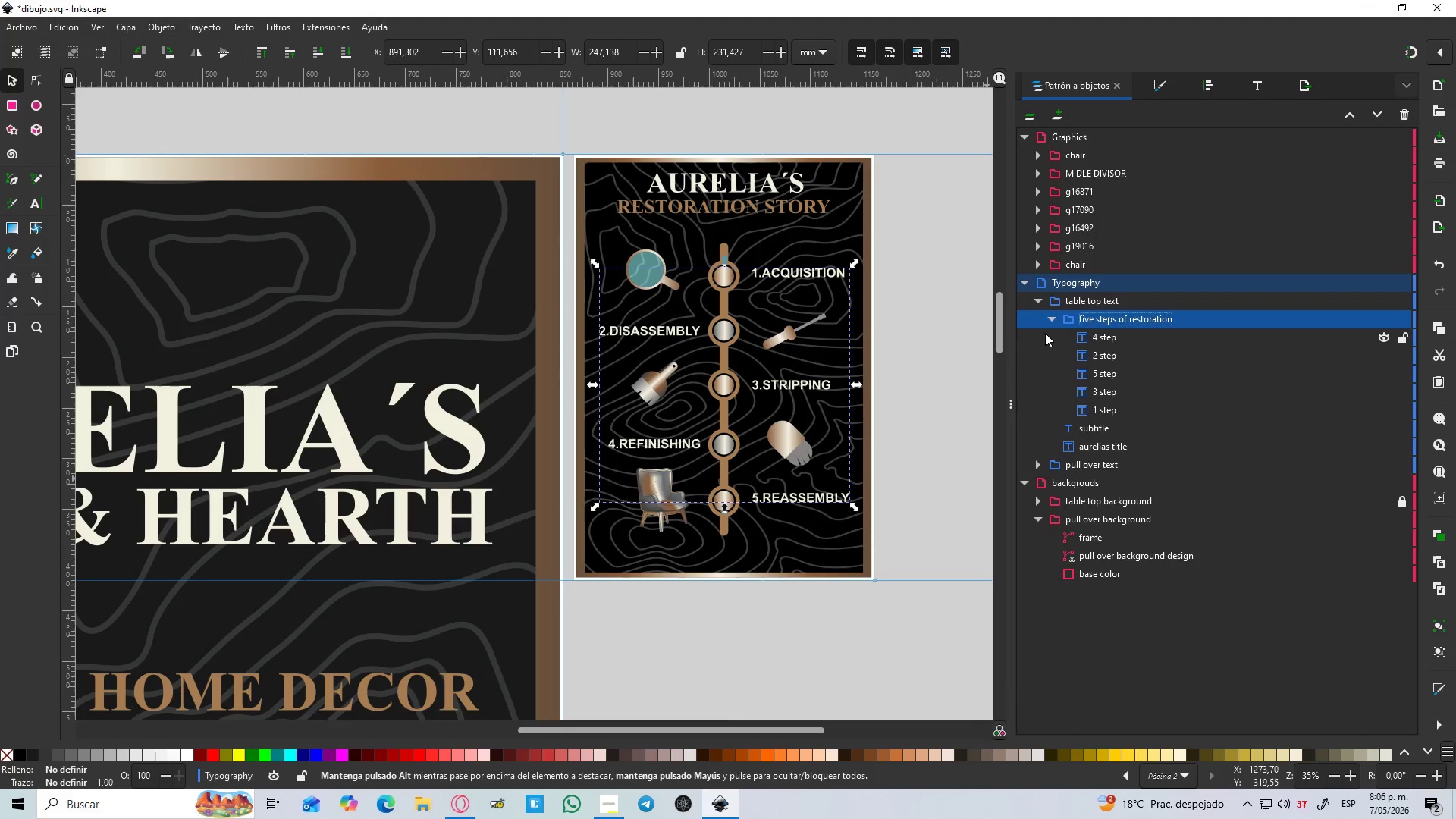 
left_click([1053, 320])
 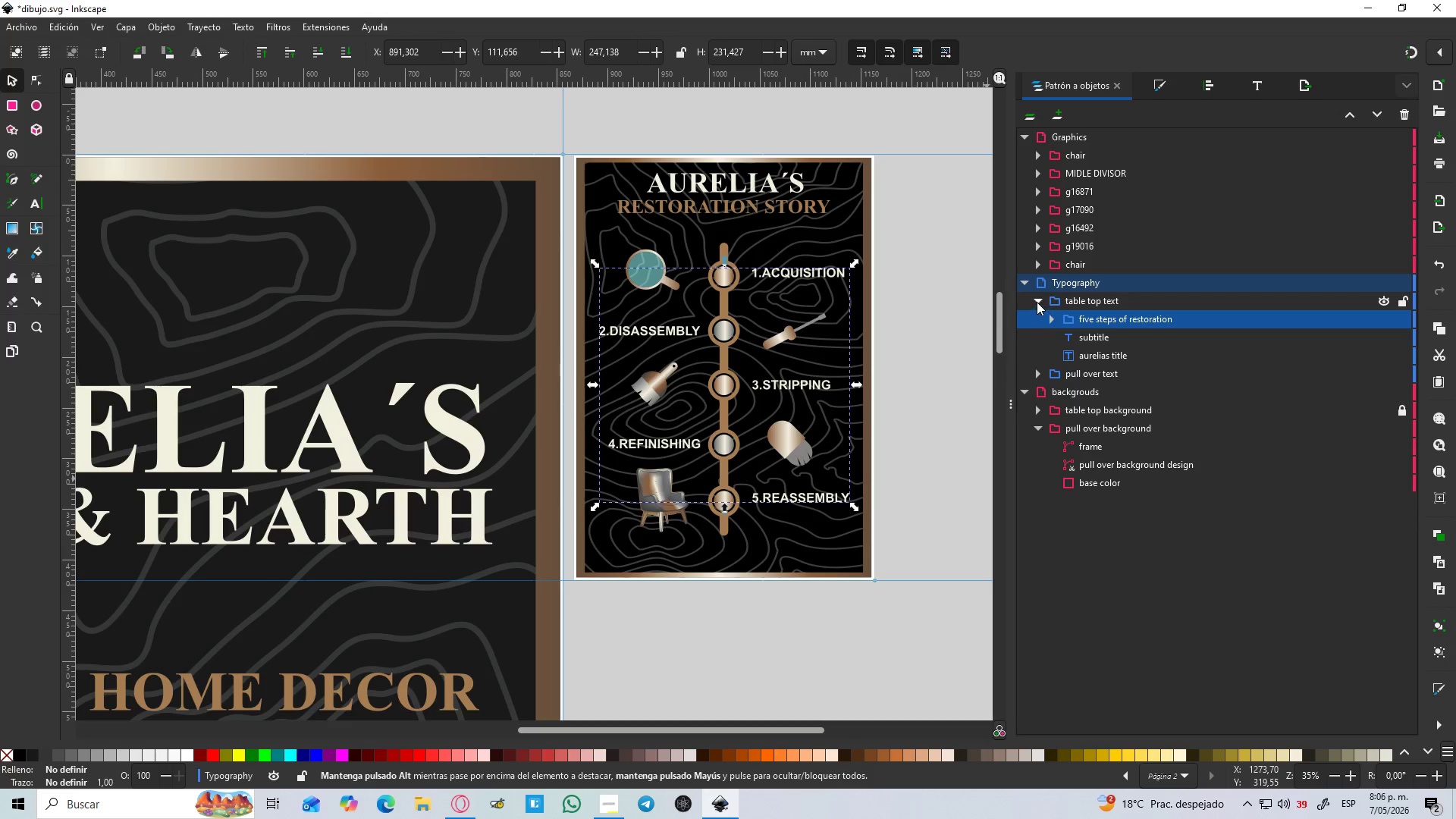 
left_click([1037, 302])
 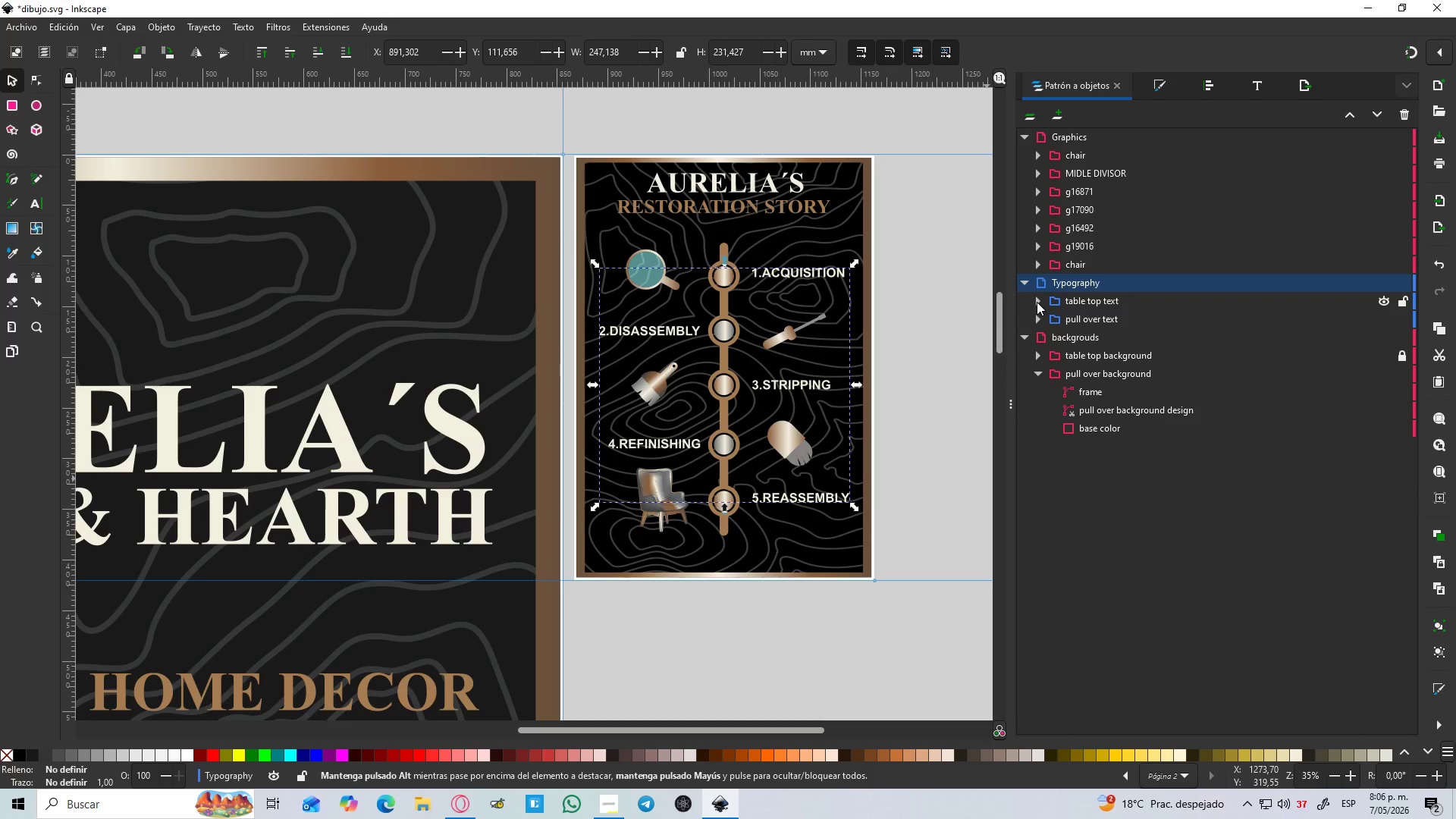 
left_click([1037, 302])
 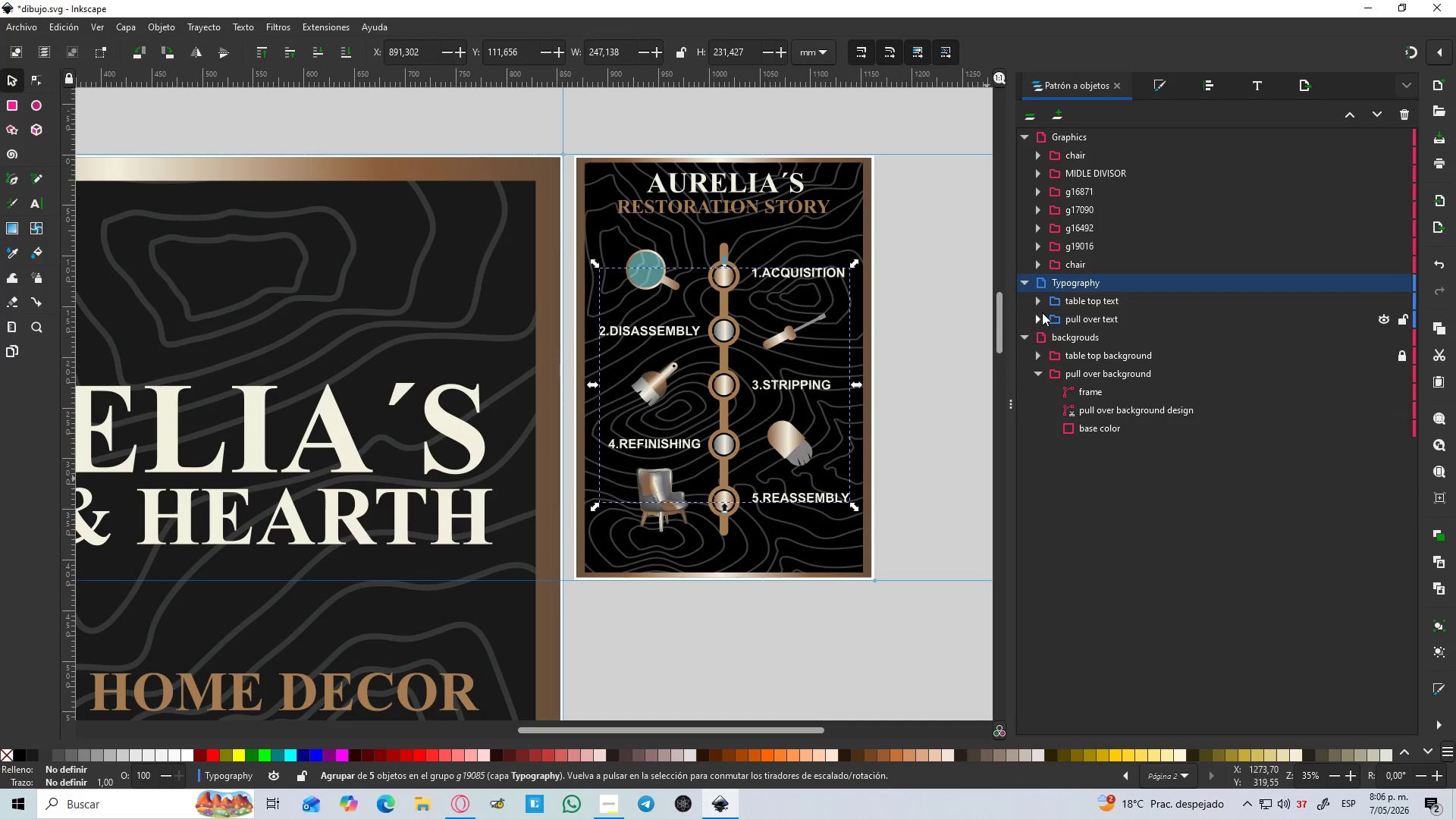 
left_click([1037, 304])
 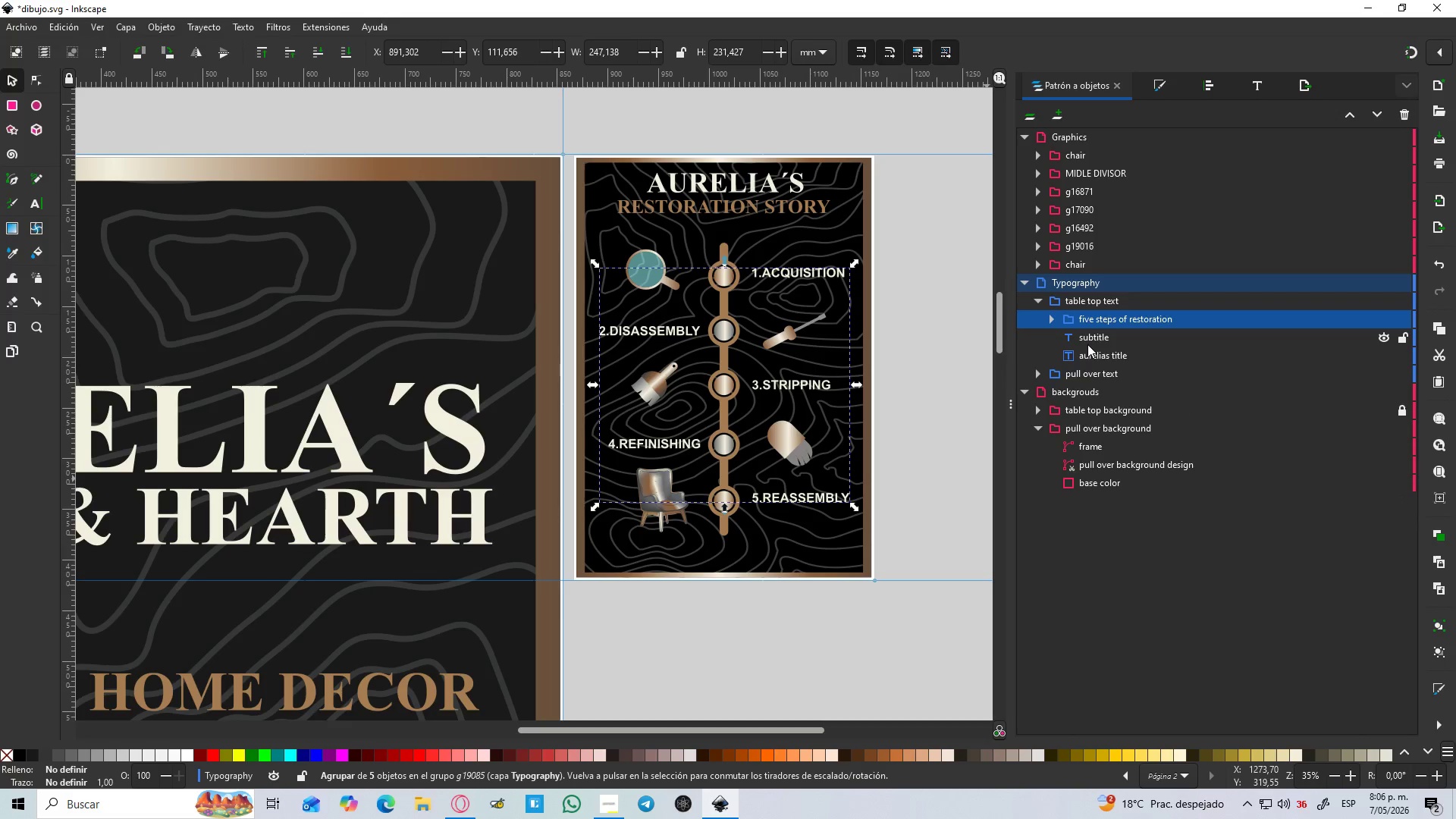 
left_click([1105, 341])
 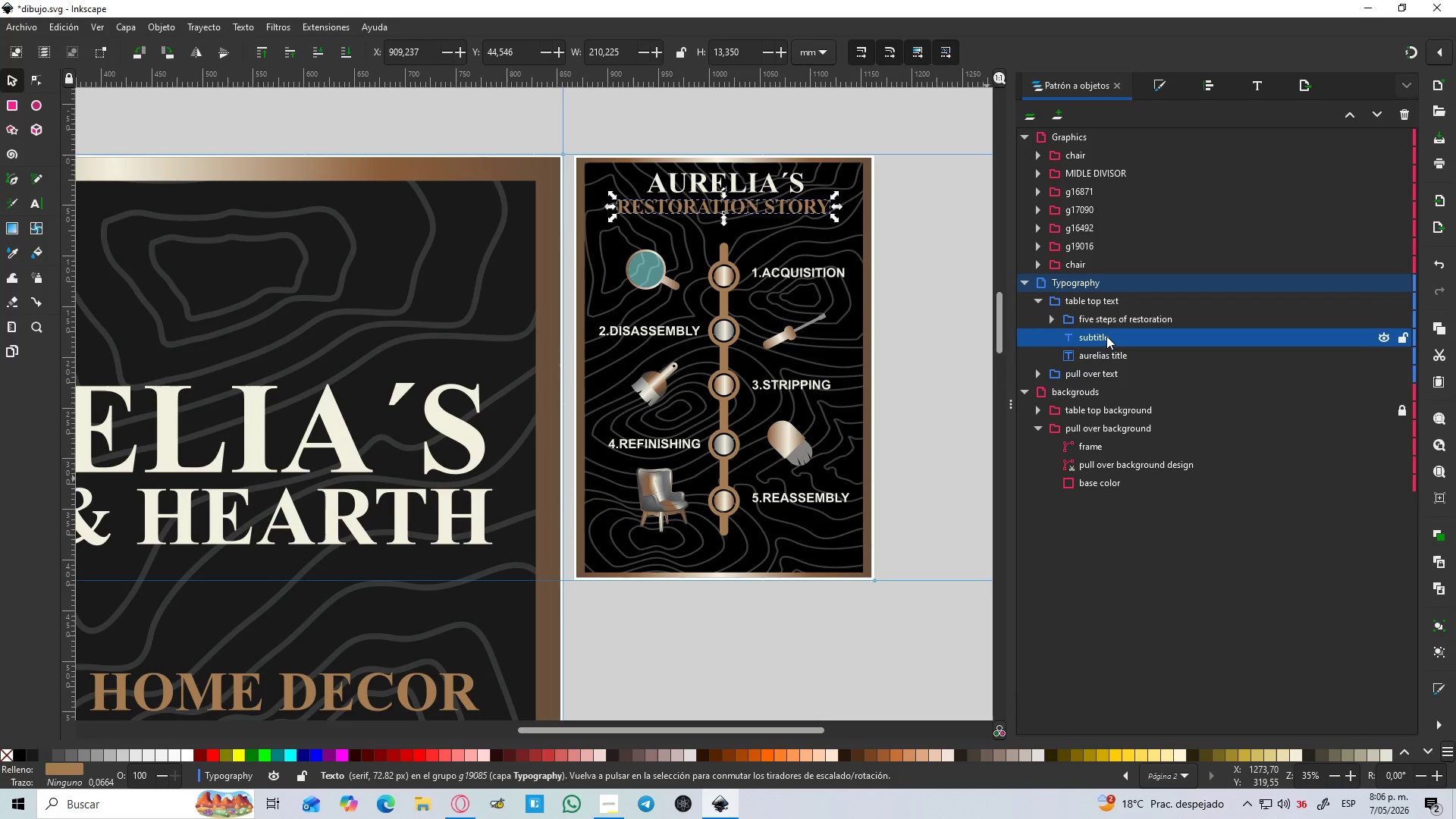 
left_click_drag(start_coordinate=[1106, 336], to_coordinate=[1120, 310])
 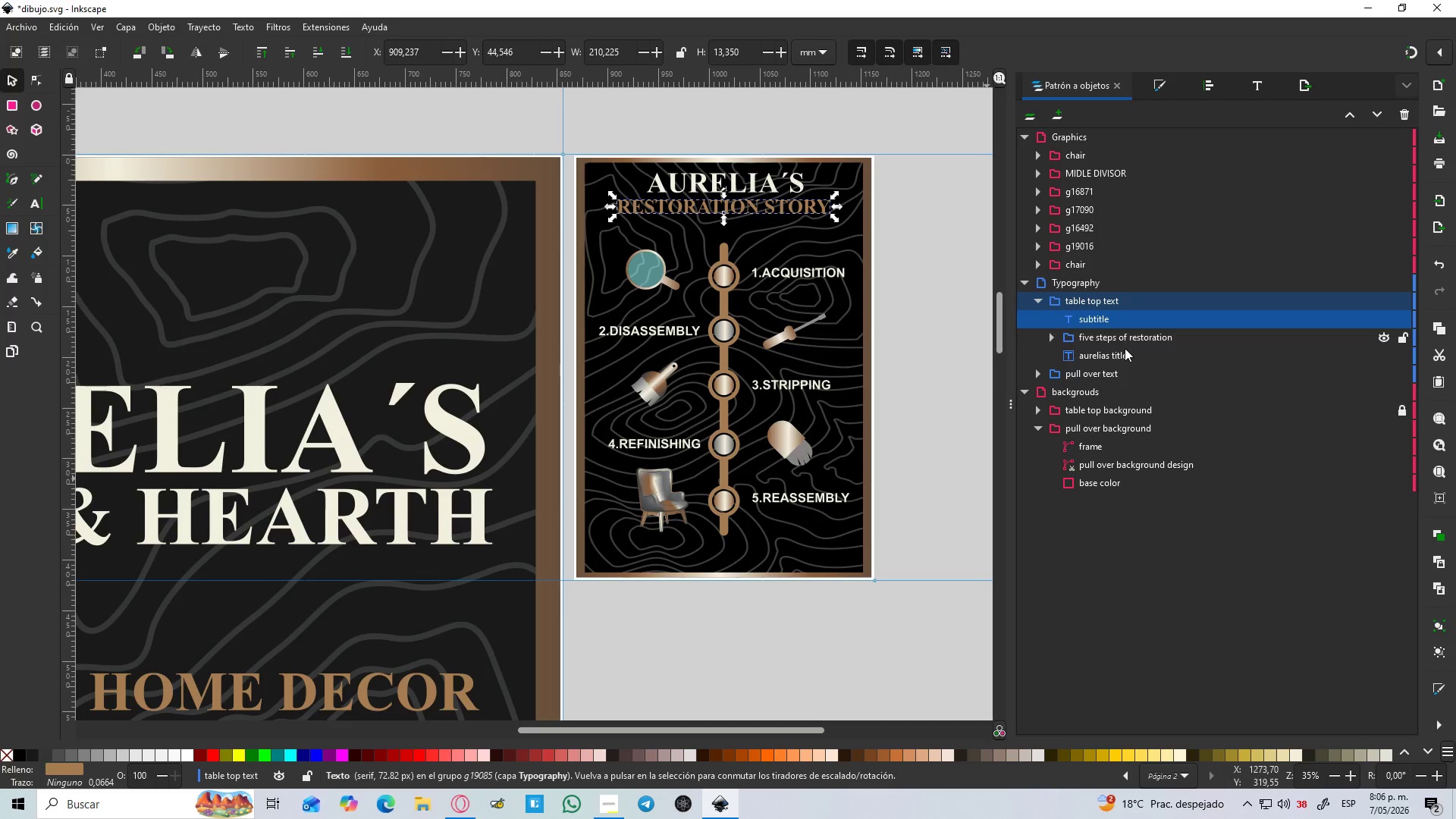 
left_click([1125, 350])
 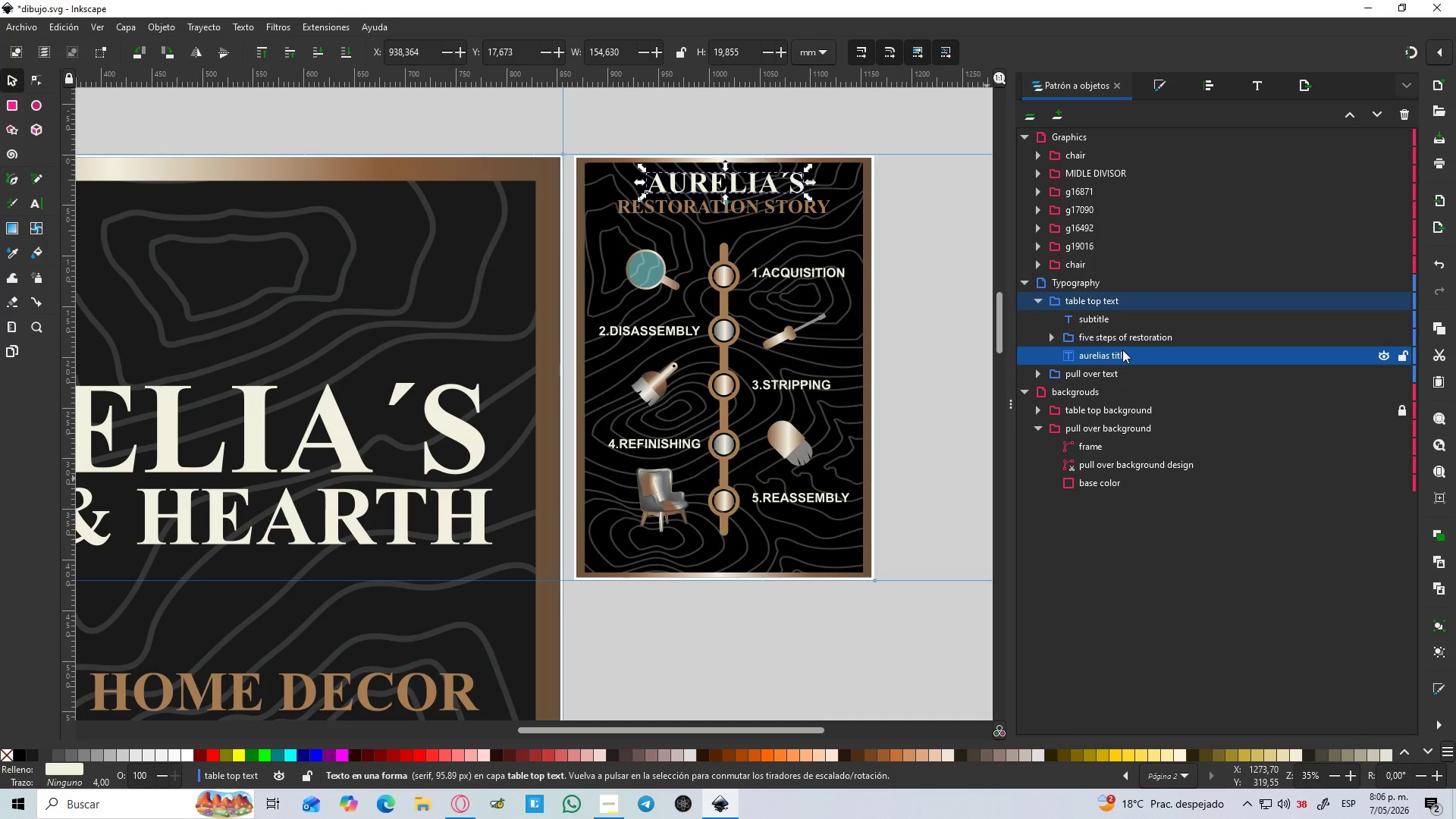 
left_click_drag(start_coordinate=[1119, 353], to_coordinate=[1128, 313])
 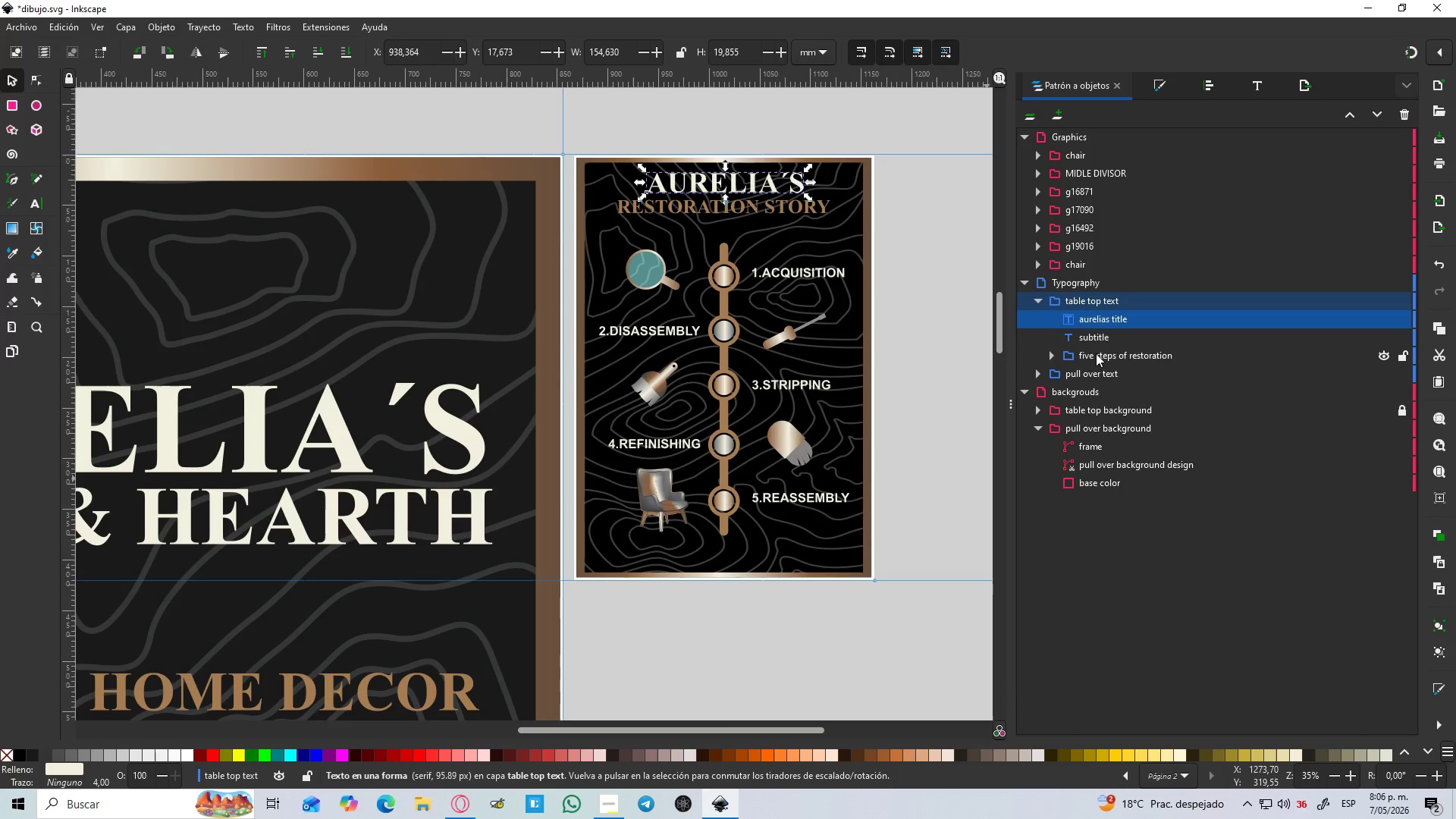 
left_click([1041, 308])
 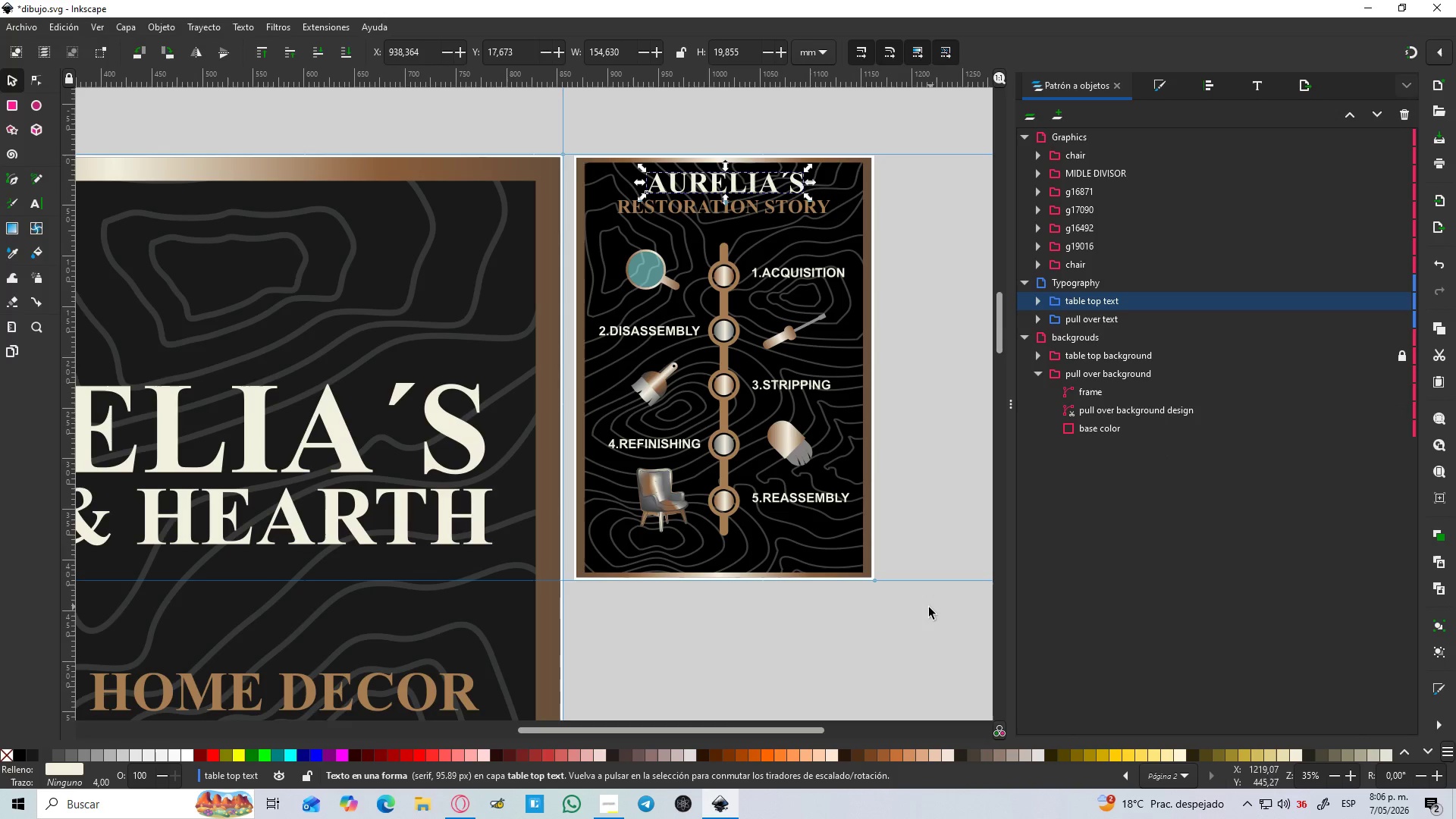 
left_click([929, 607])
 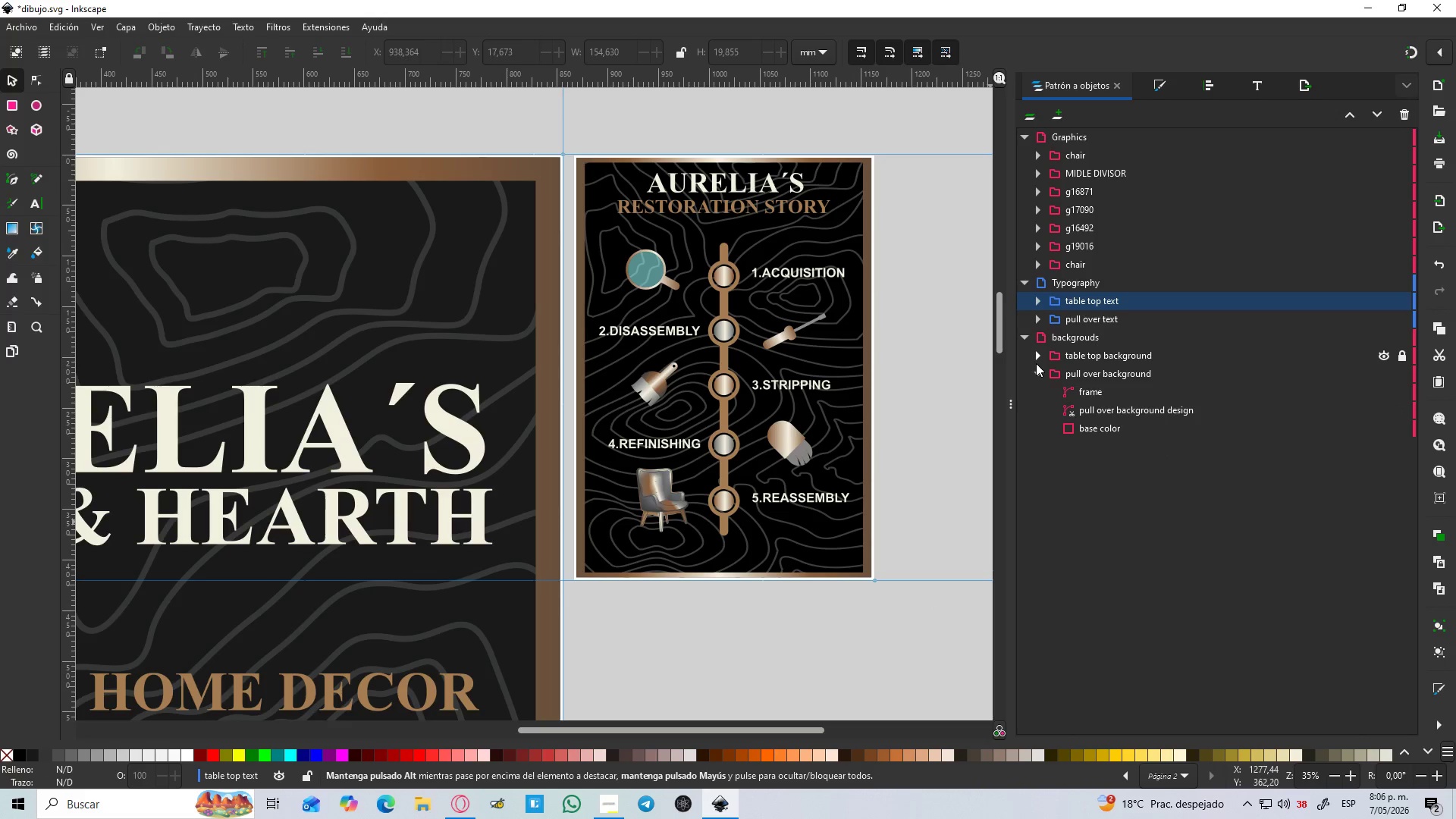 
left_click([1037, 372])
 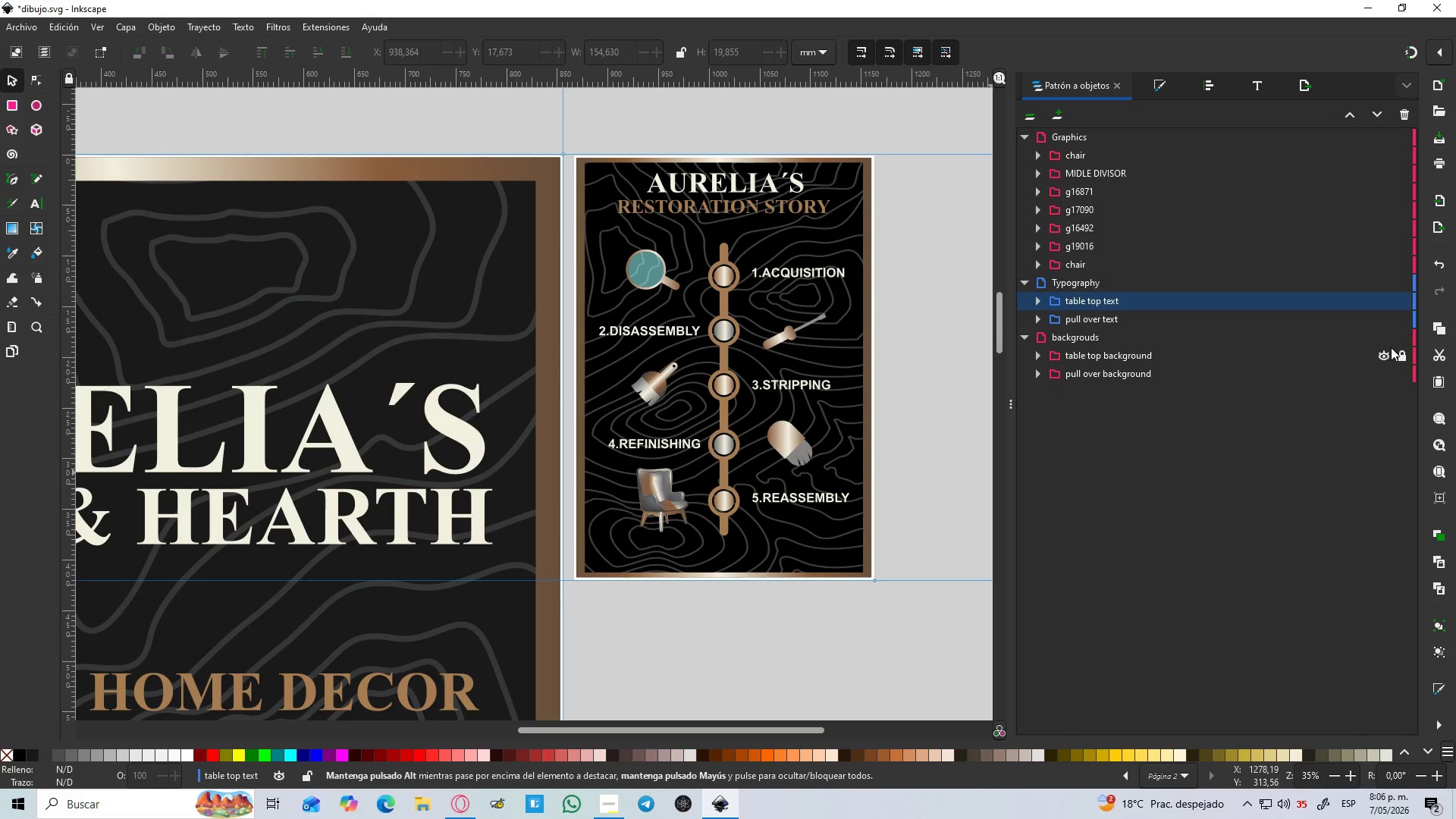 
left_click([1397, 351])
 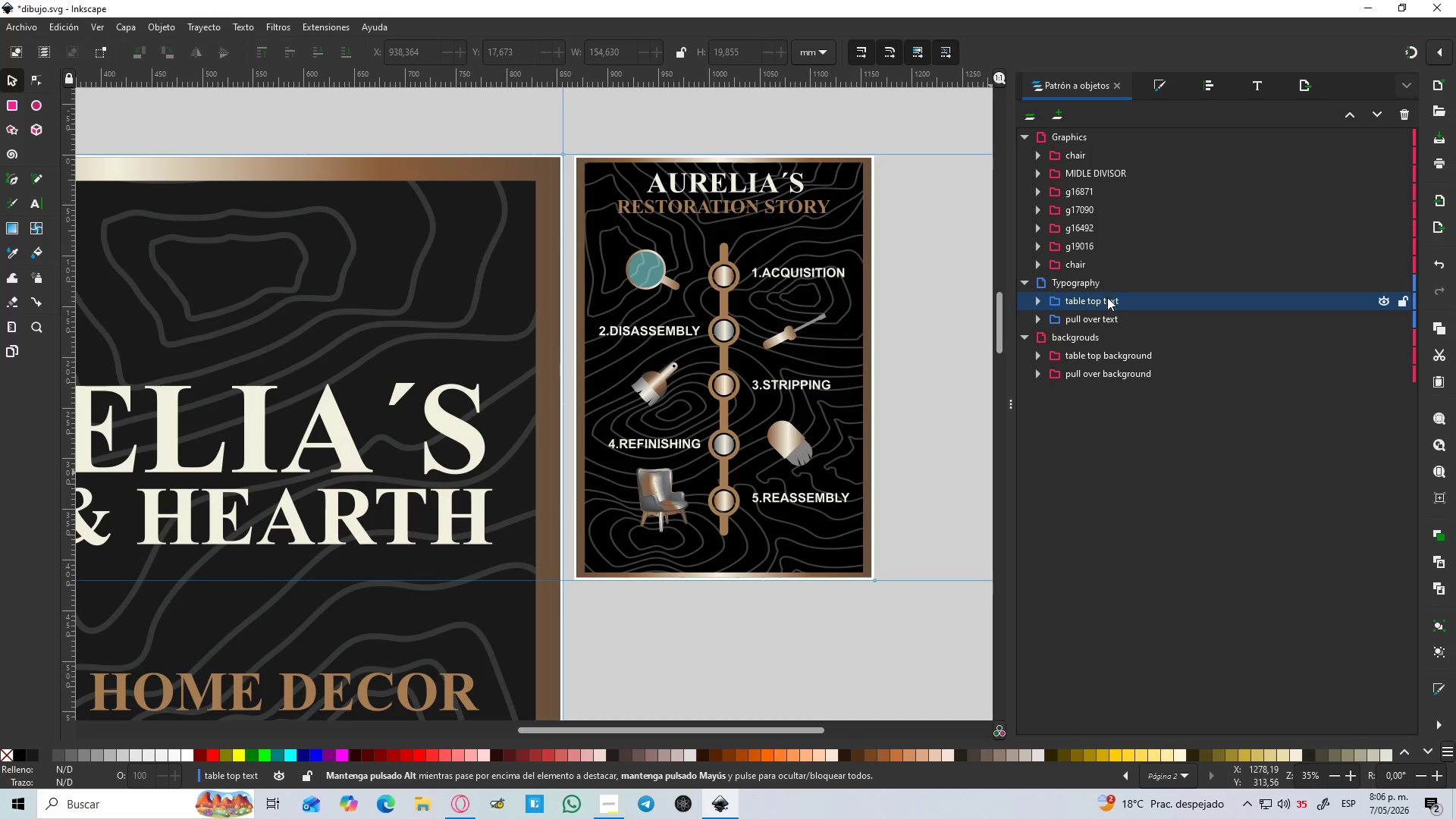 
left_click([1040, 295])
 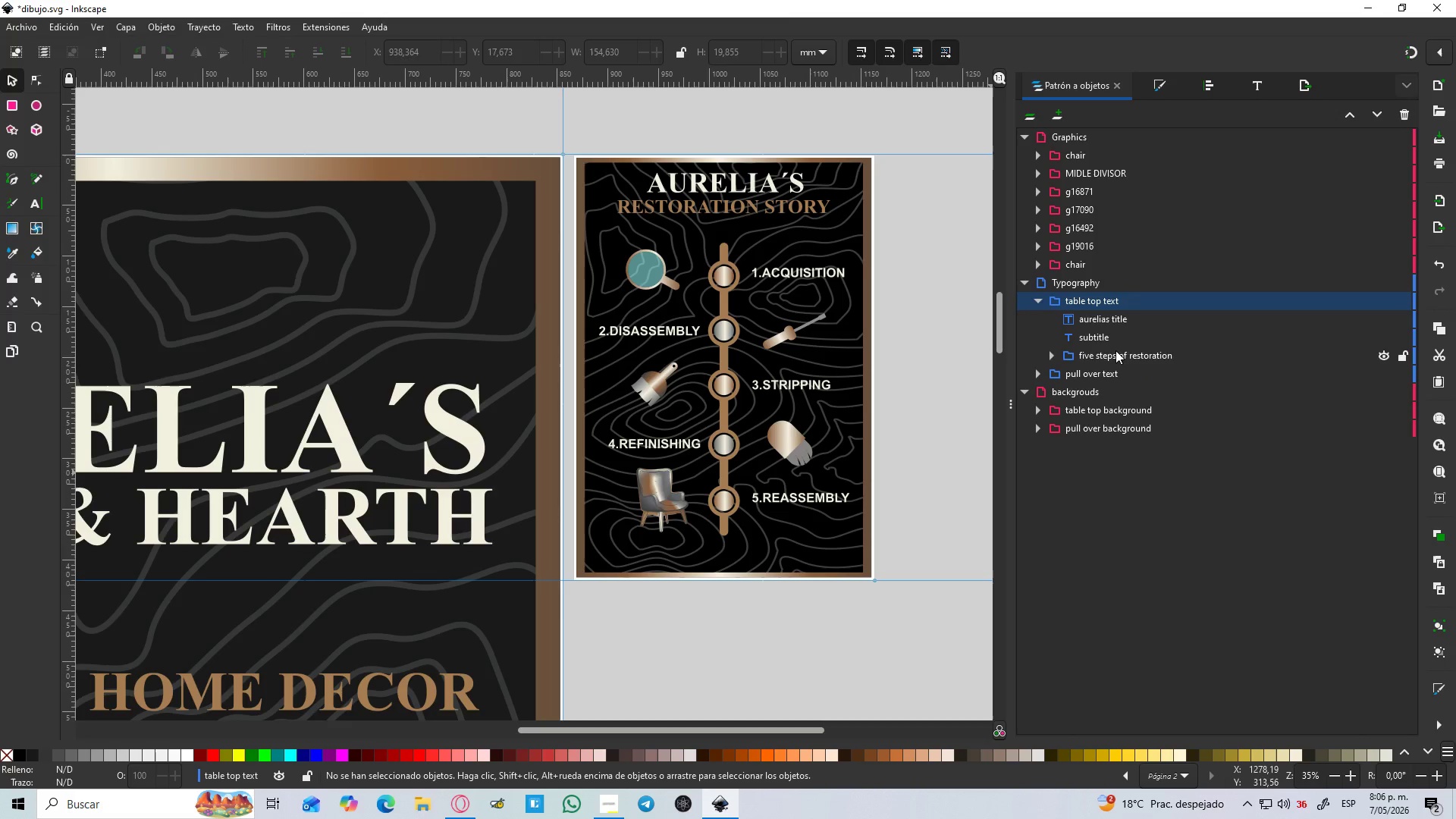 
left_click([1052, 353])
 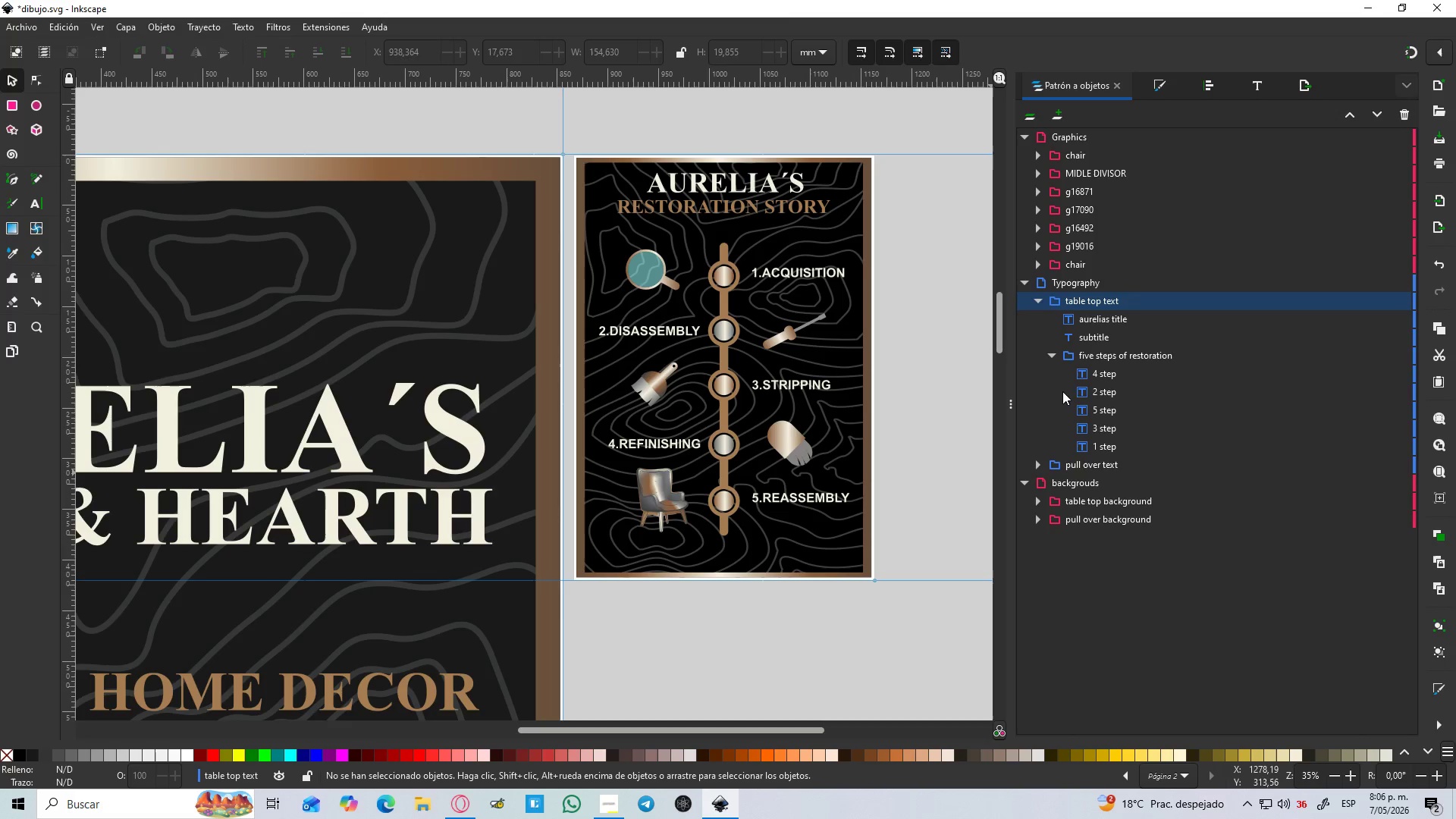 
left_click([1050, 353])
 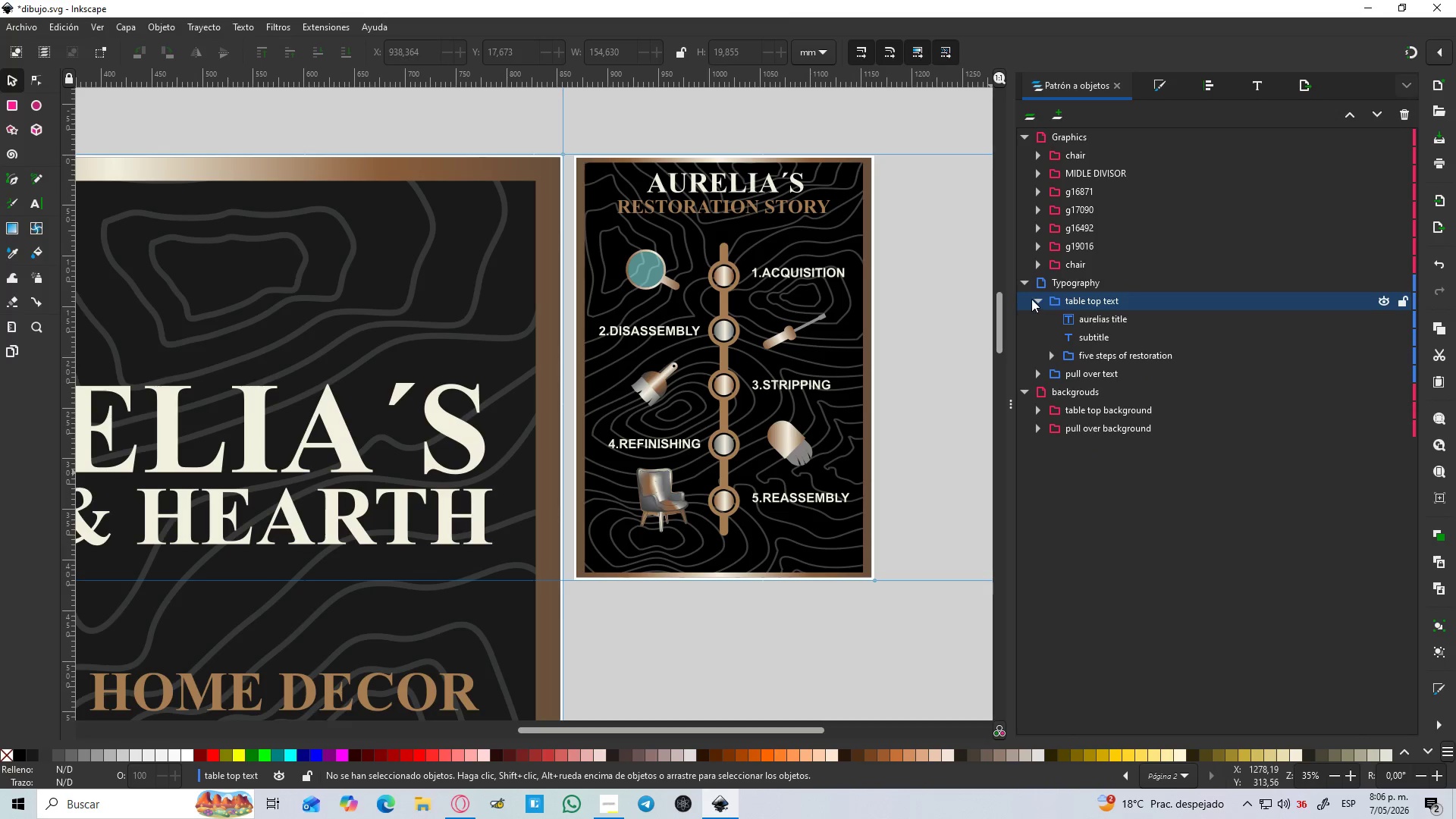 
left_click([1037, 298])
 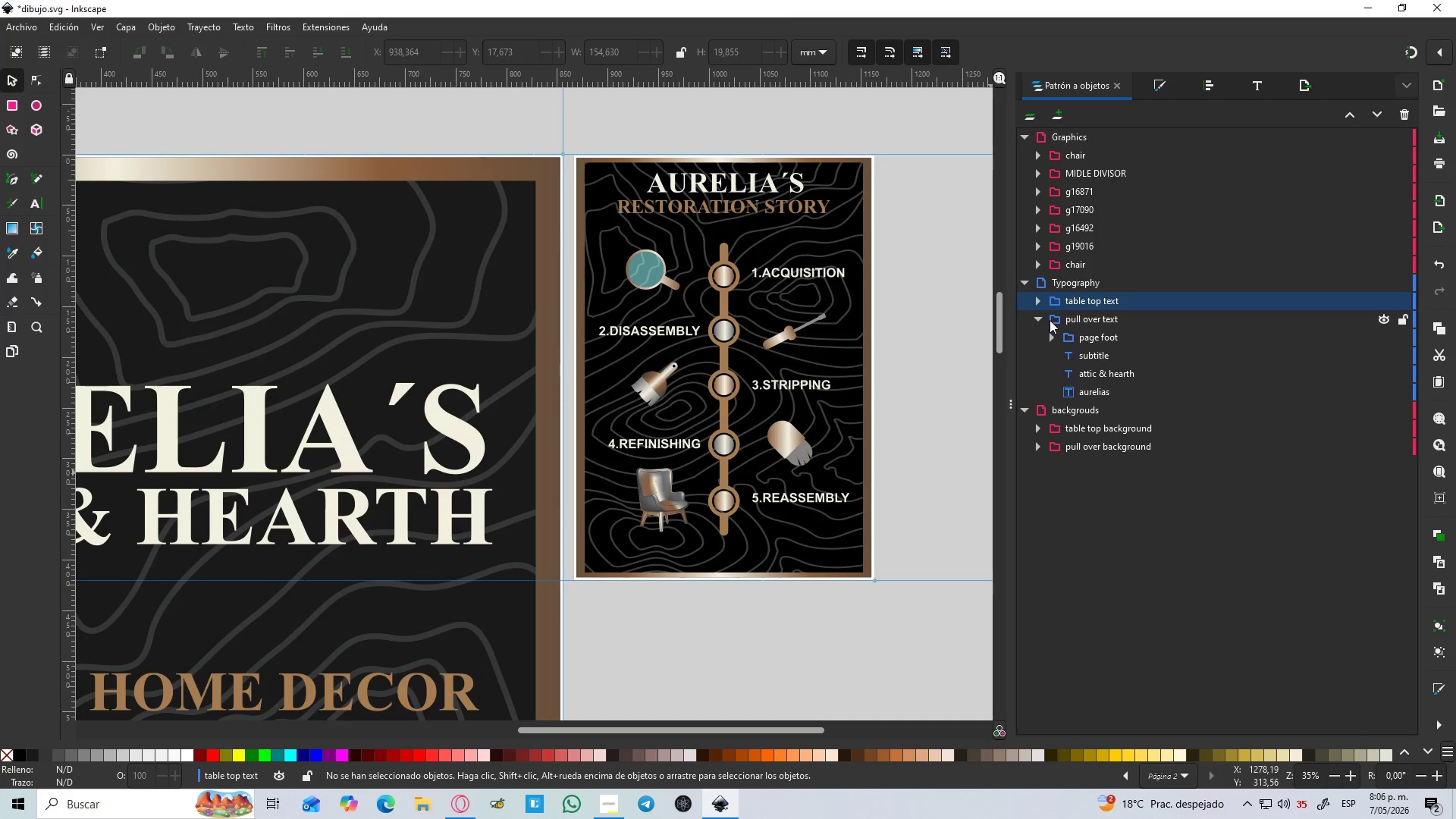 
left_click([1036, 318])
 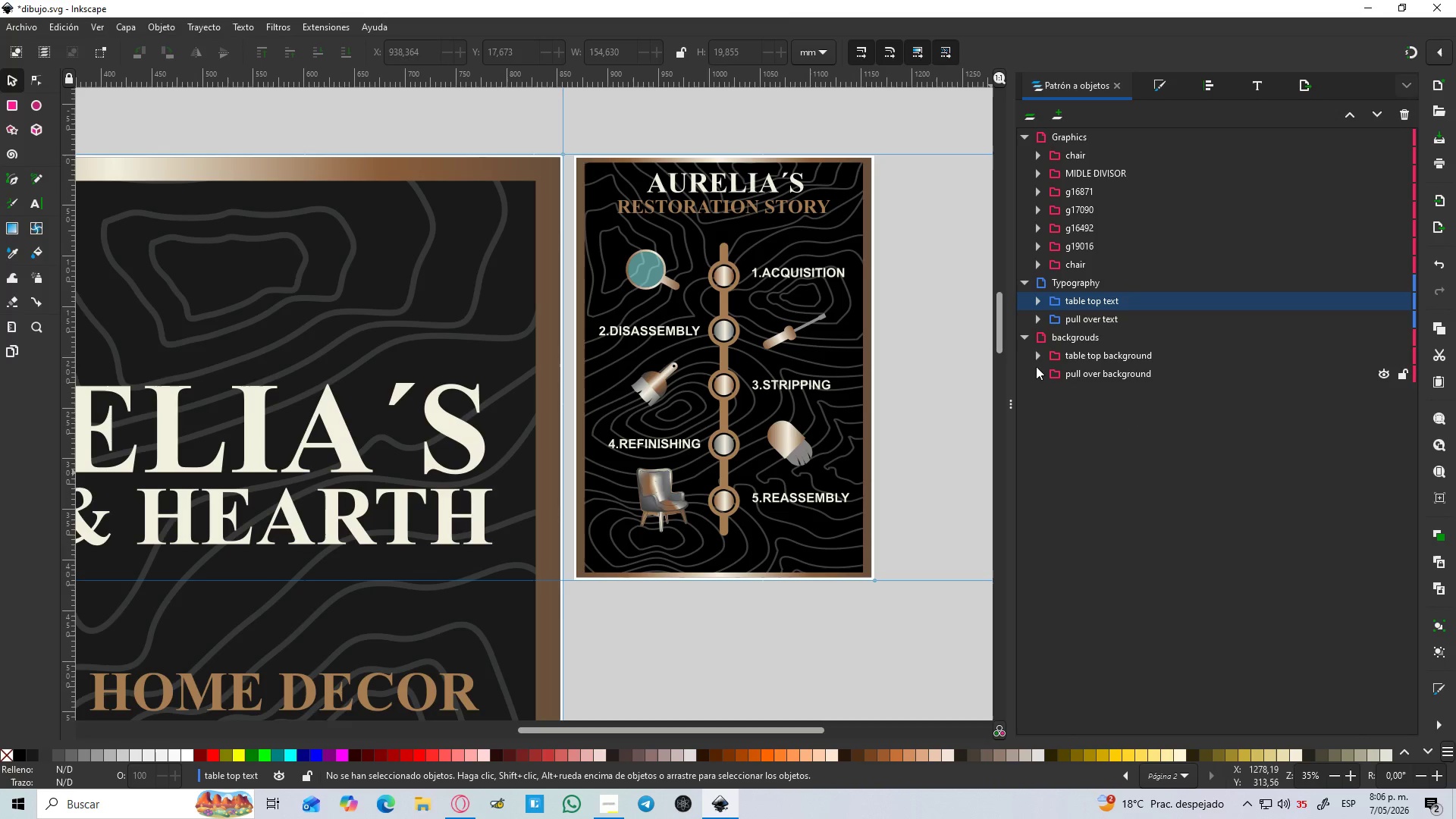 
left_click([1034, 348])
 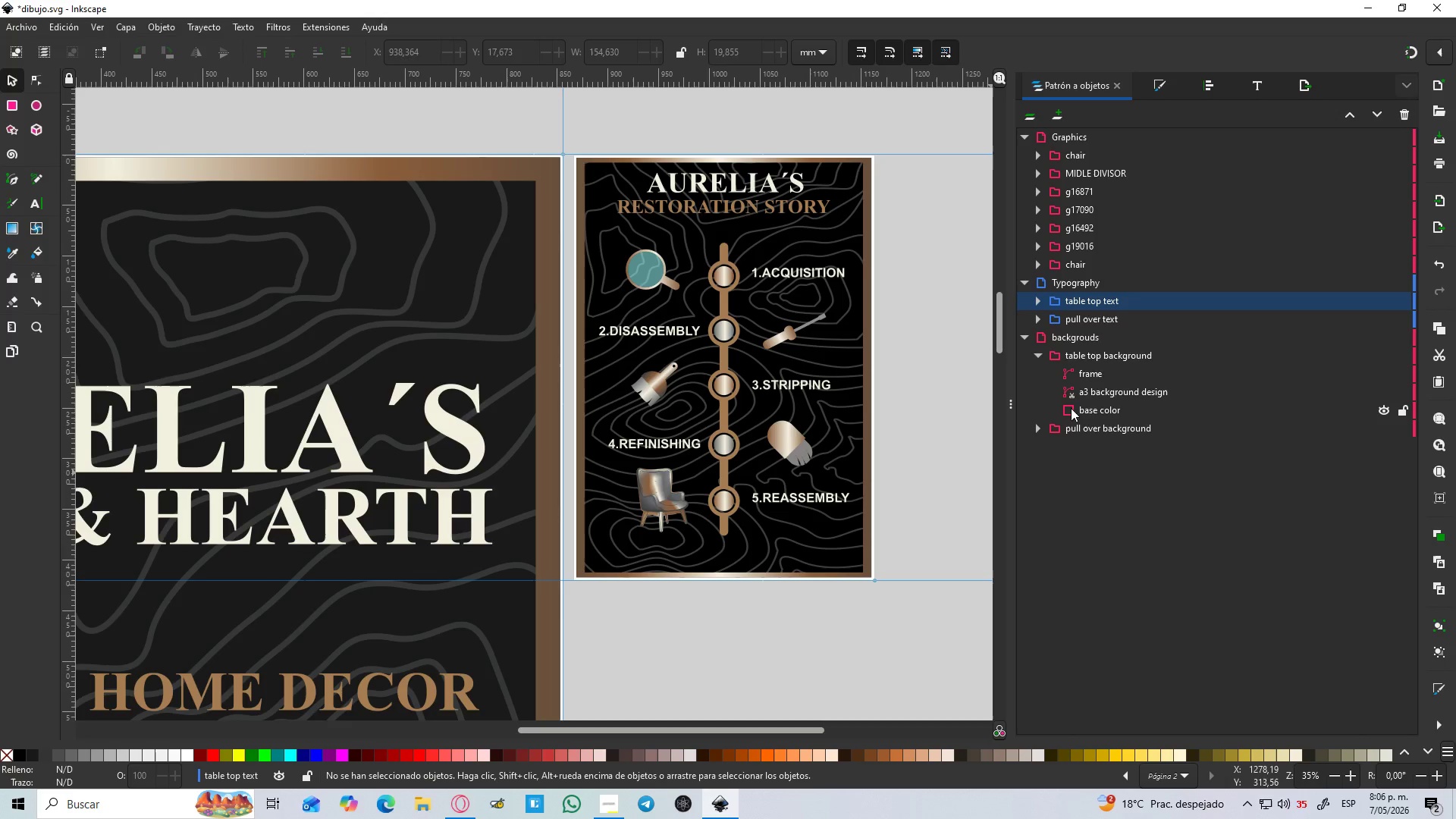 
left_click([1038, 428])
 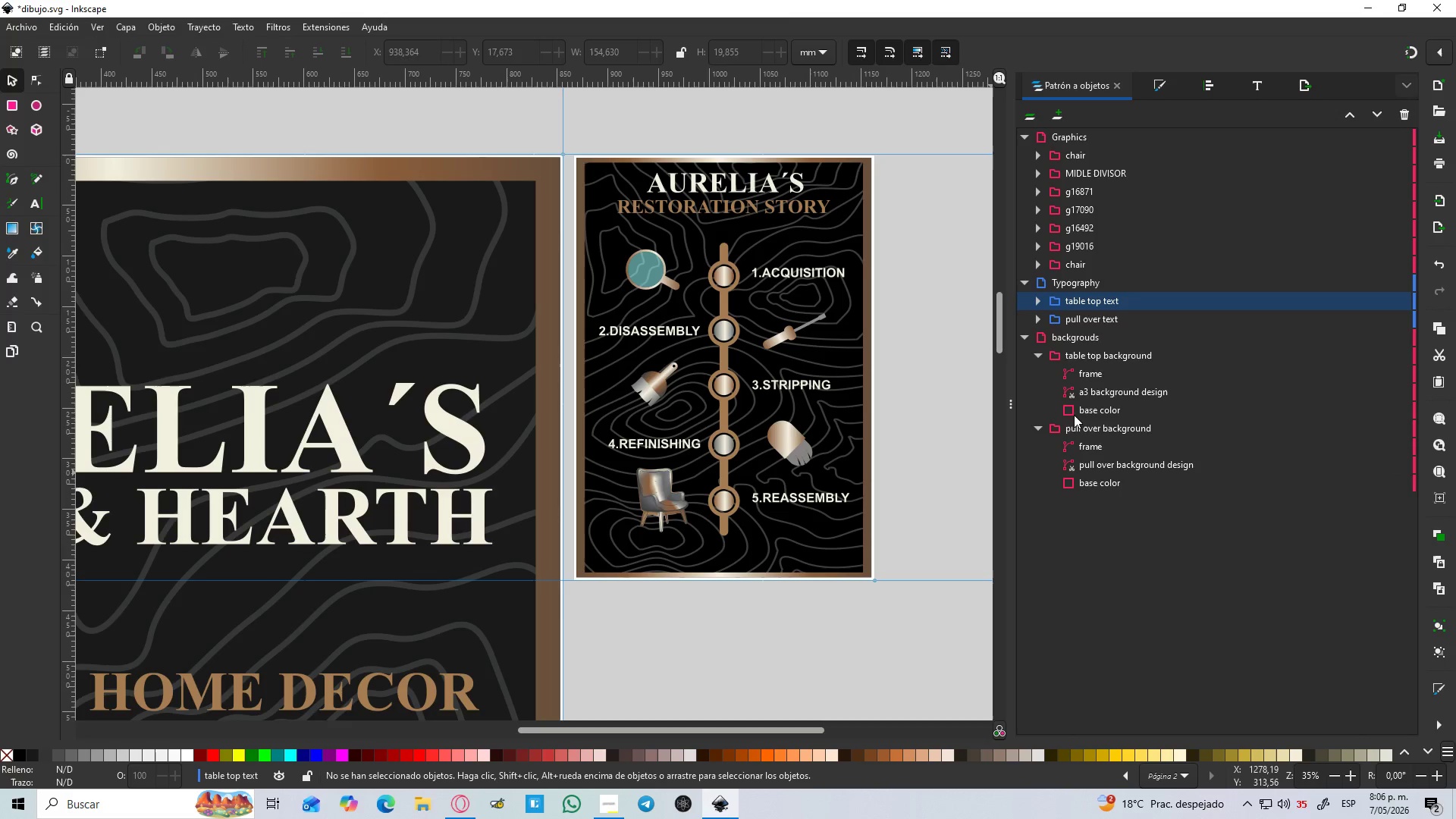 
left_click([1042, 426])
 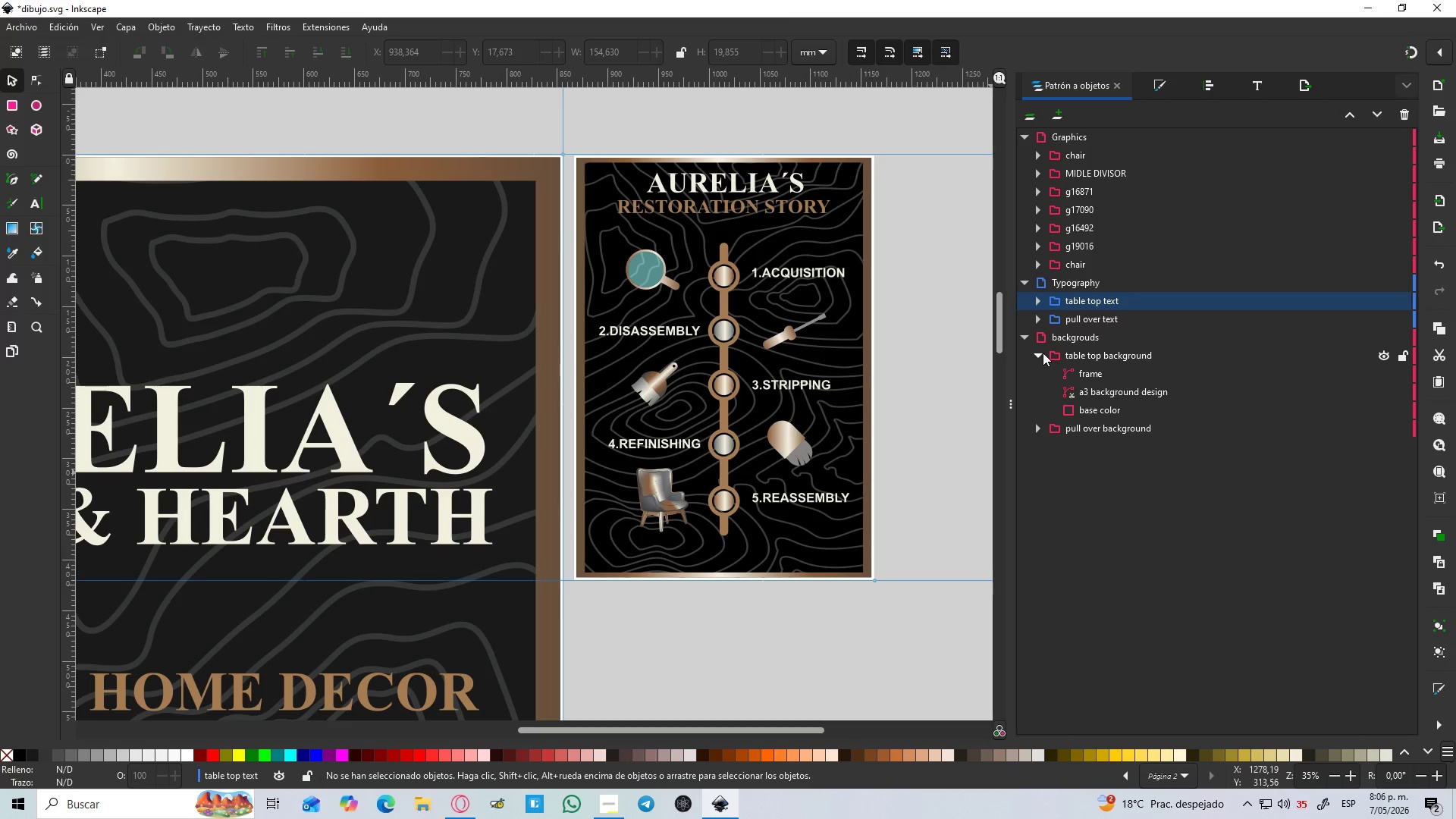 
left_click([1043, 353])
 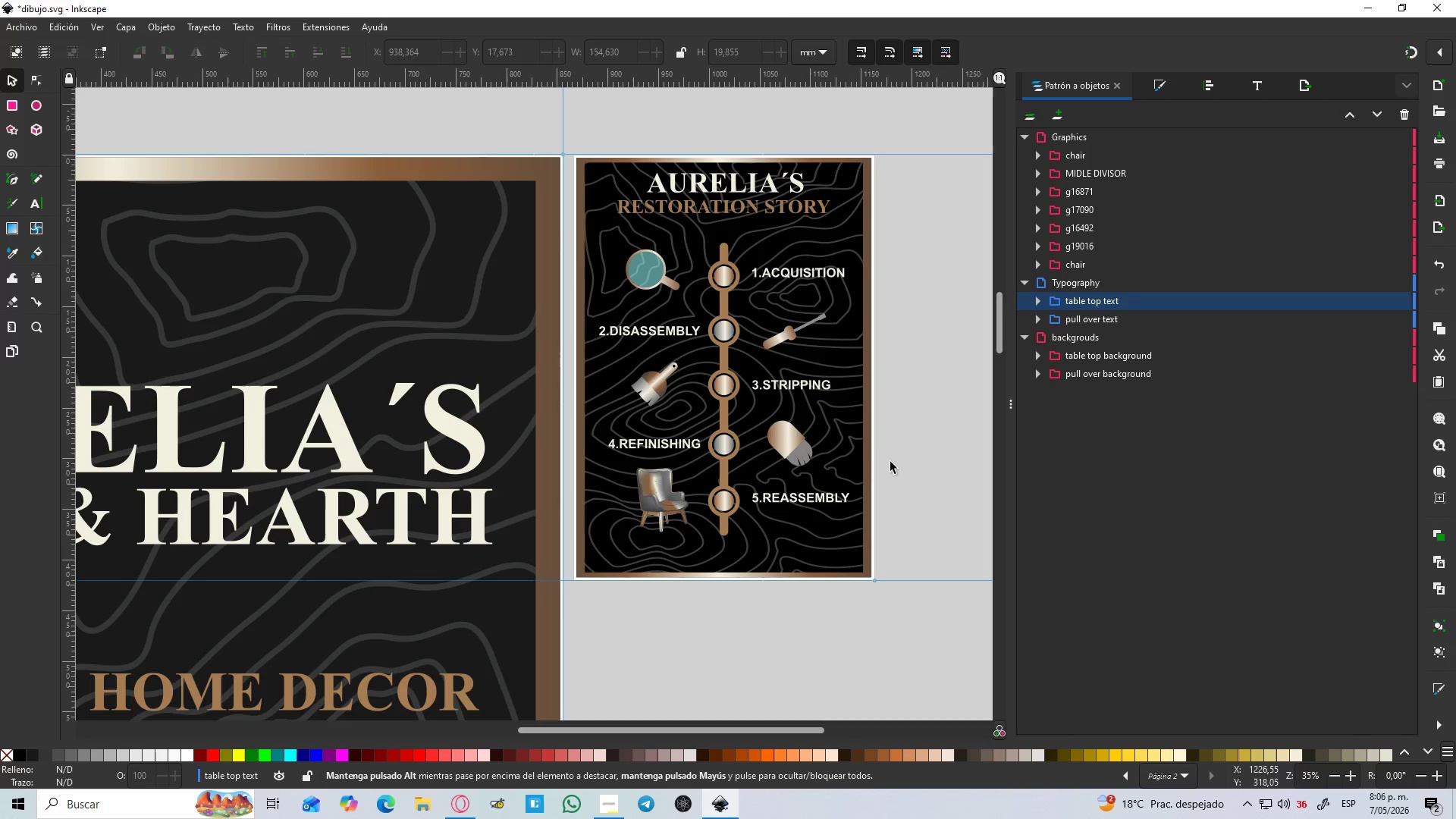 
left_click([664, 278])
 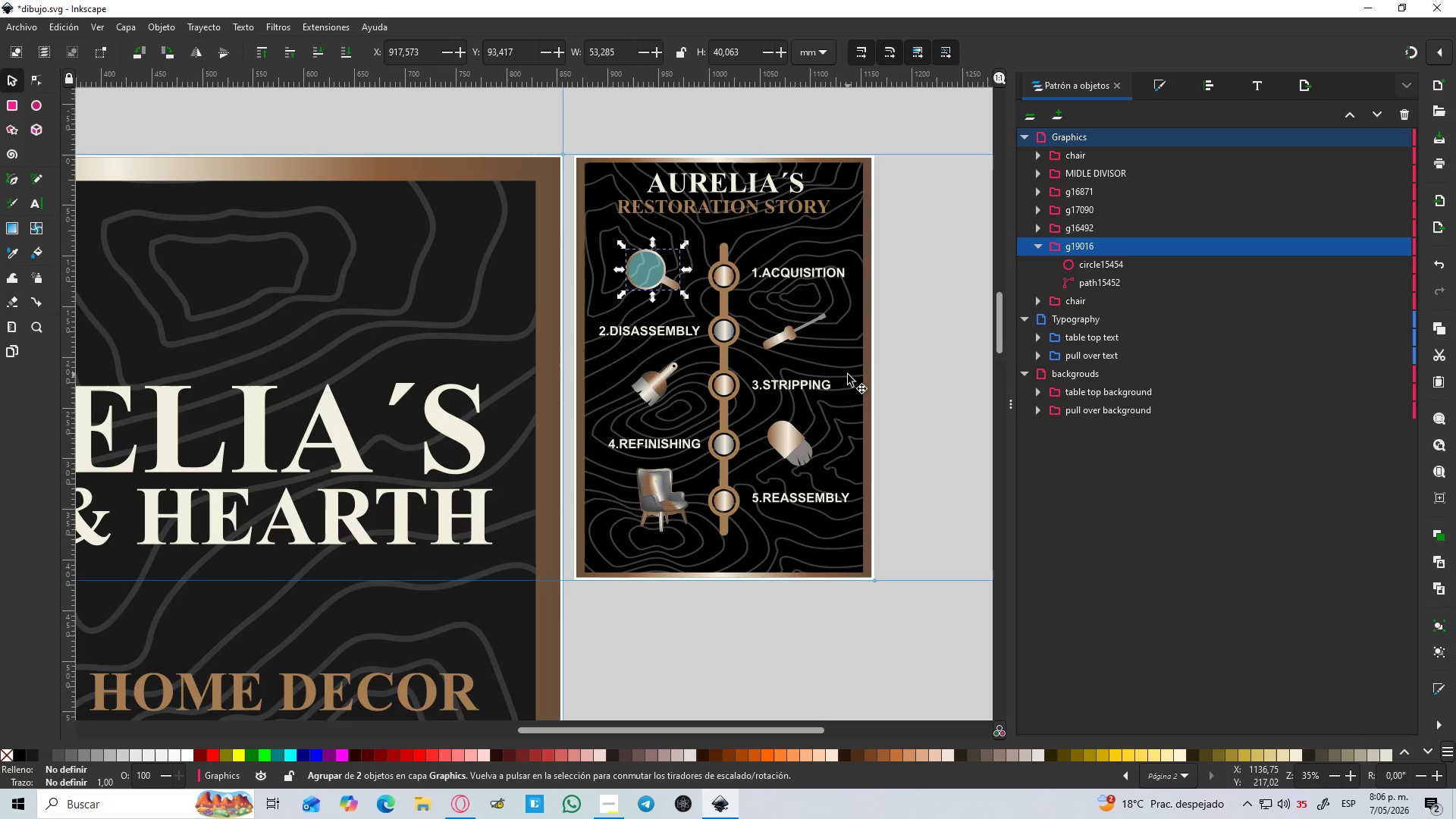 
wait(17.59)
 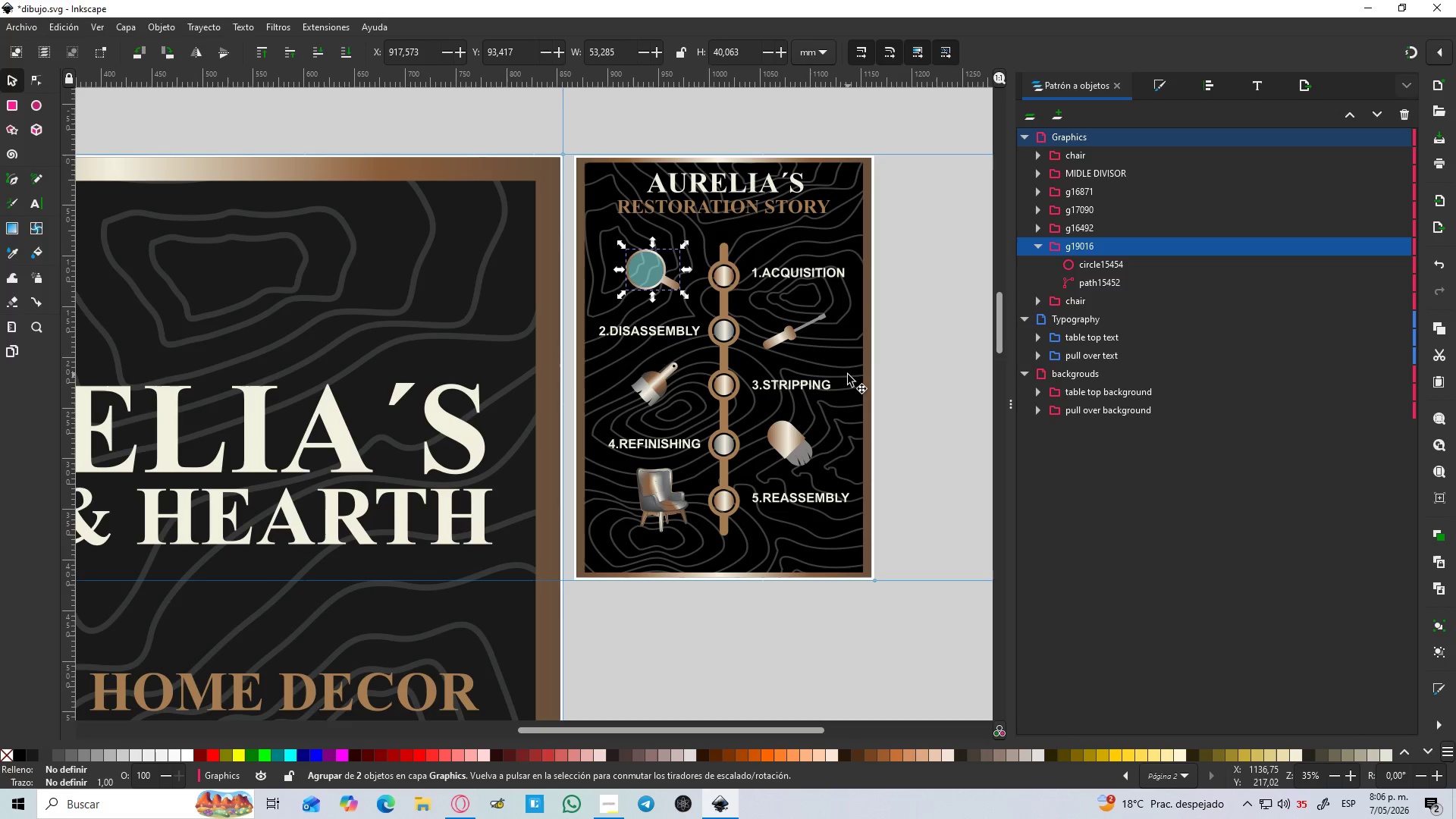 
double_click([1090, 240])
 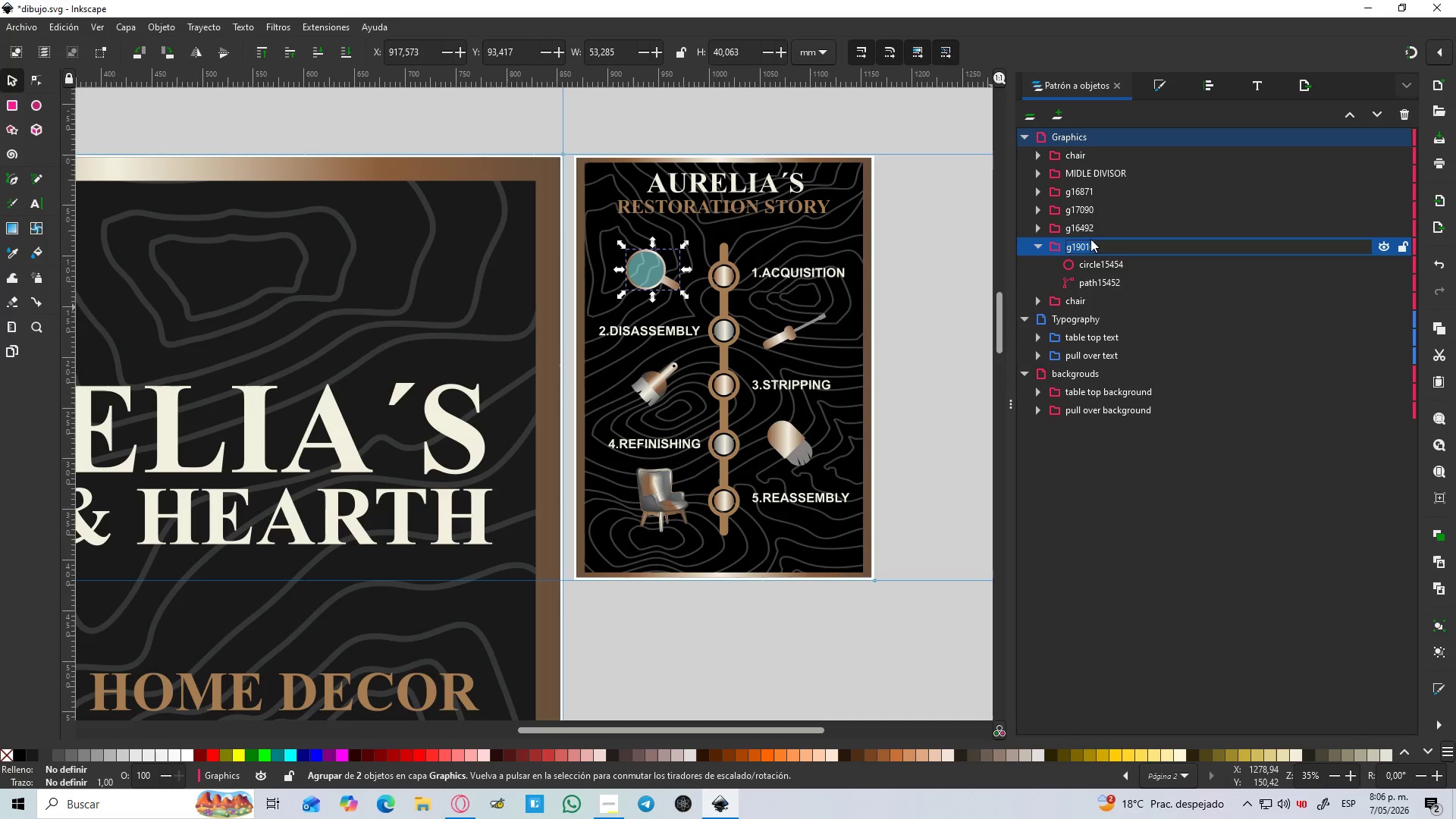 
type(MAGNIFYING GLASS)
 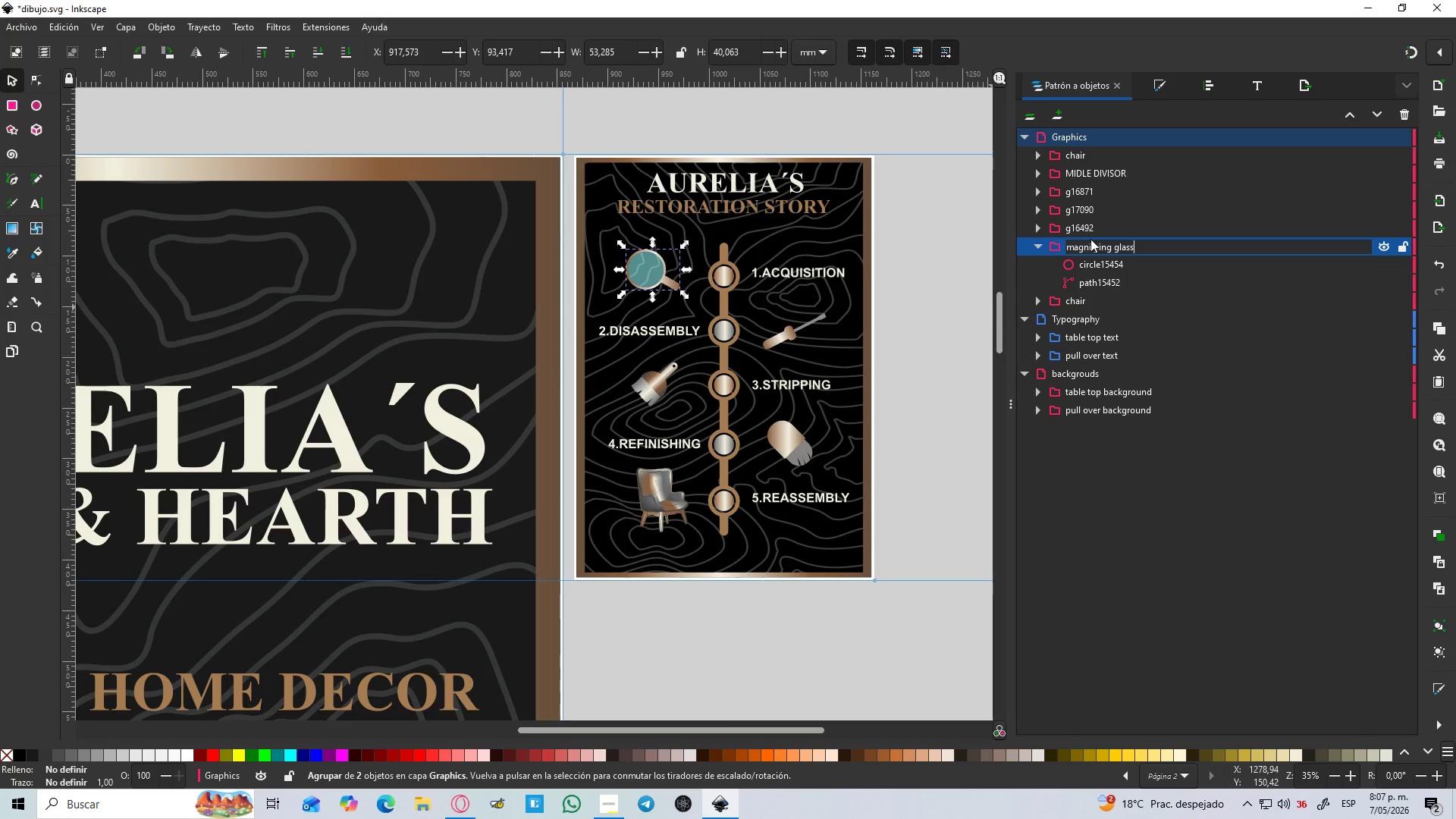 
key(Enter)
 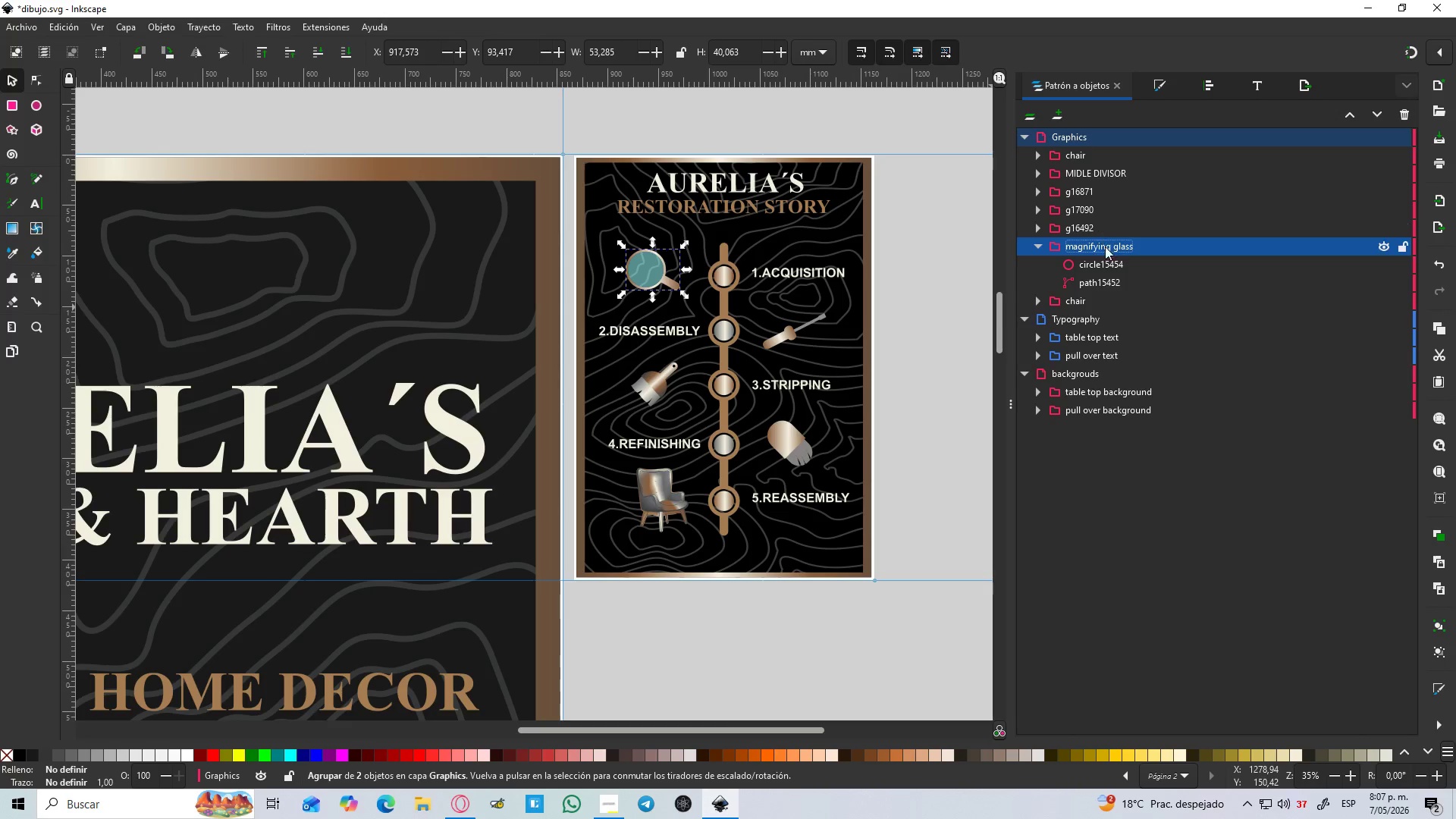 
left_click([1108, 261])
 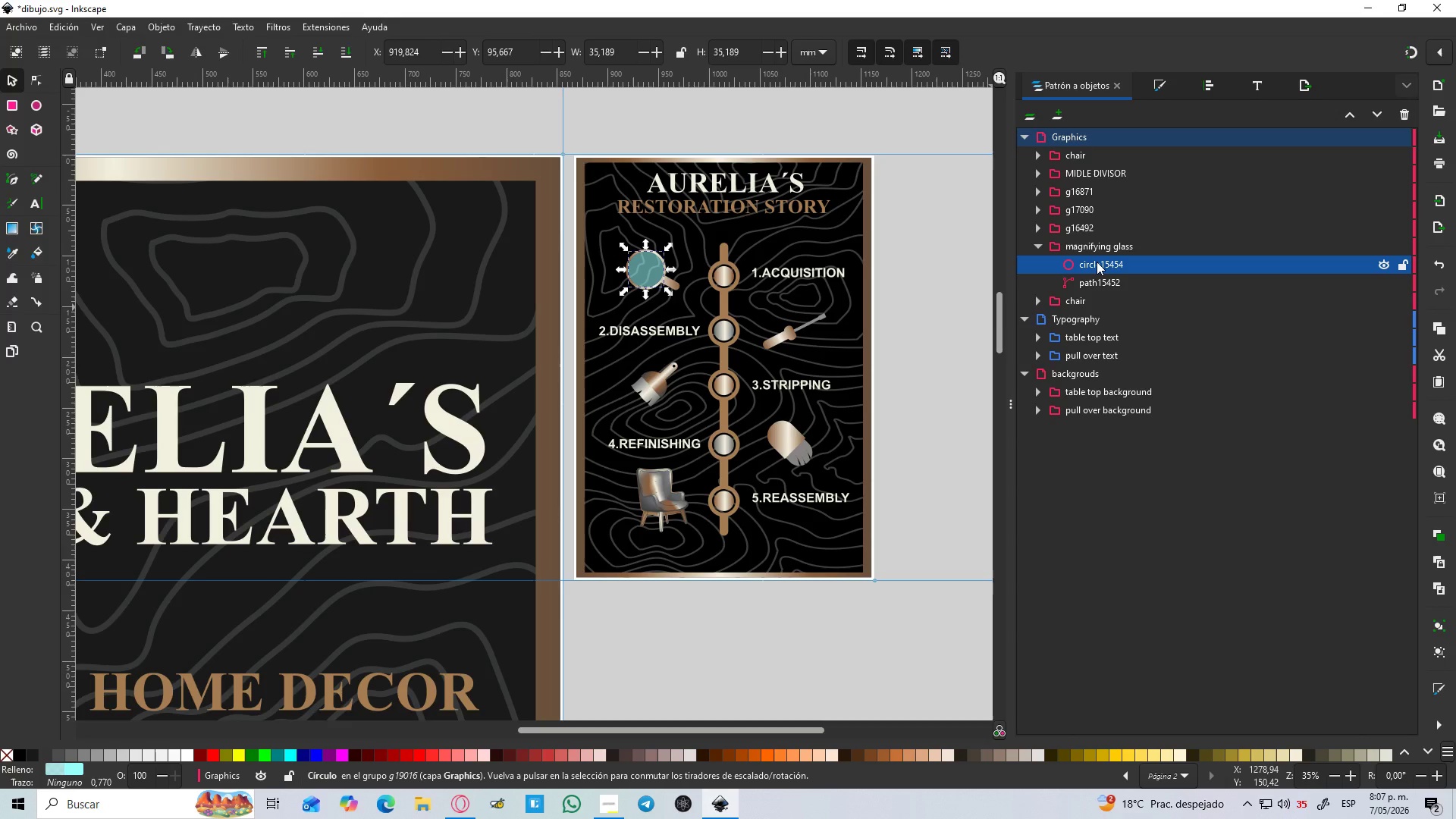 
wait(16.28)
 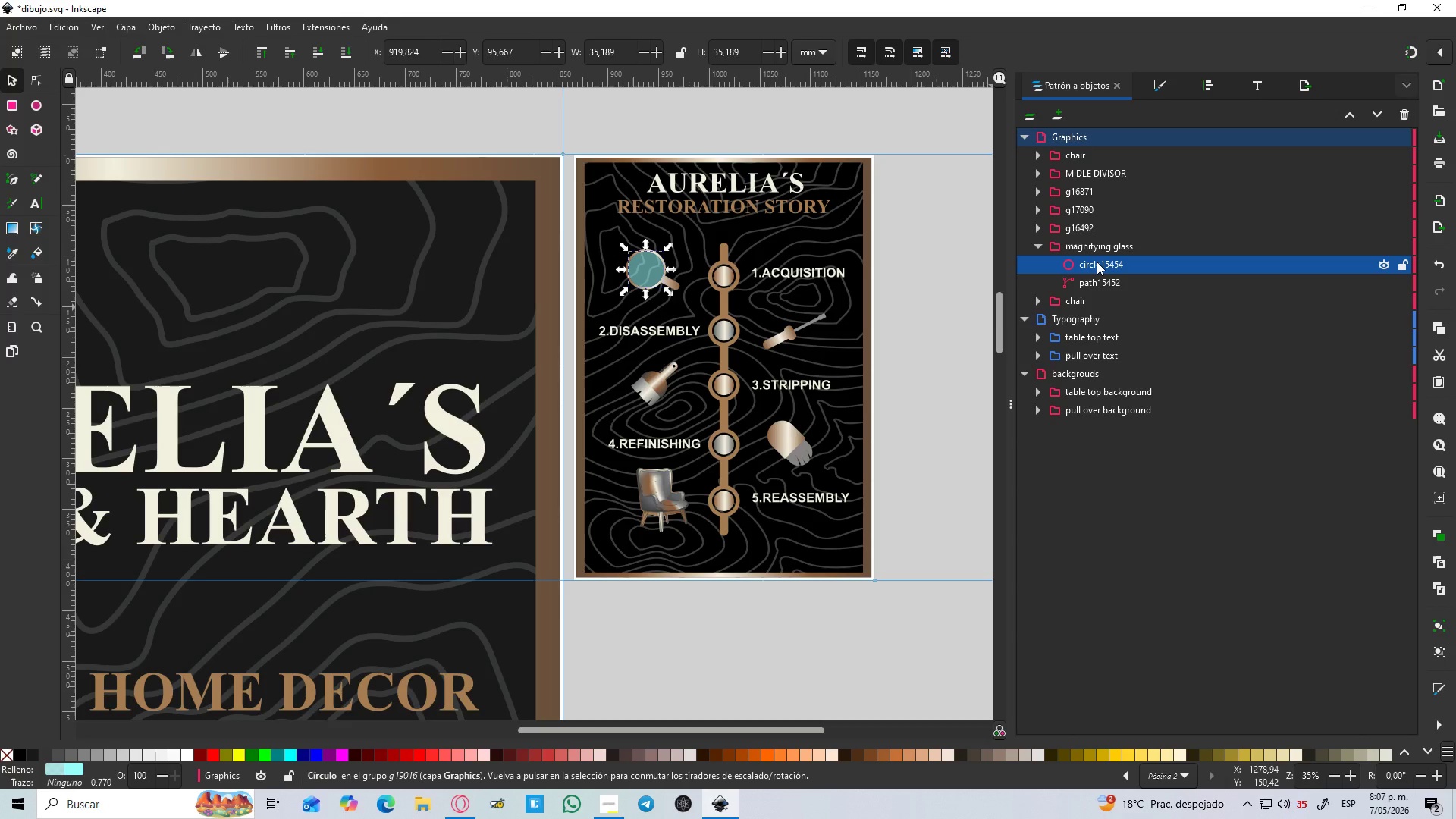 
double_click([1084, 263])
 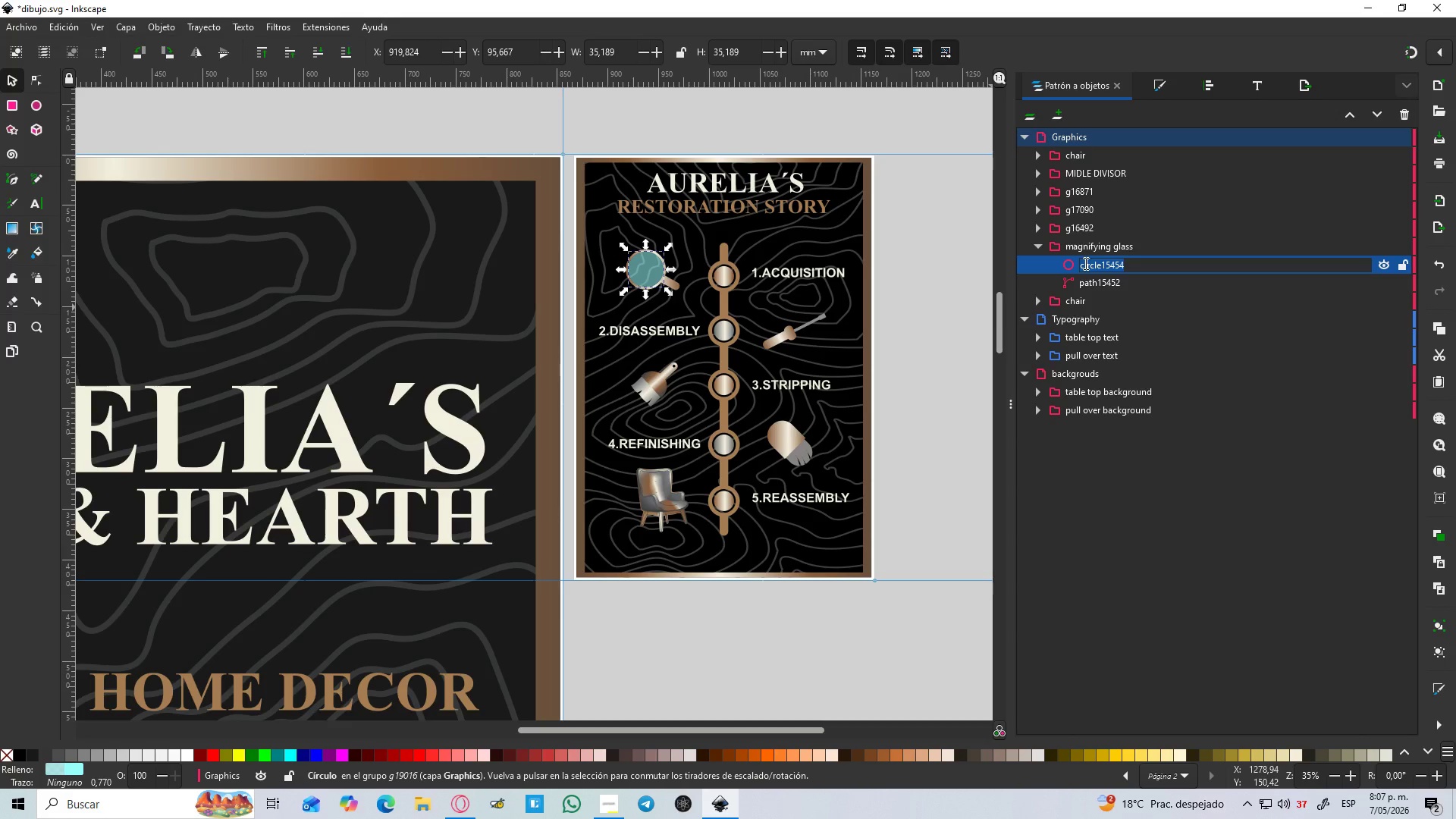 
type(GLASS)
 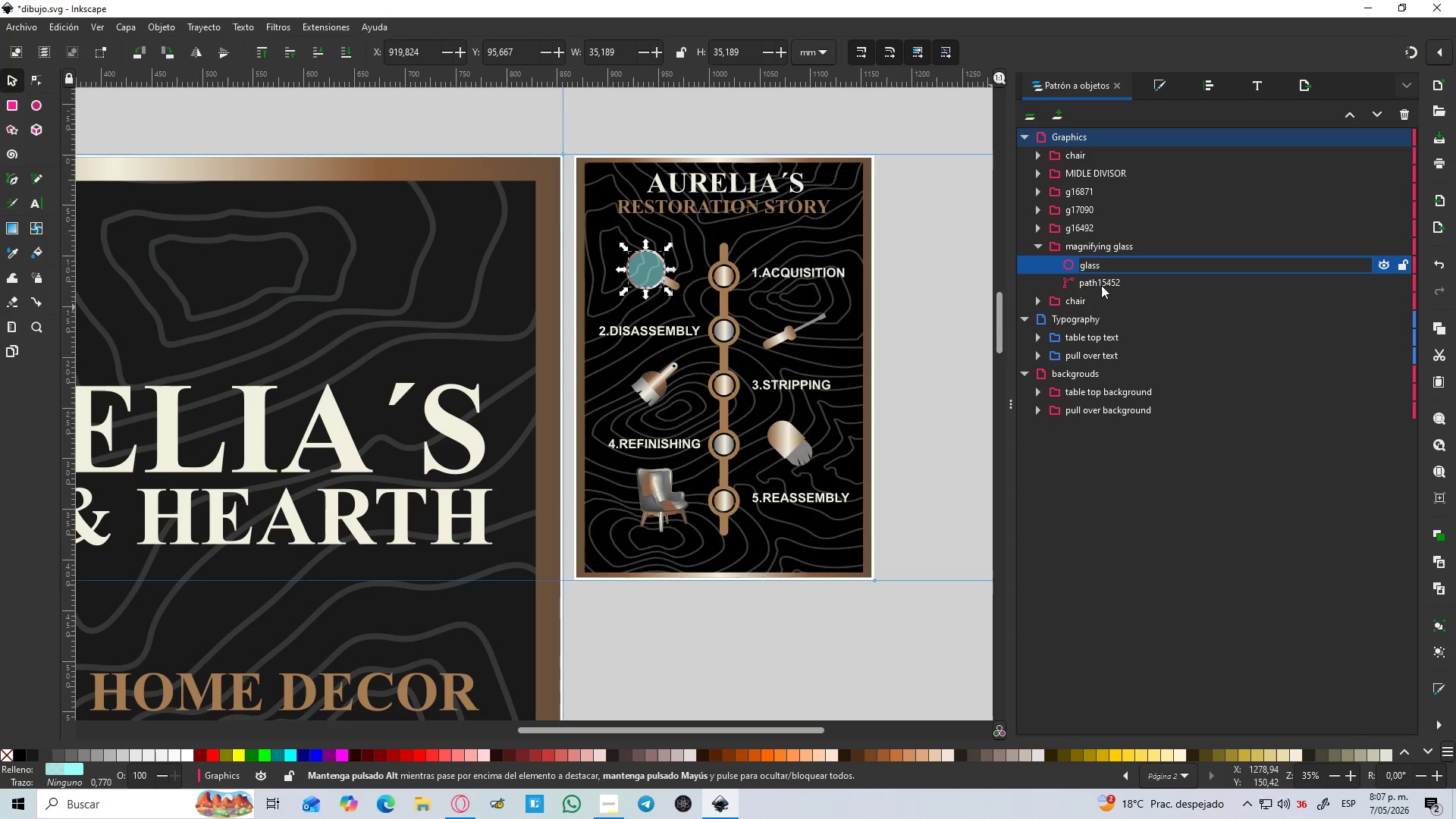 
double_click([1101, 285])
 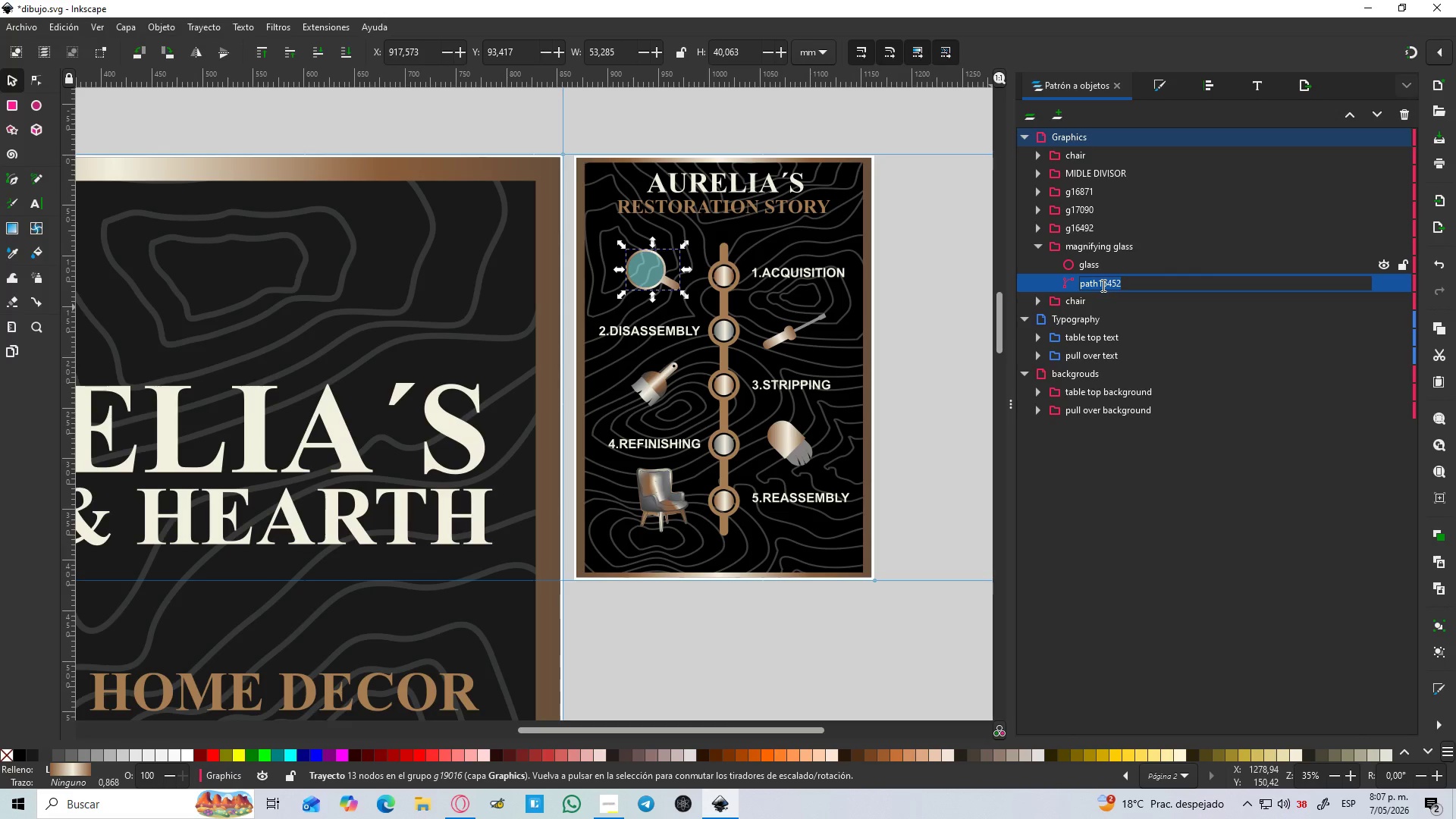 
type(FRAME)
 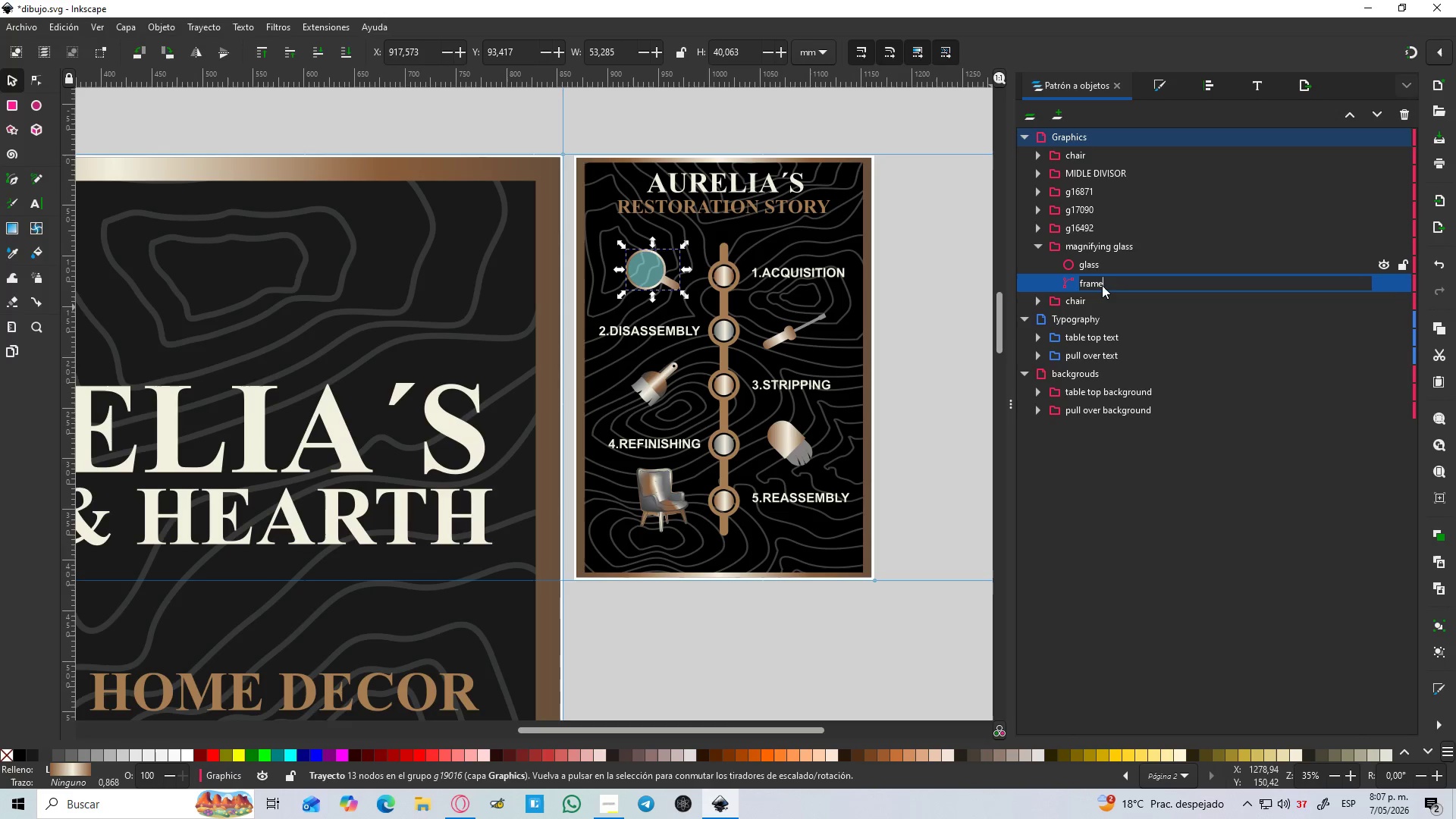 
key(Enter)
 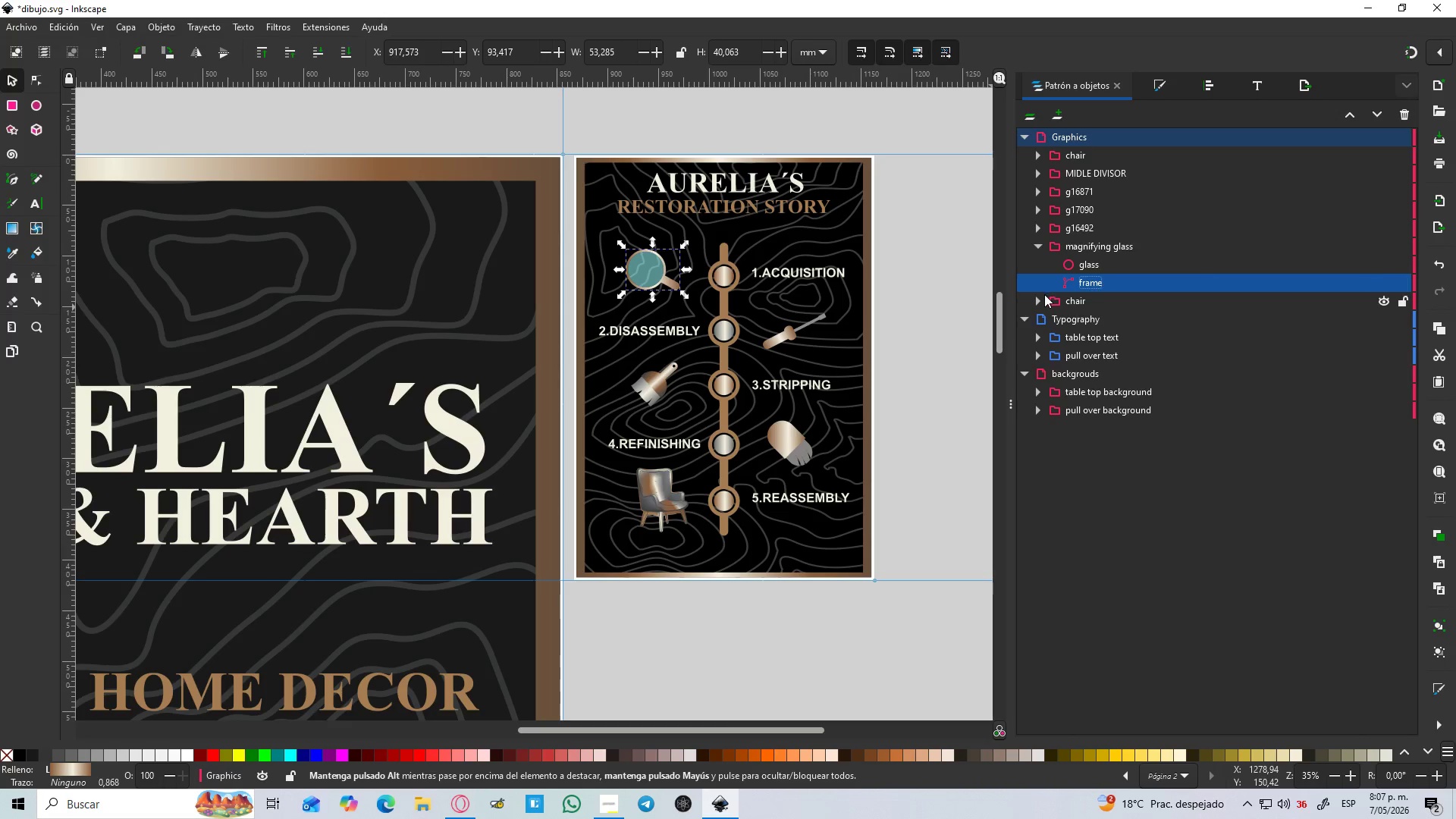 
left_click([1089, 293])
 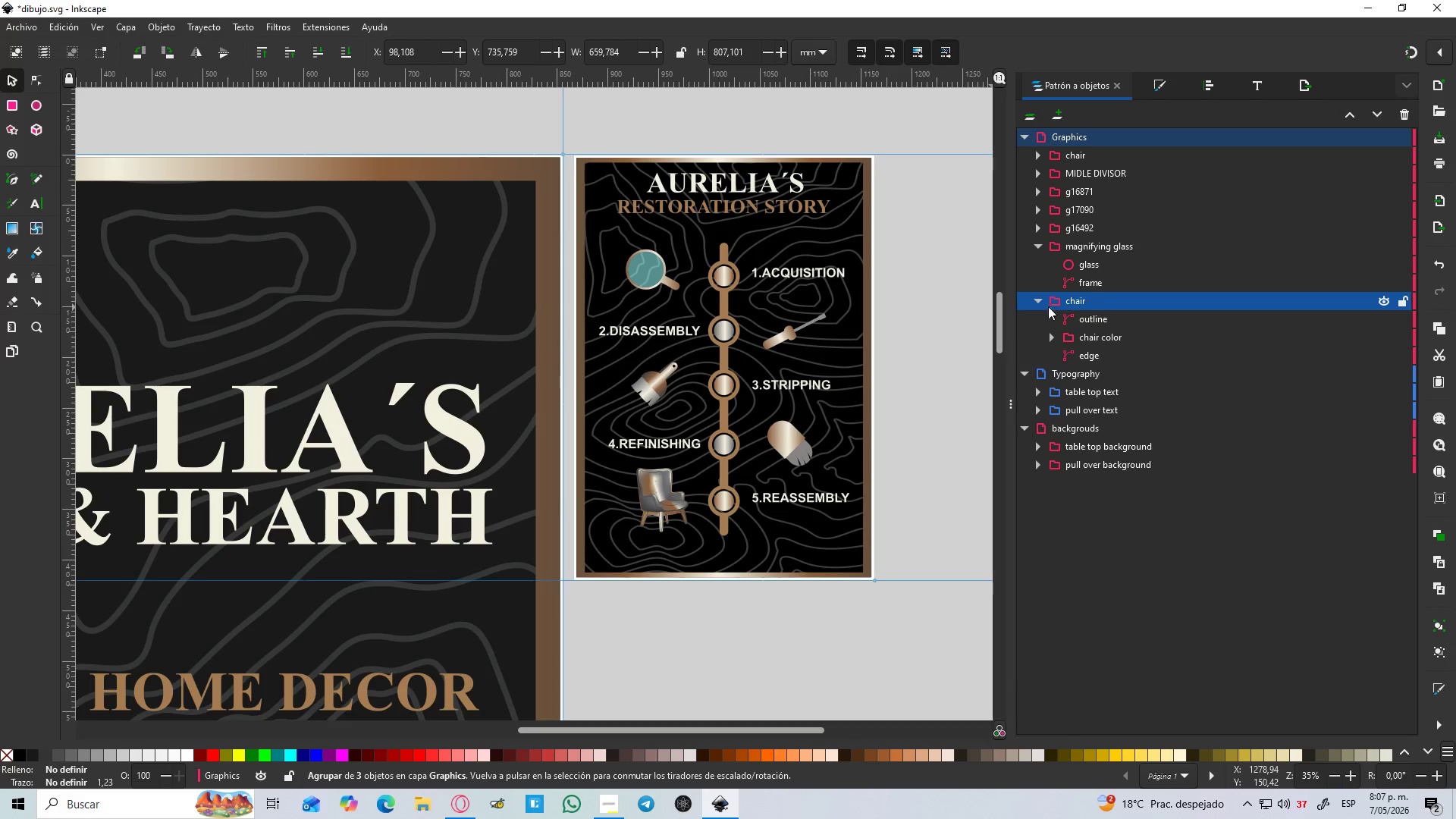 
hold_key(key=ControlLeft, duration=1.0)
scroll: coordinate [777, 455], scroll_direction: down, amount: 5.0
 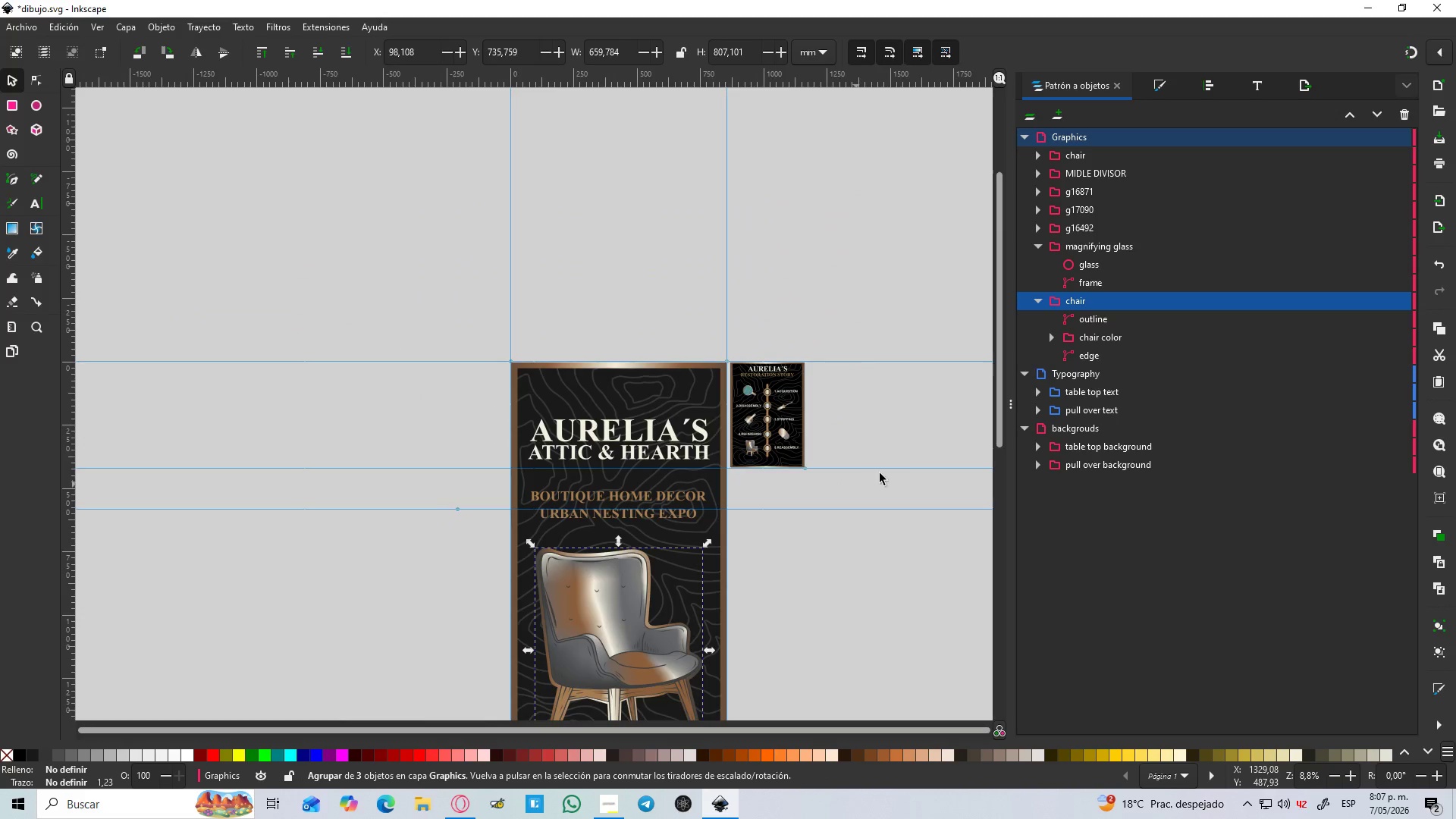 
scroll: coordinate [907, 454], scroll_direction: up, amount: 3.0
 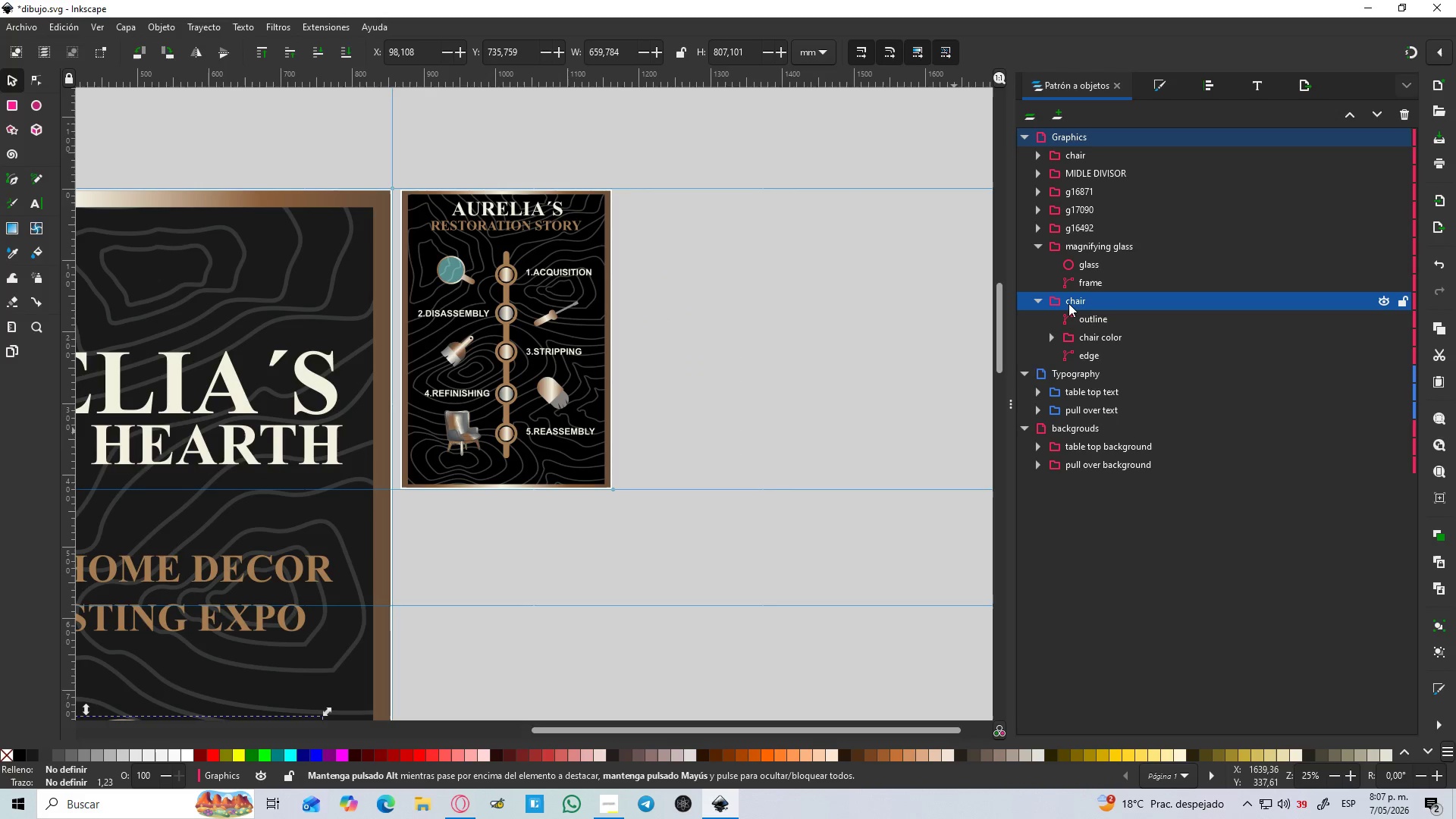 
double_click([1068, 303])
 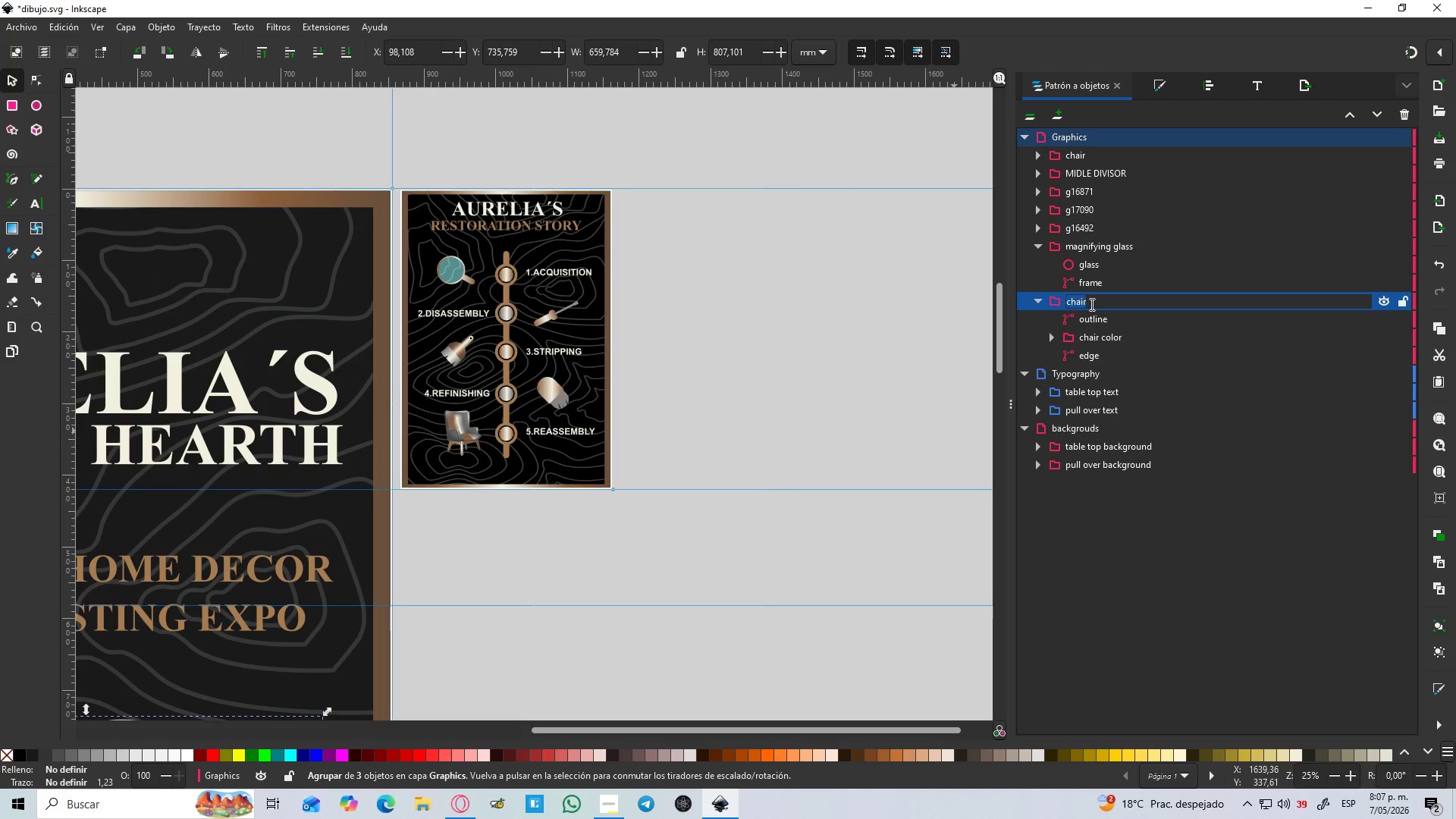 
triple_click([1090, 303])
 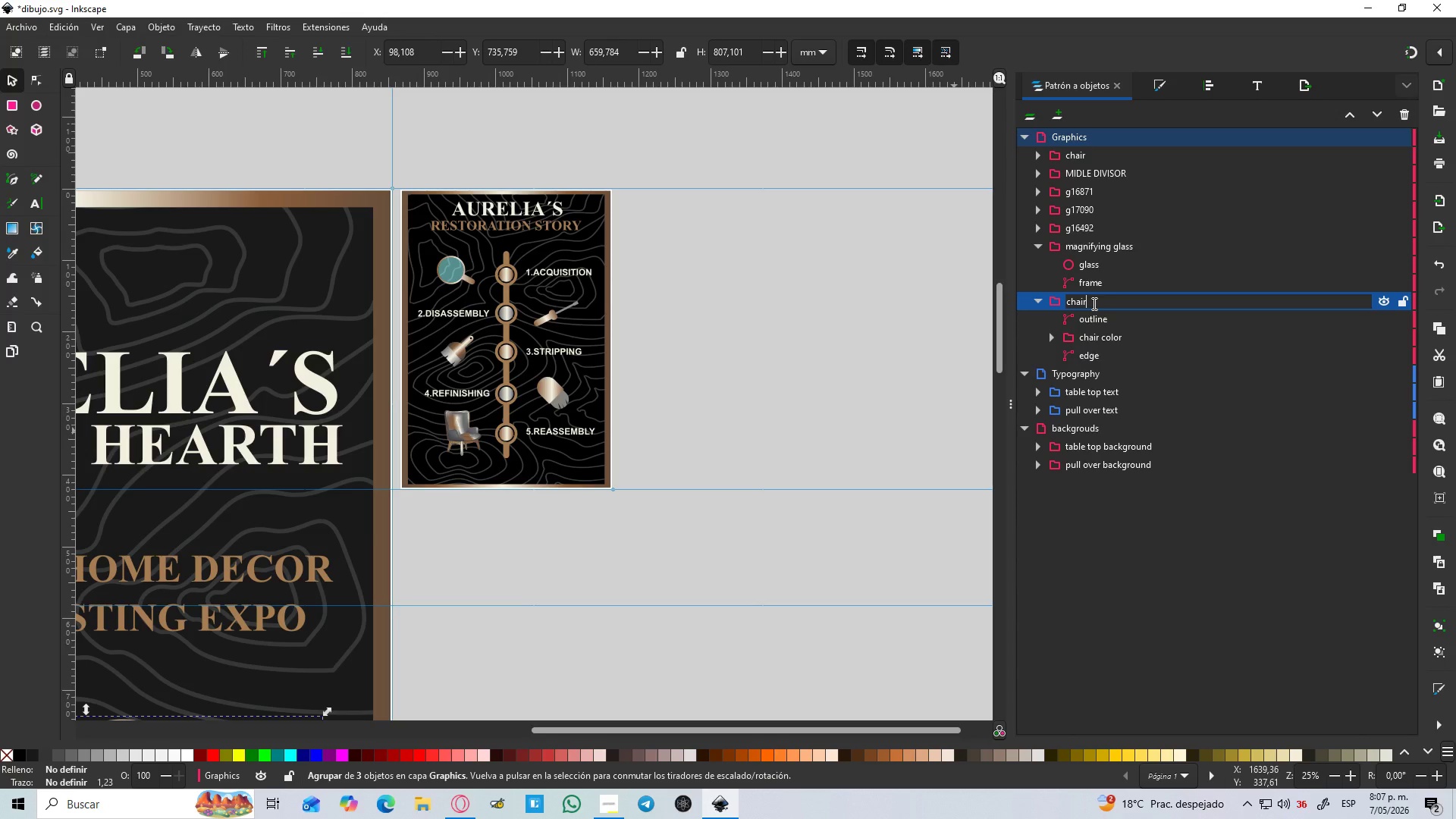 
left_click([1034, 300])
 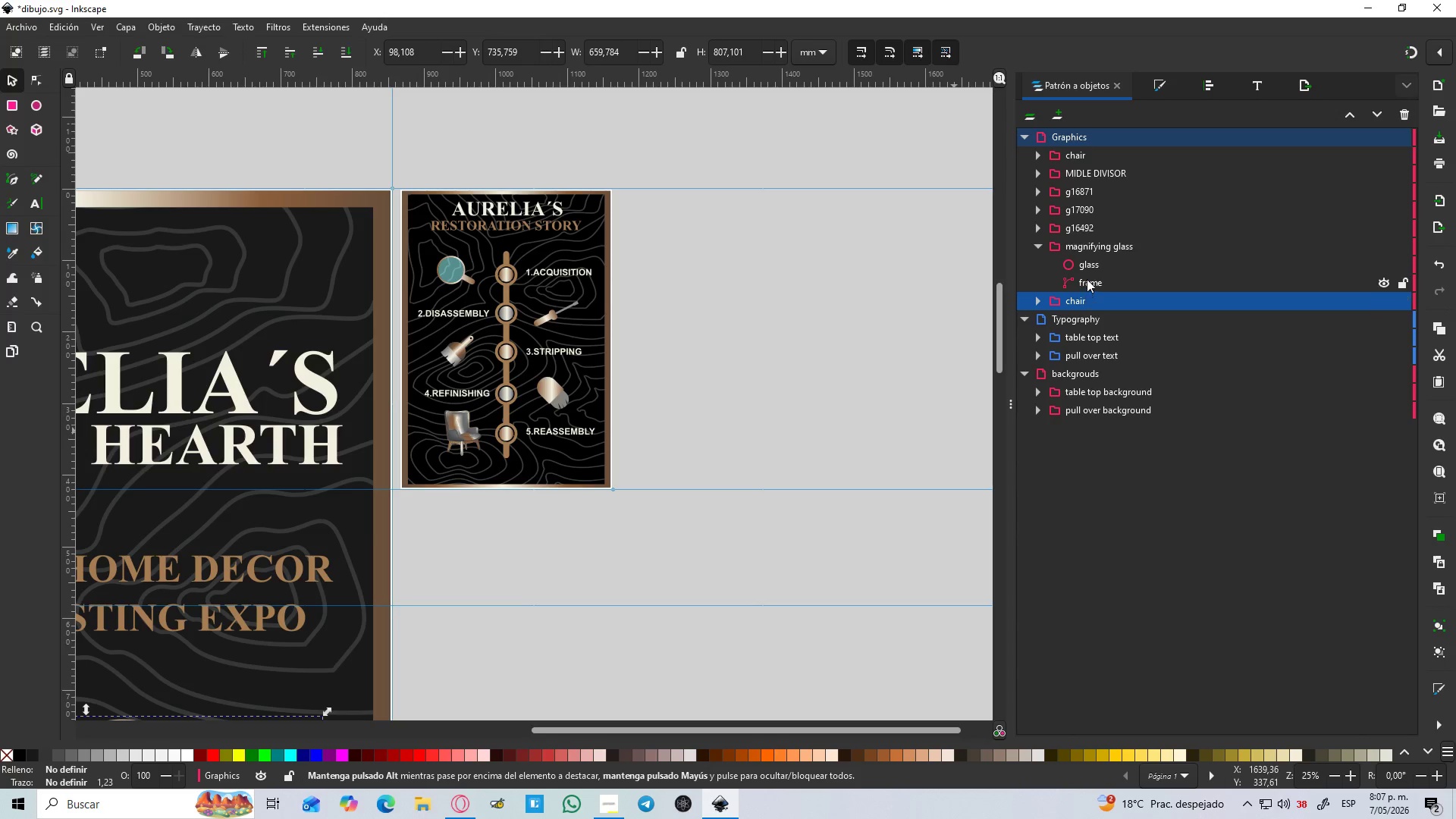 
scroll: coordinate [1087, 277], scroll_direction: up, amount: 1.0
 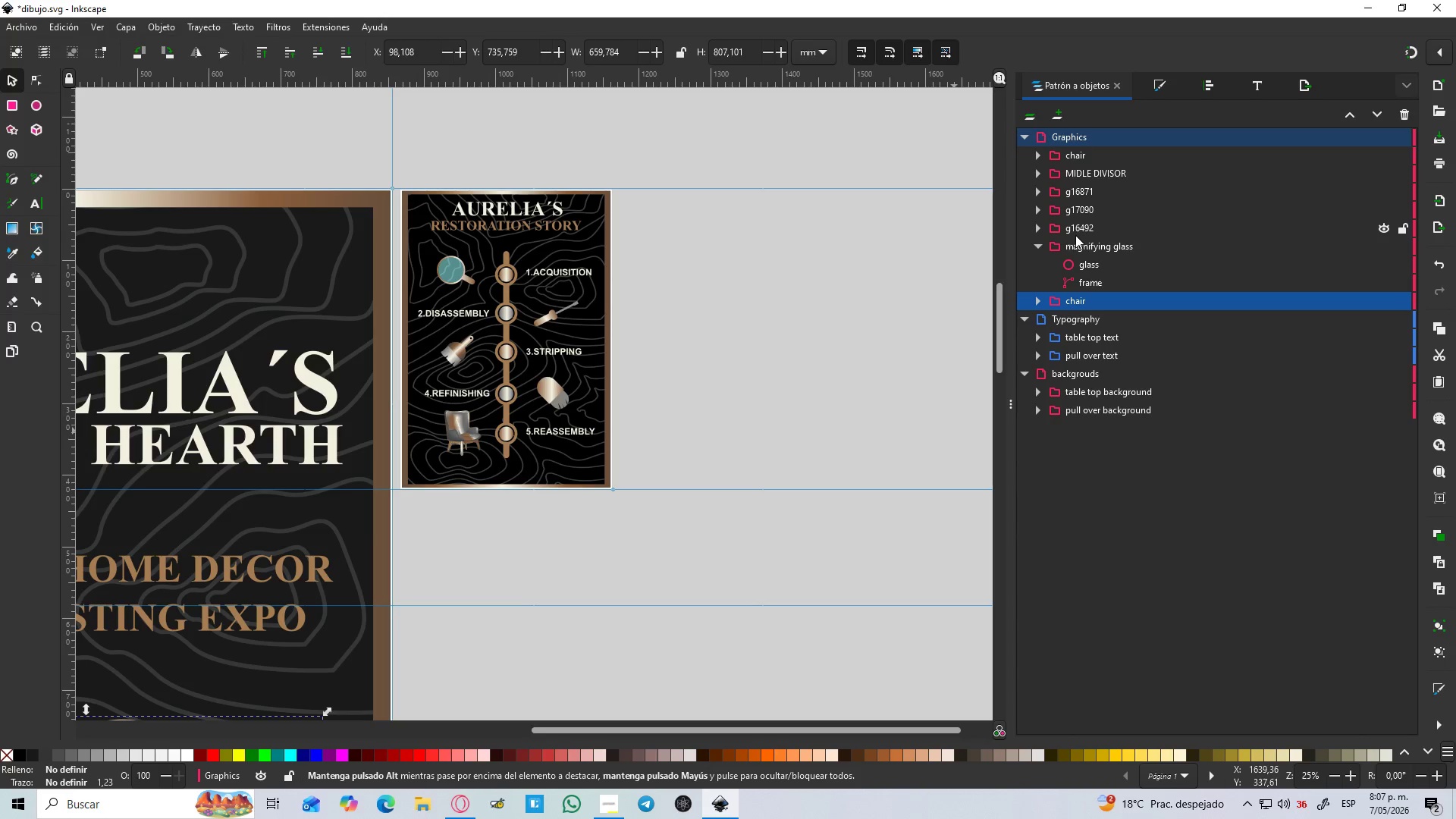 
left_click([1072, 229])
 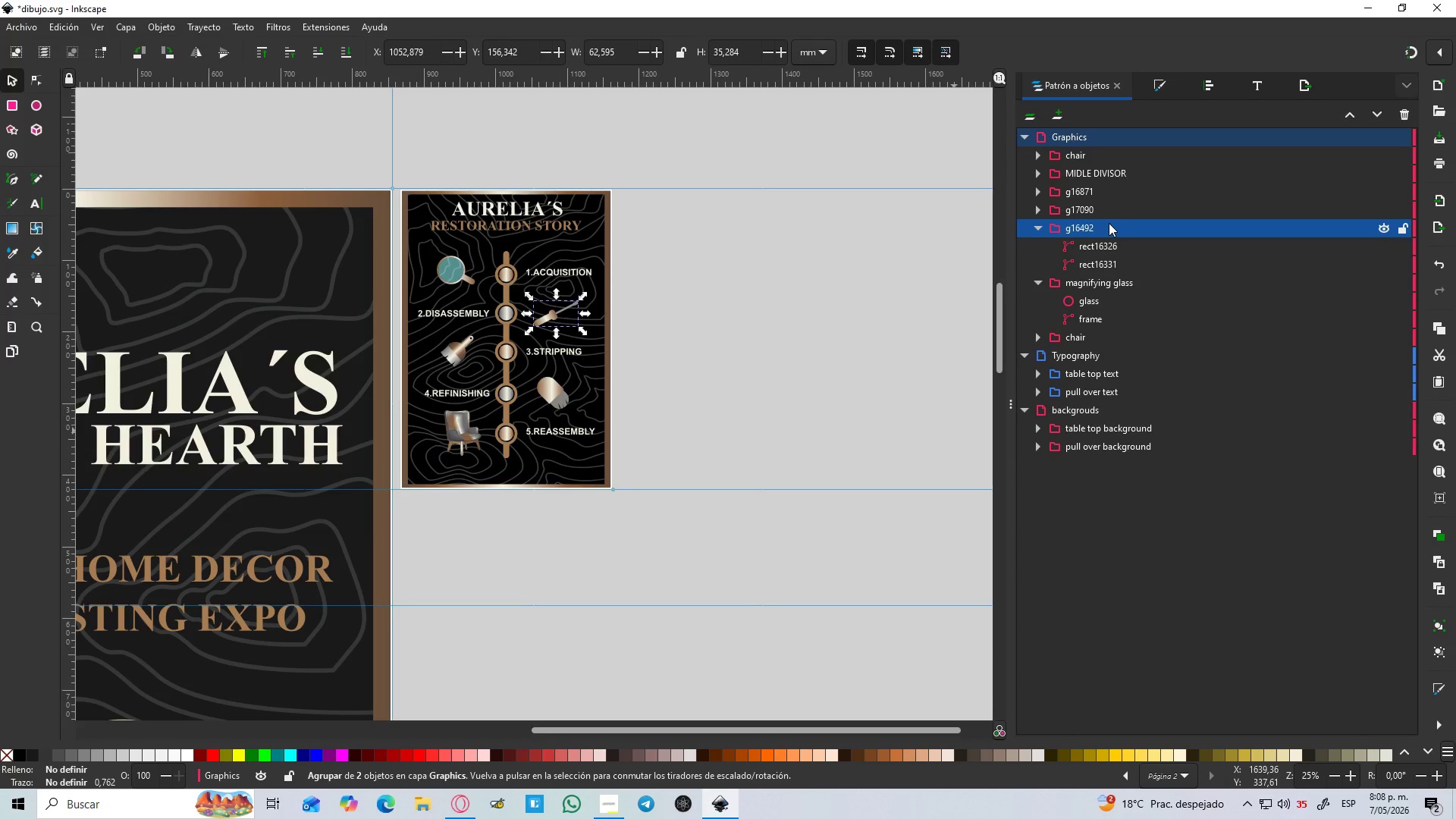 
wait(41.19)
 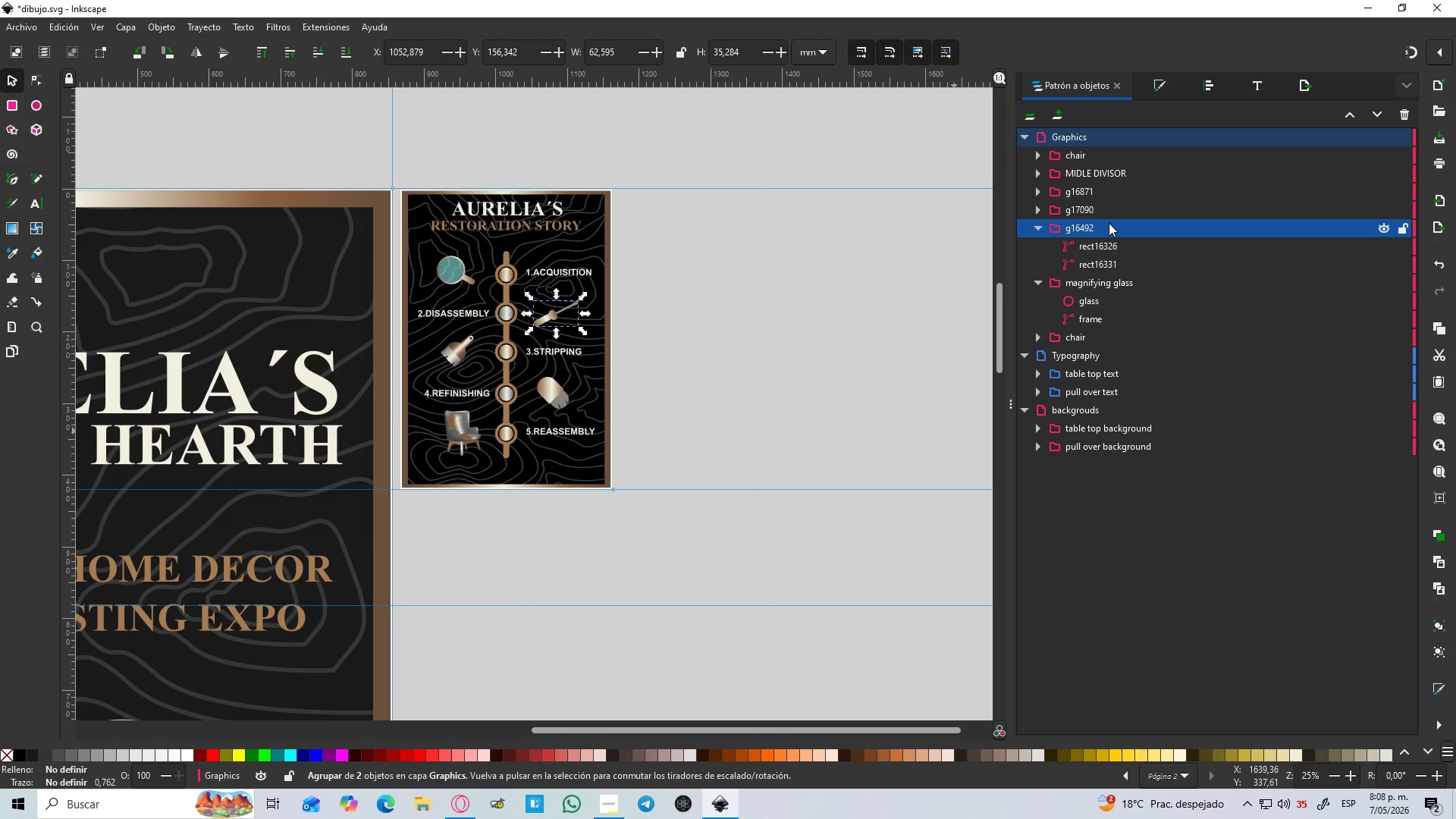 
left_click([1112, 178])
 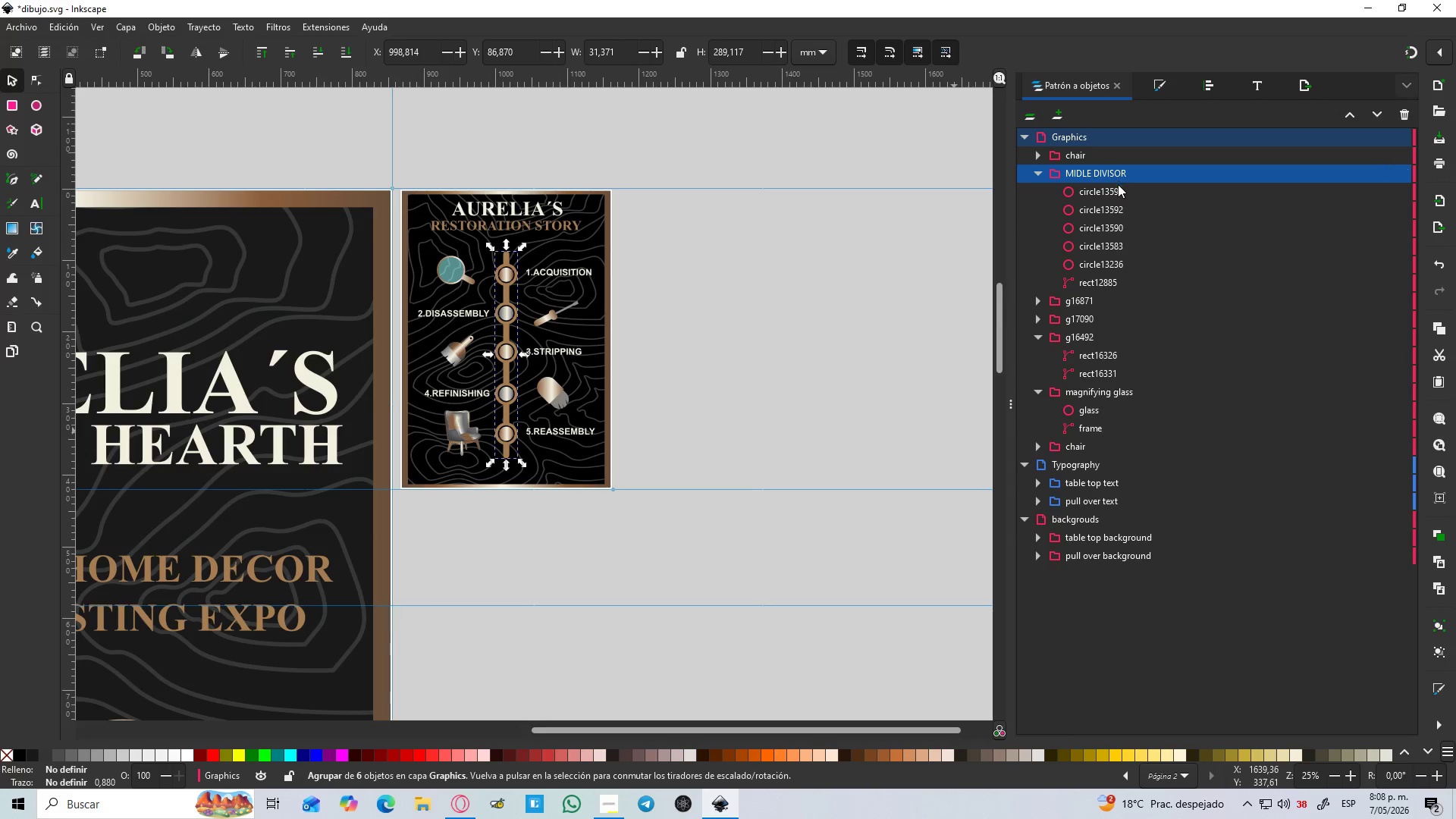 
left_click([1112, 192])
 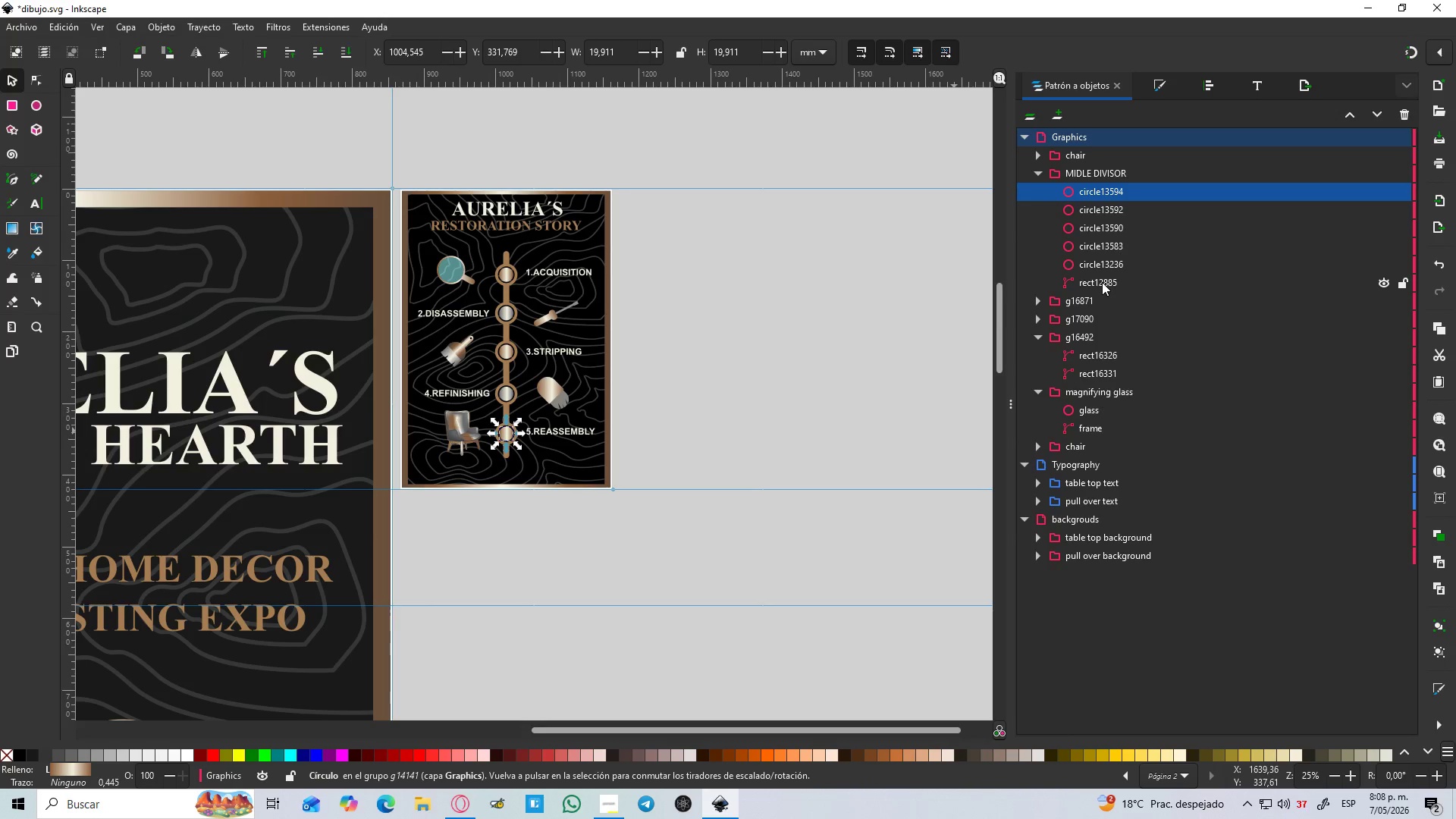 
left_click([1034, 175])
 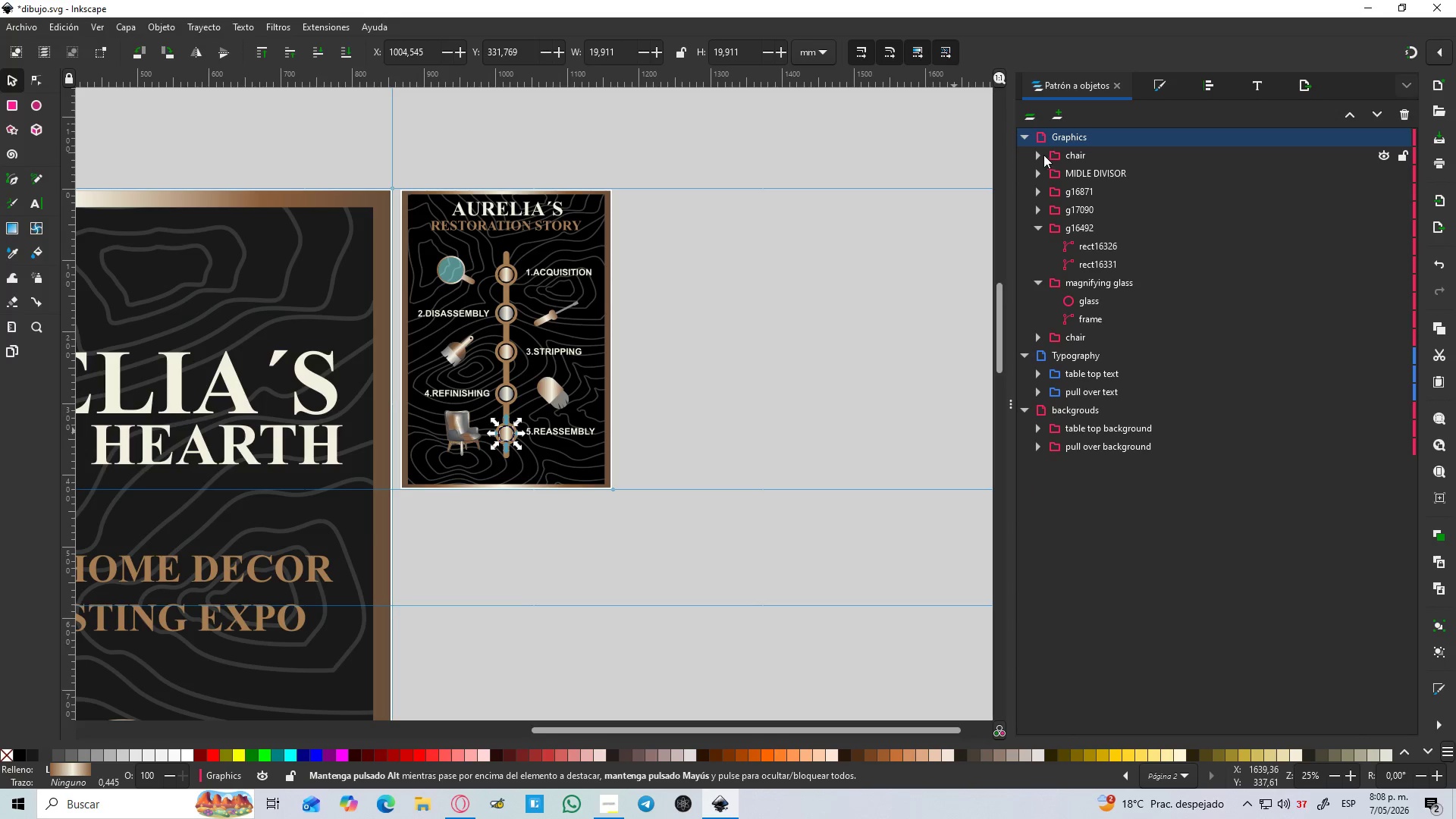 
left_click([1039, 155])
 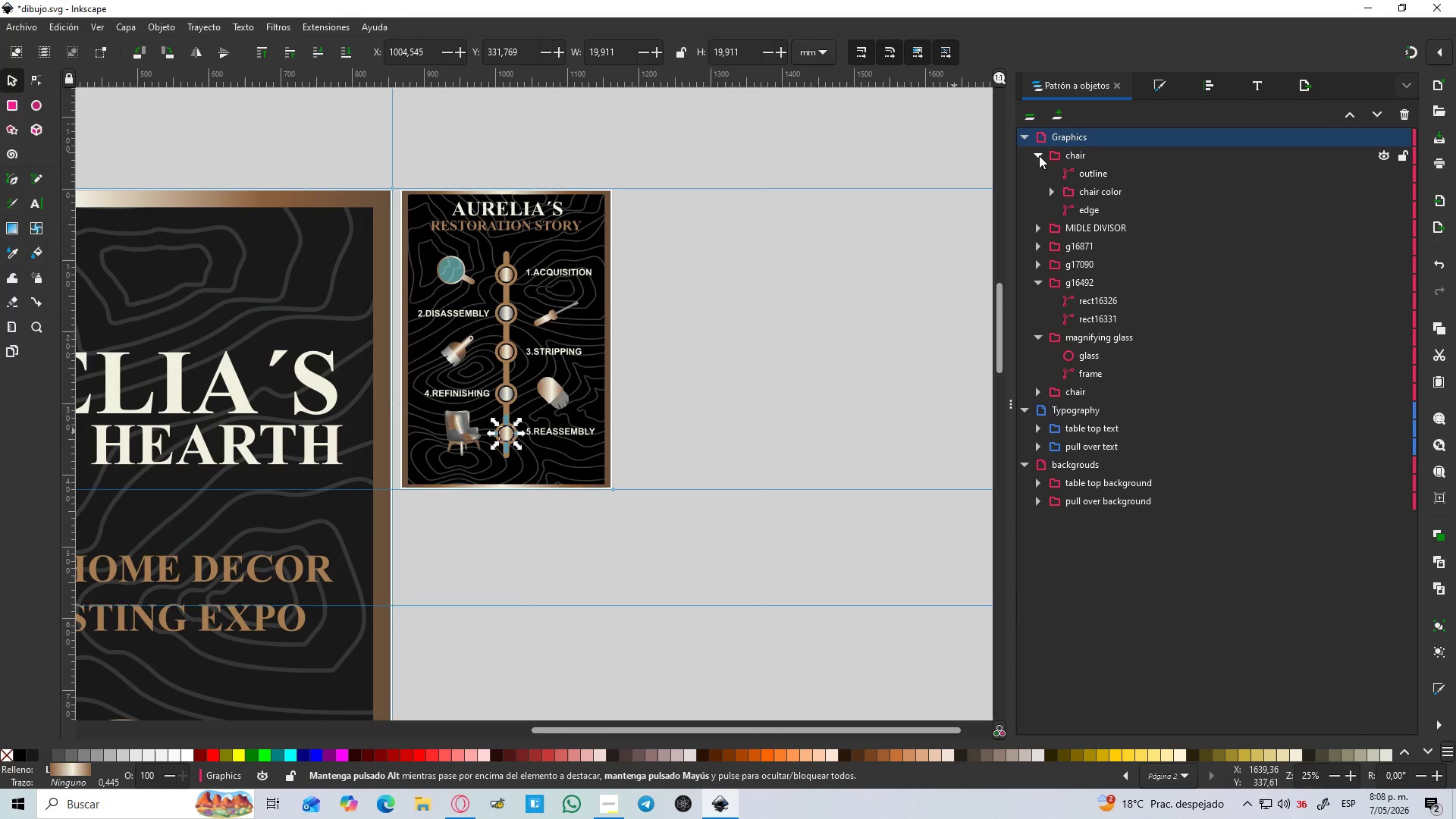 
left_click([1039, 155])
 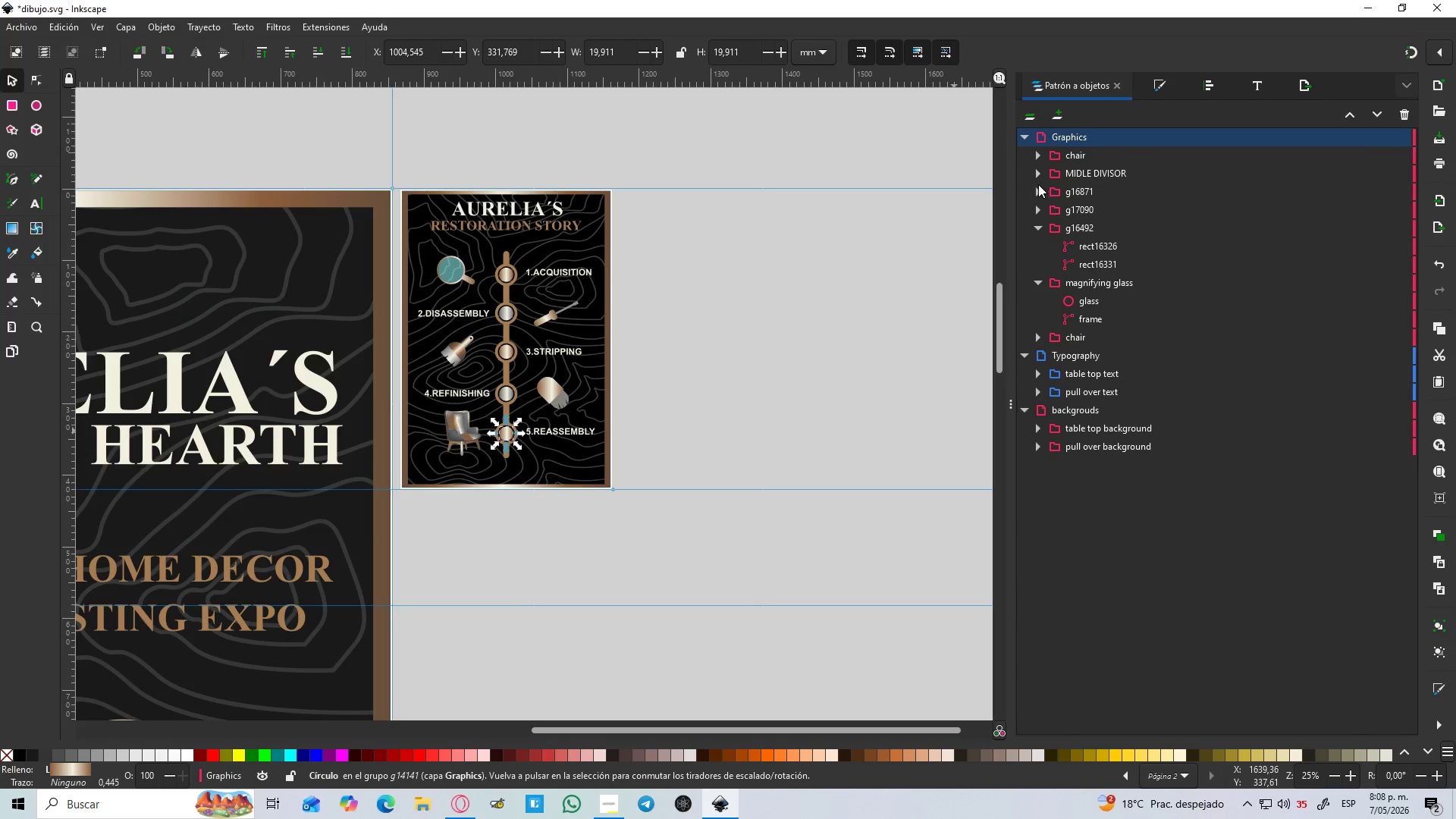 
left_click([1037, 188])
 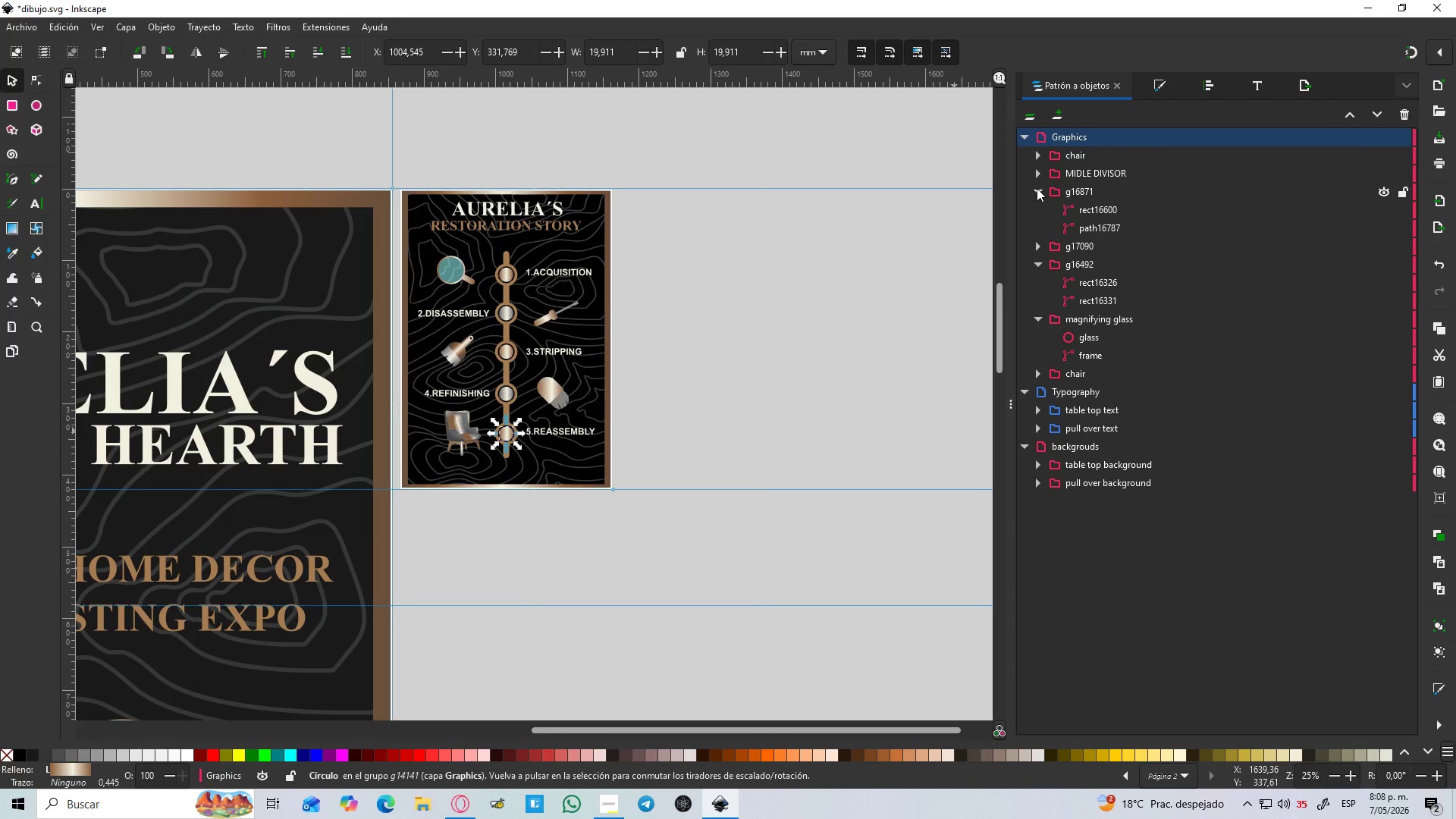 
left_click([1037, 188])
 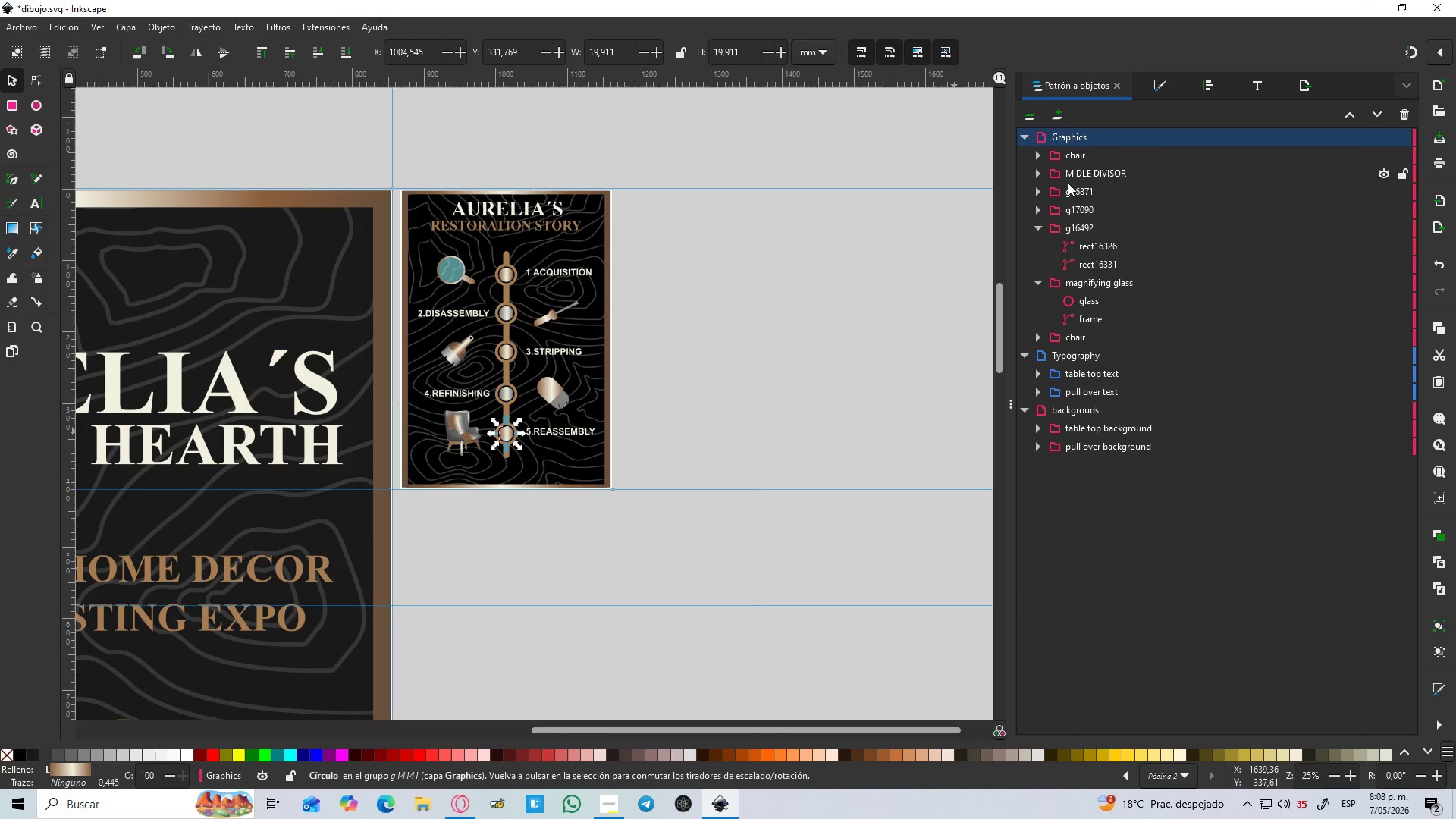 
left_click([1068, 186])
 